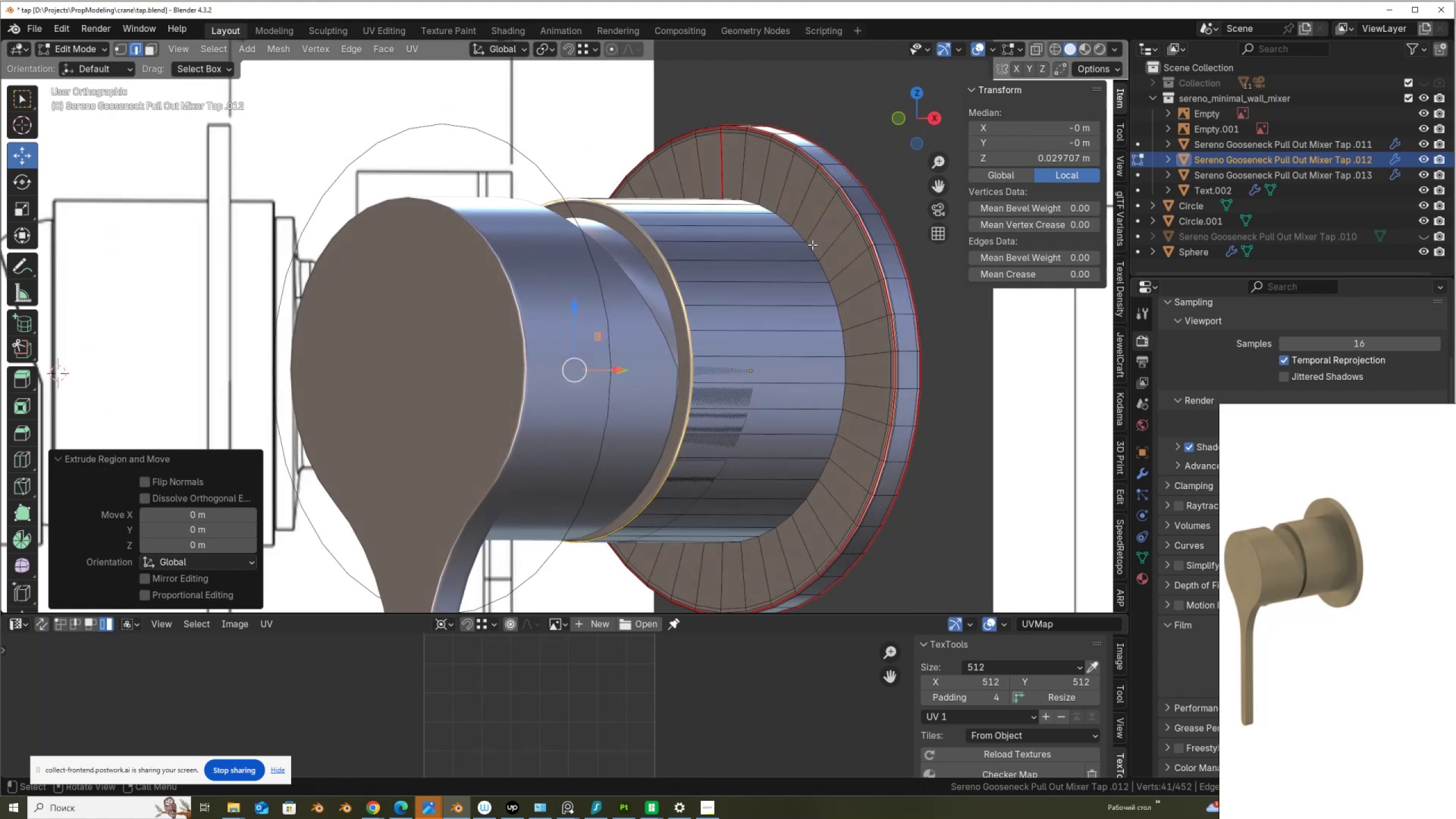 
key(S)
 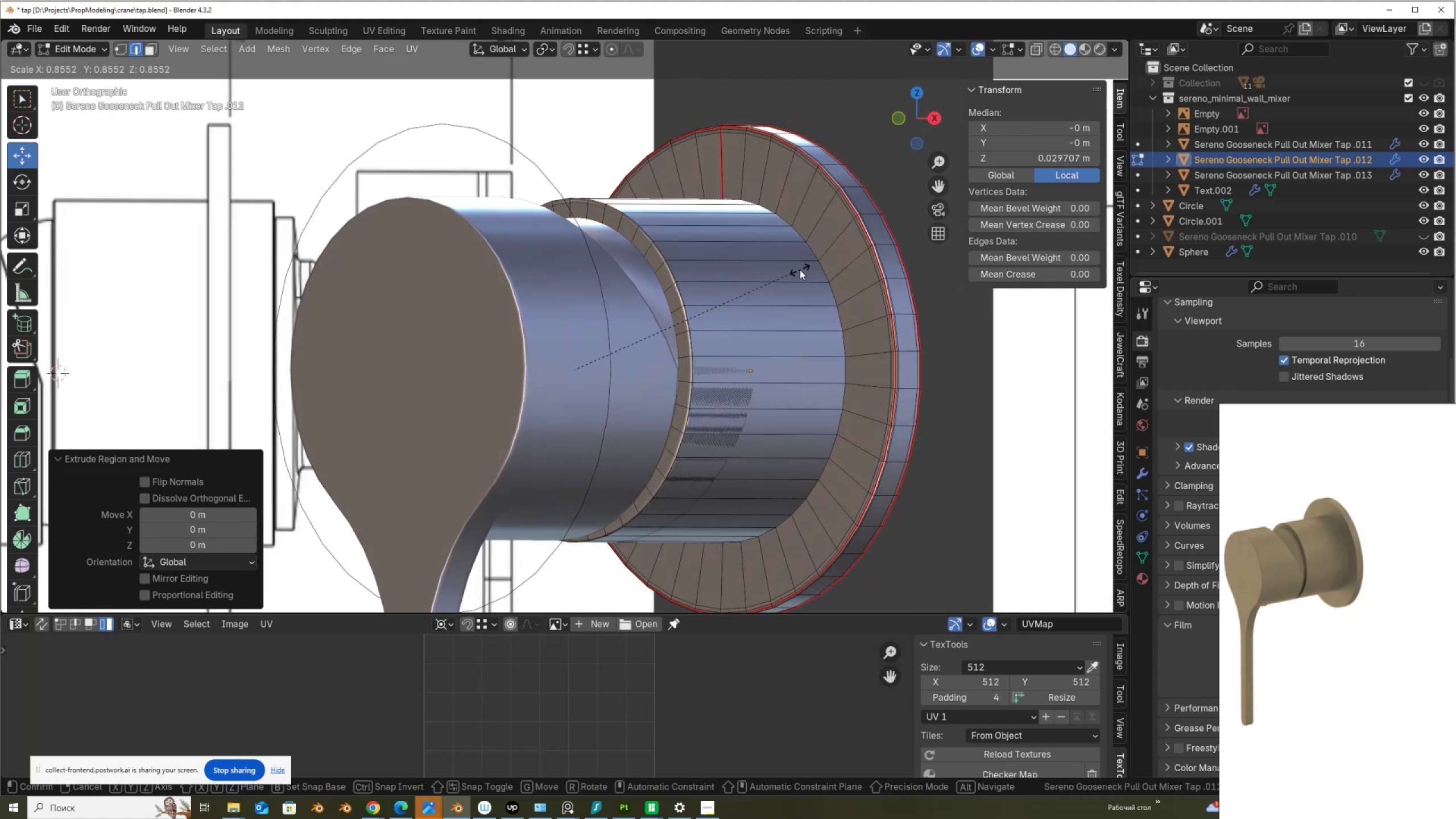 
left_click([800, 270])
 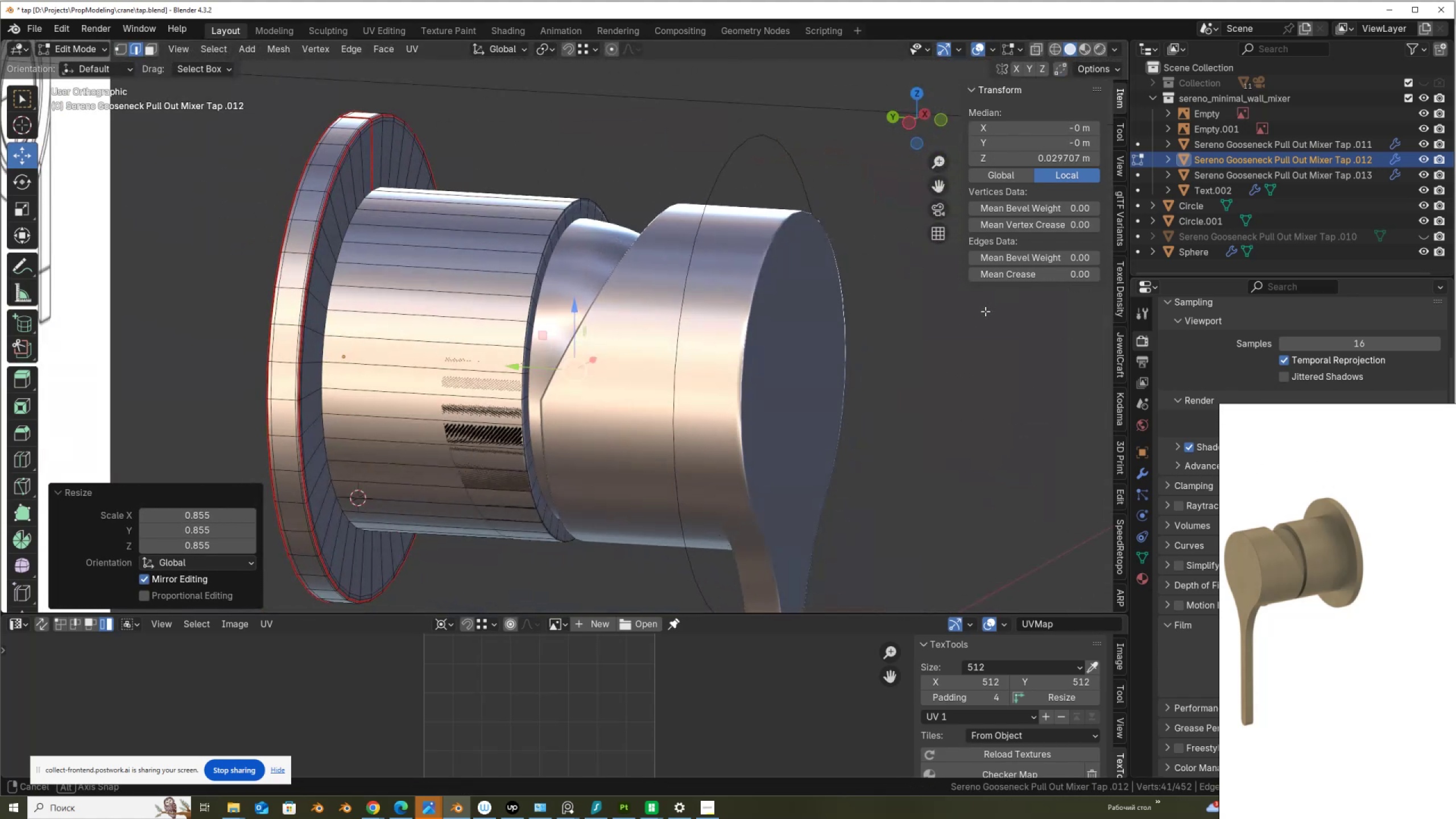 
wait(5.04)
 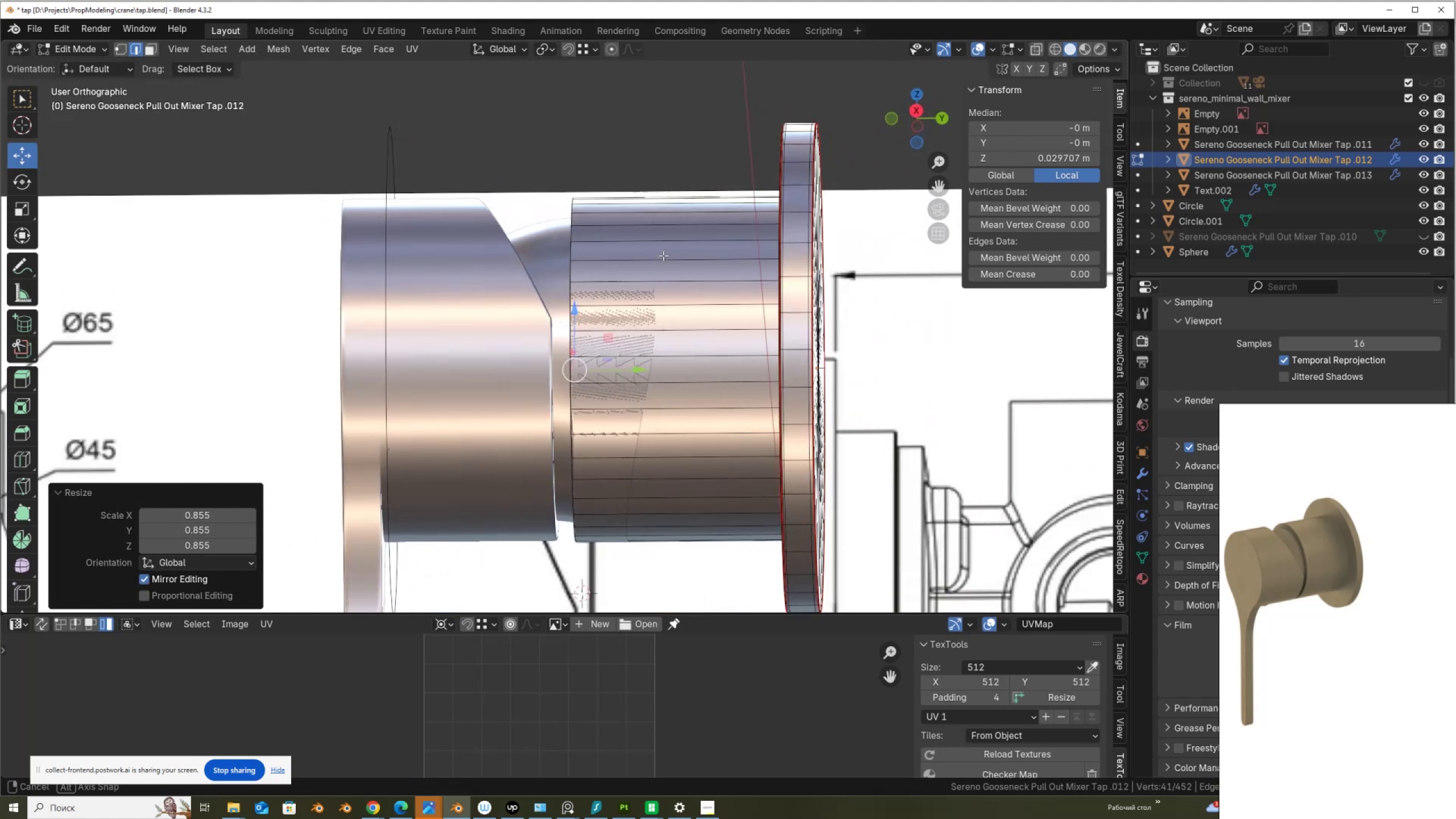 
scroll: coordinate [701, 308], scroll_direction: up, amount: 3.0
 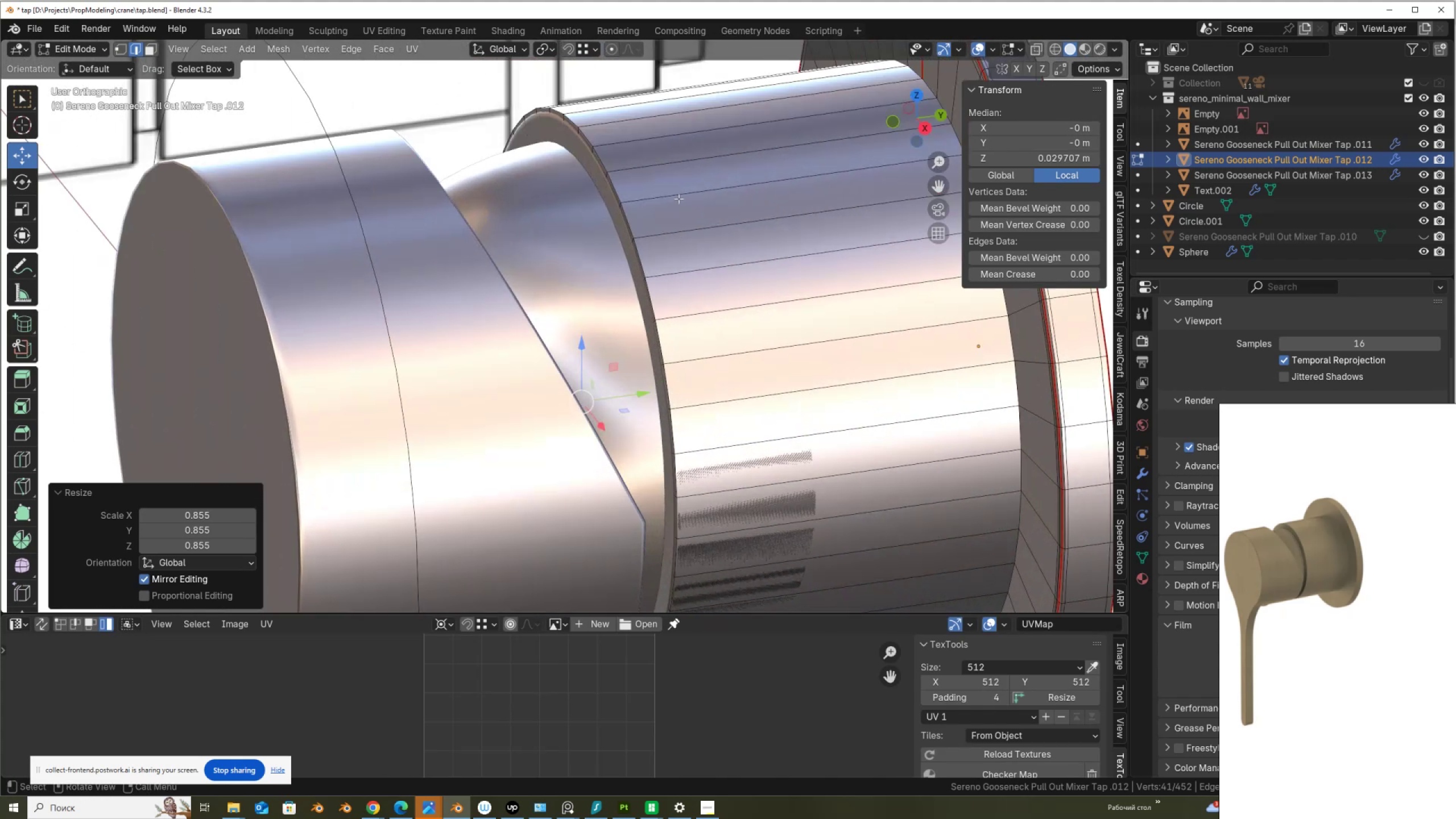 
key(Control+R)
 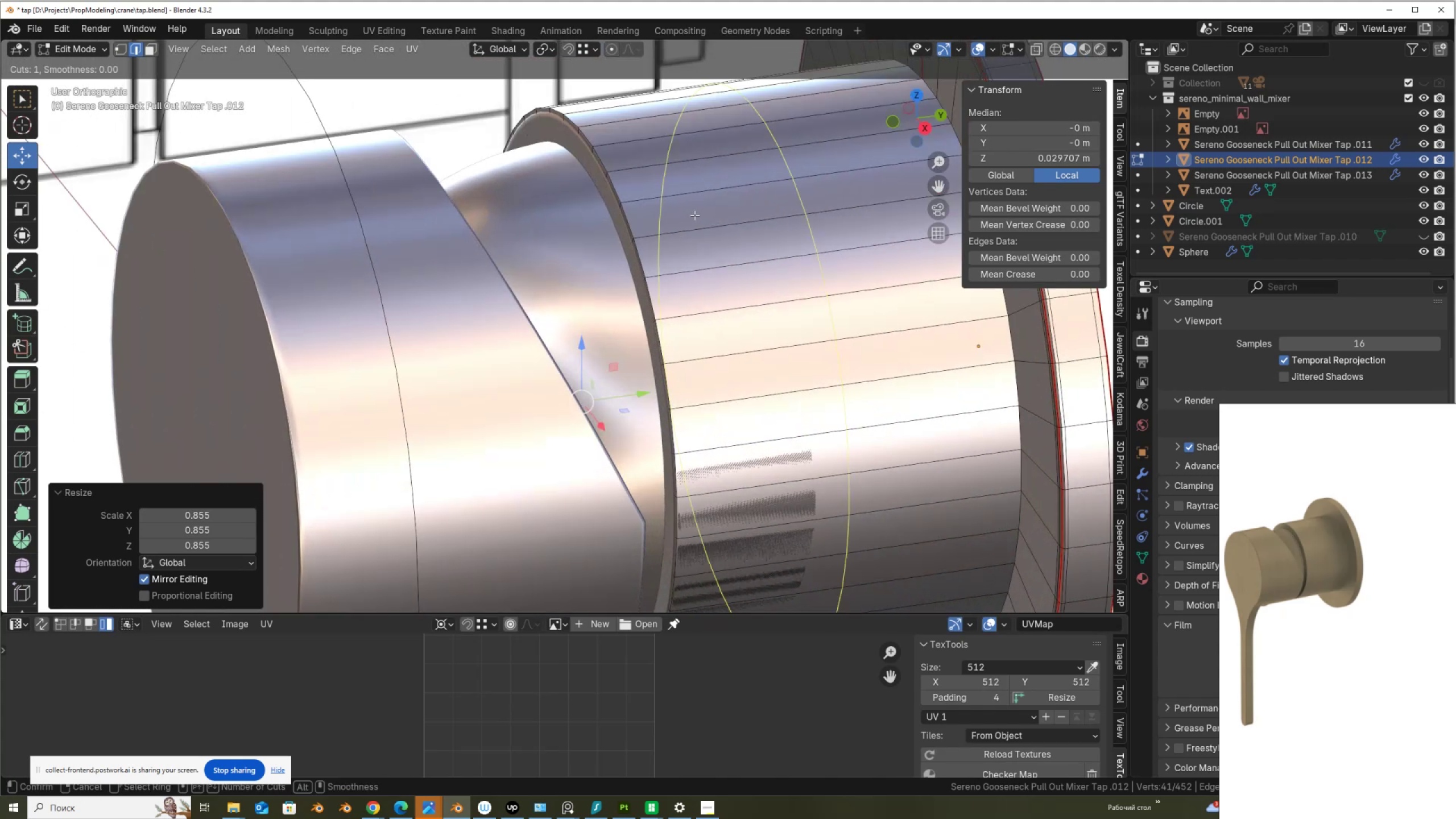 
left_click([694, 214])
 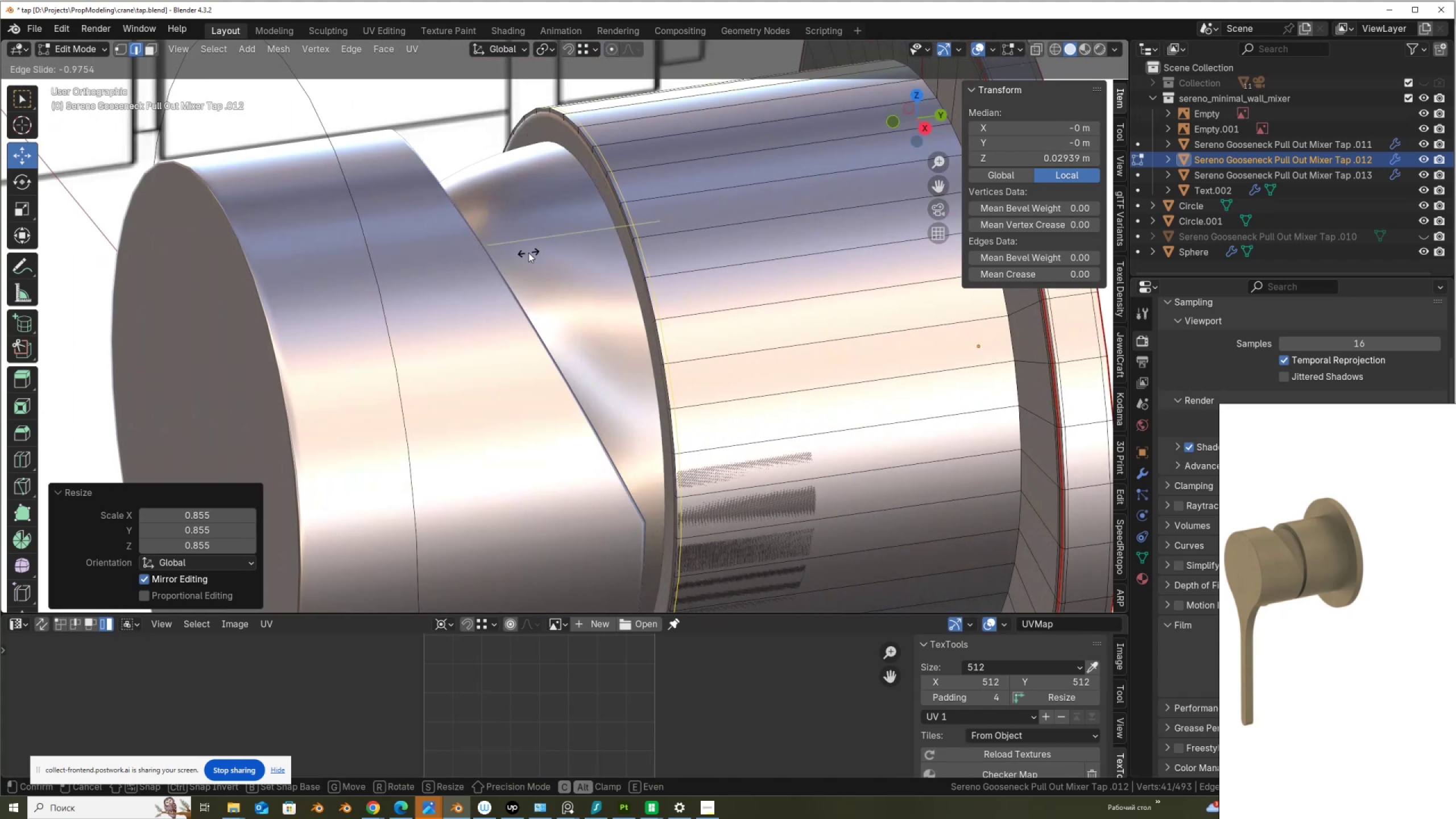 
left_click([528, 253])
 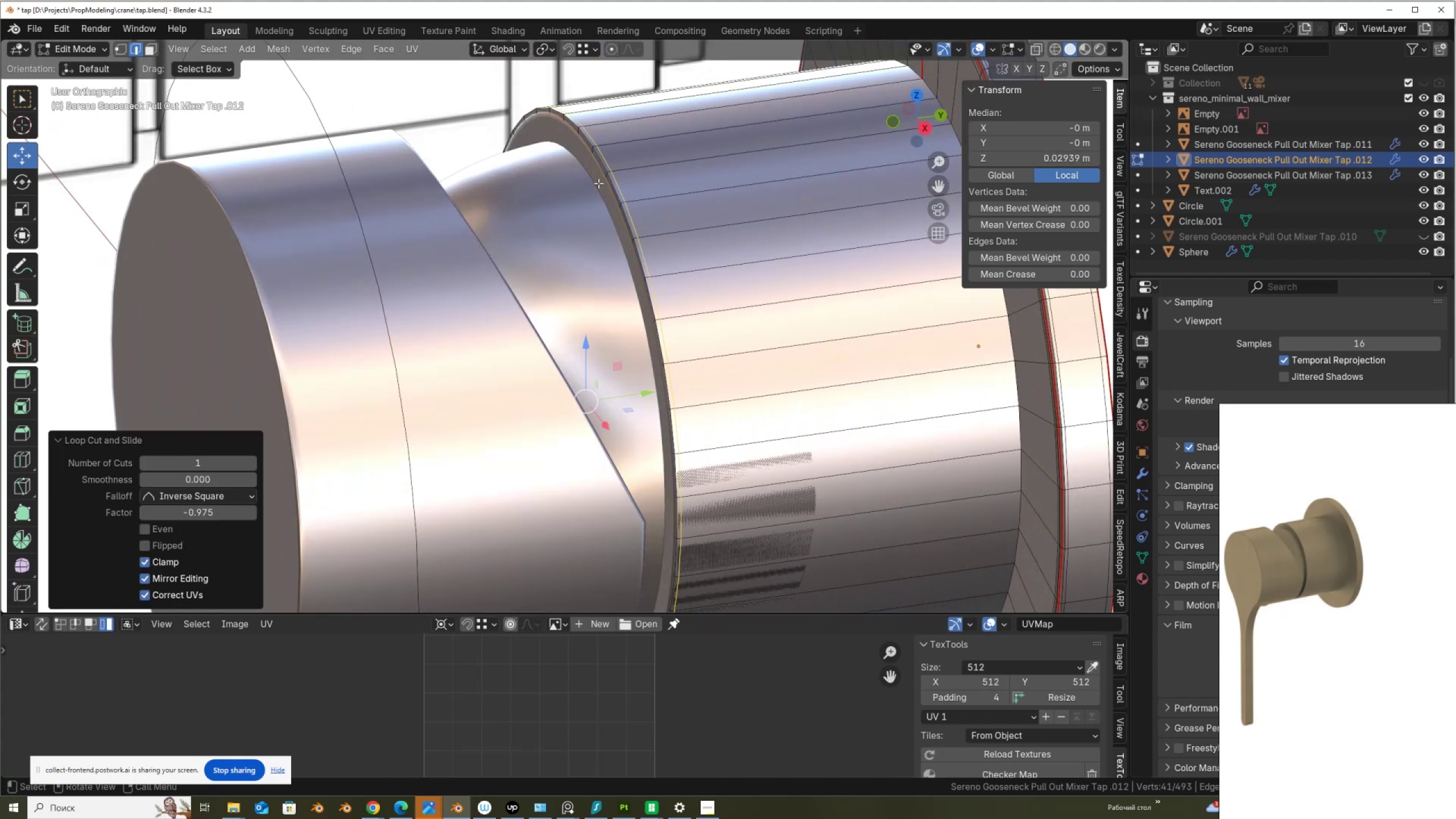 
scroll: coordinate [598, 194], scroll_direction: up, amount: 1.0
 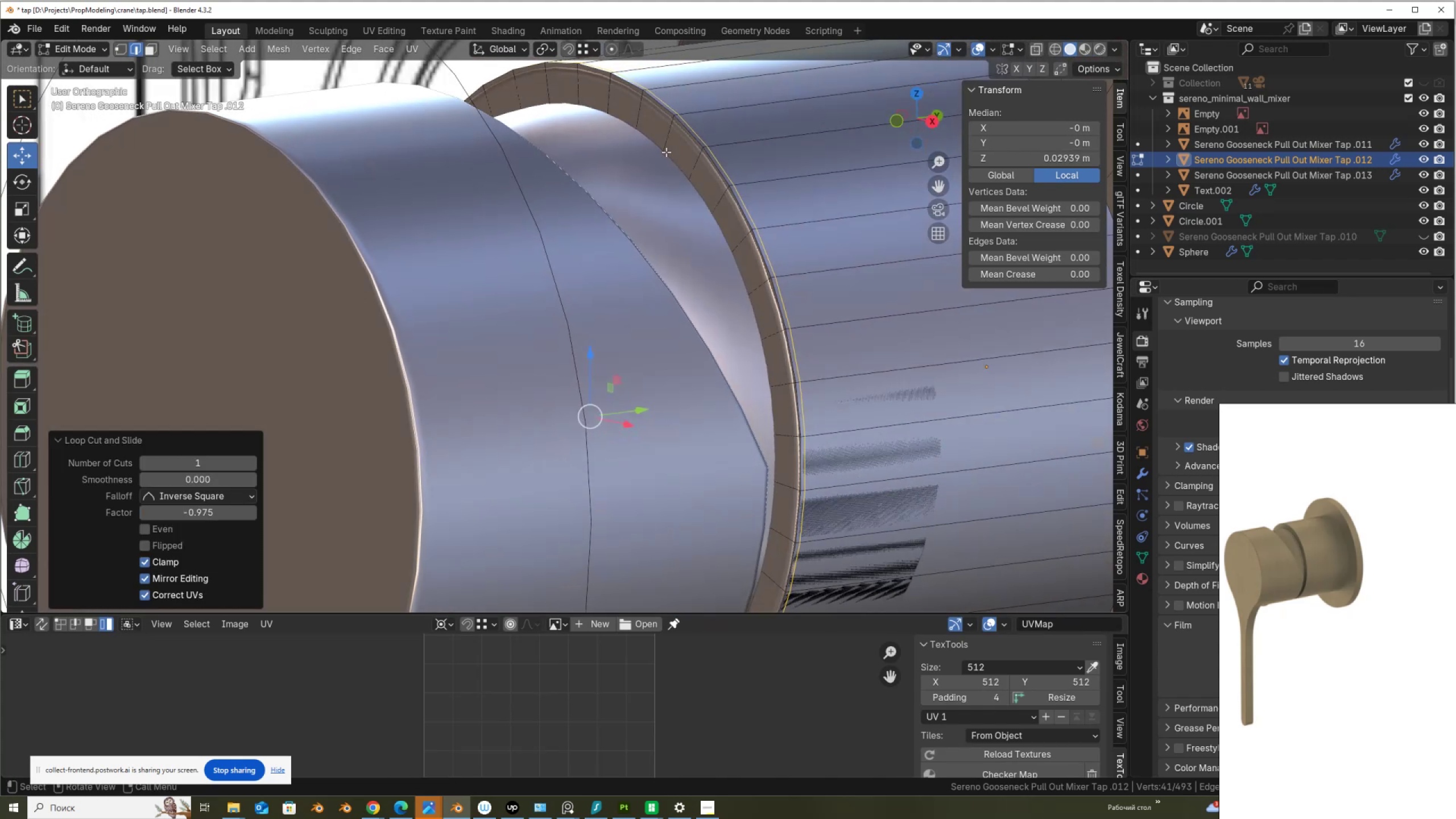 
hold_key(key=ShiftLeft, duration=0.35)
 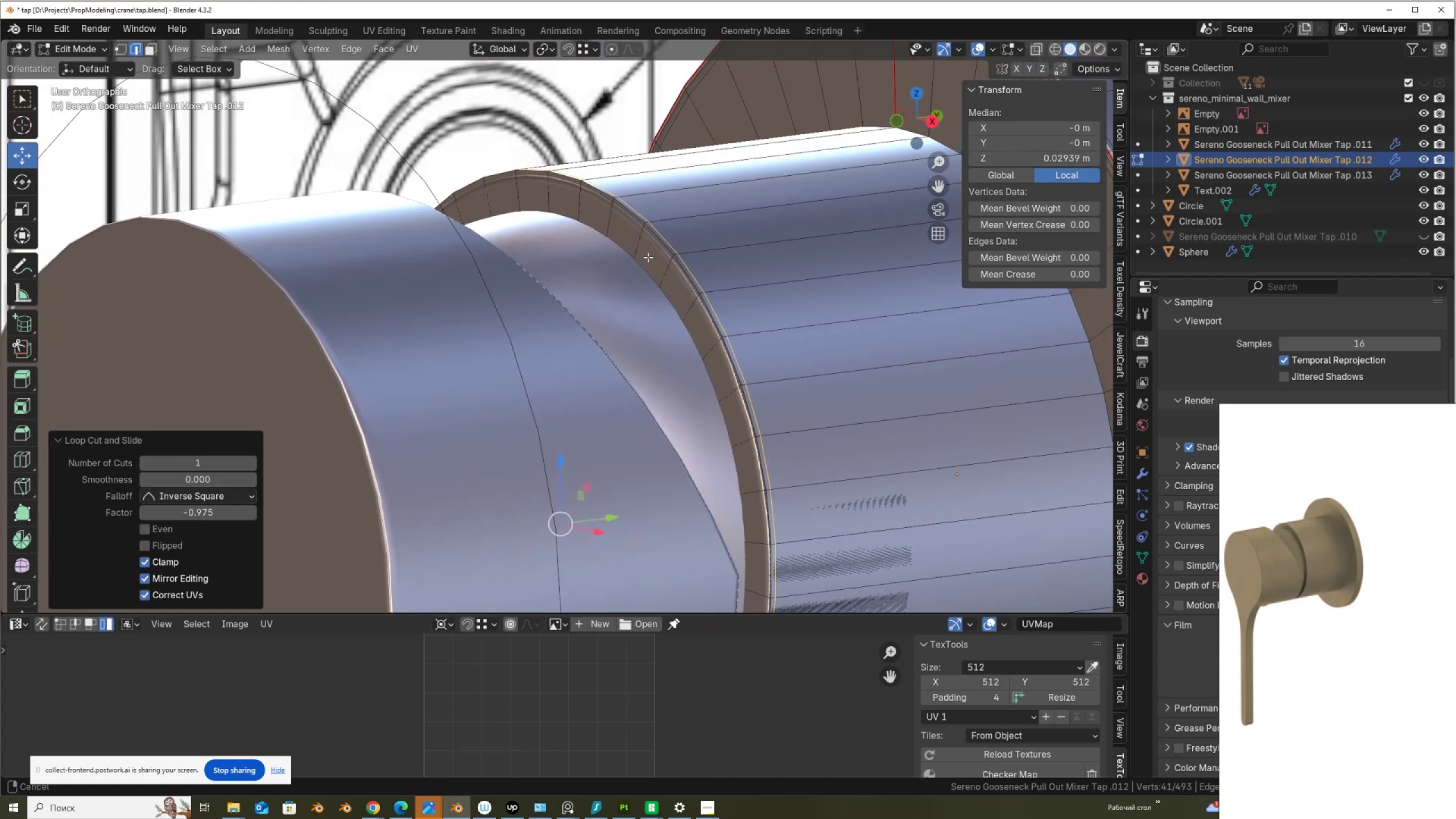 
scroll: coordinate [648, 257], scroll_direction: up, amount: 1.0
 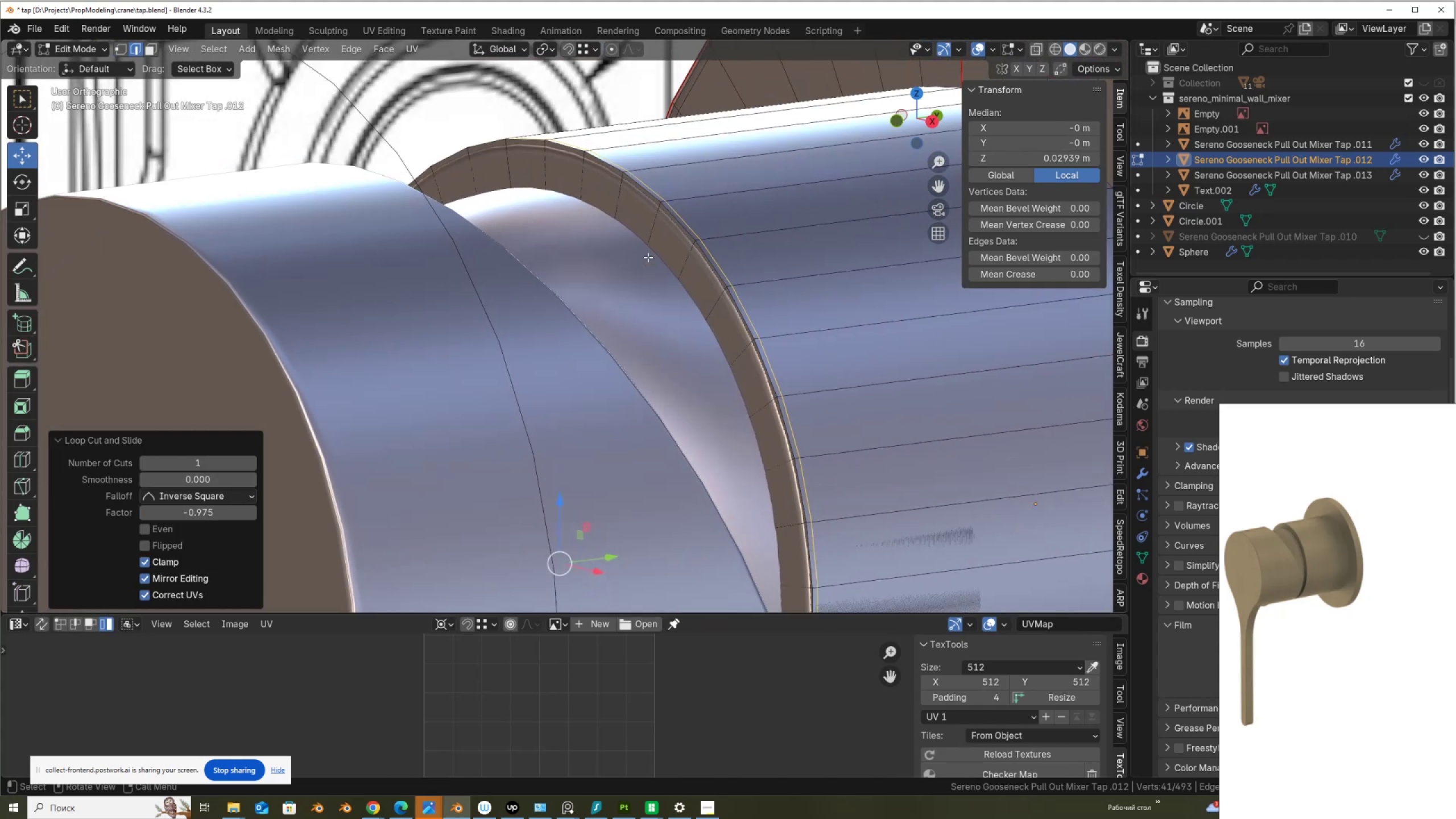 
hold_key(key=ControlLeft, duration=1.5)
 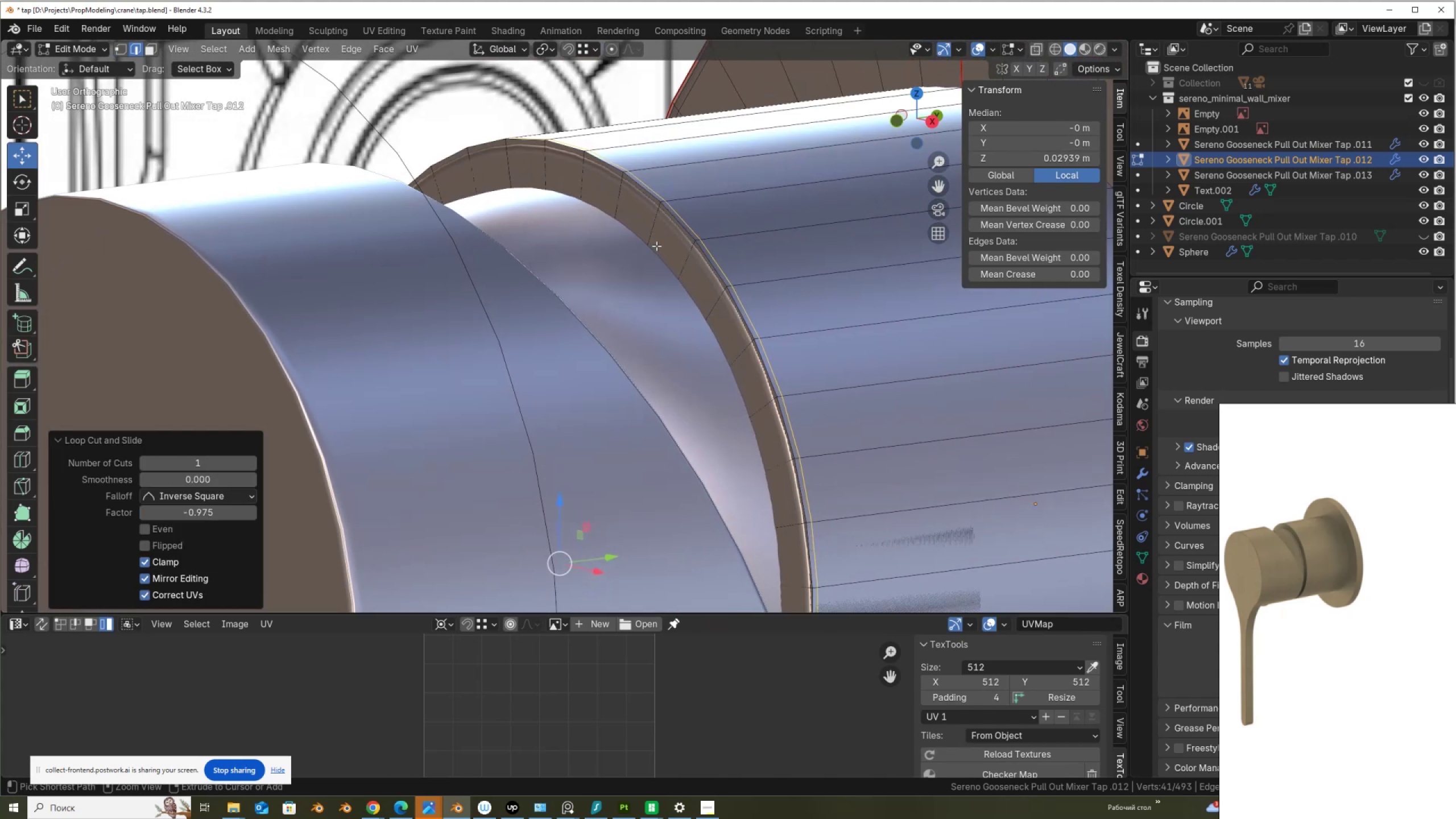 
key(Control+ControlLeft)
 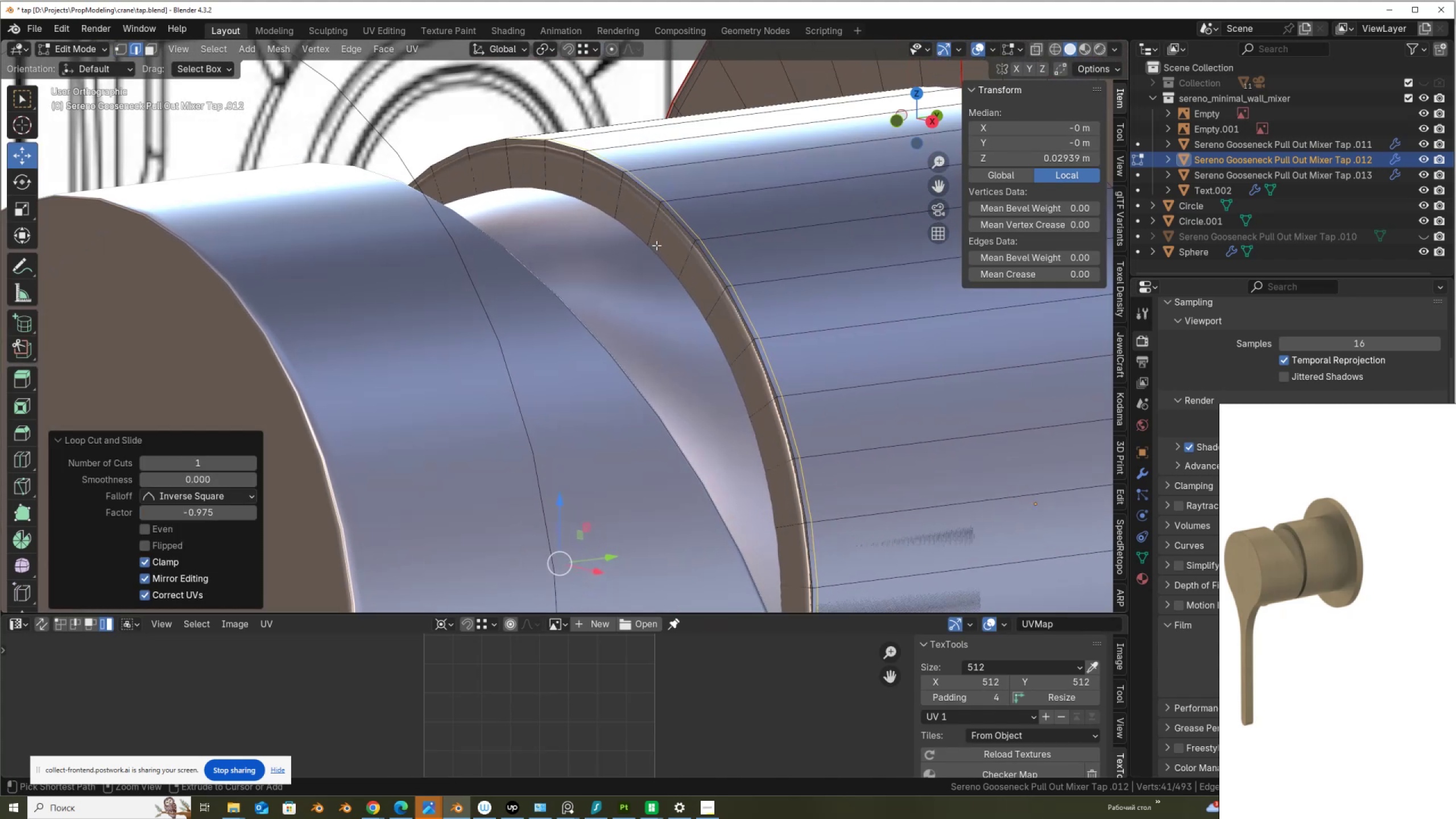 
key(Control+ControlLeft)
 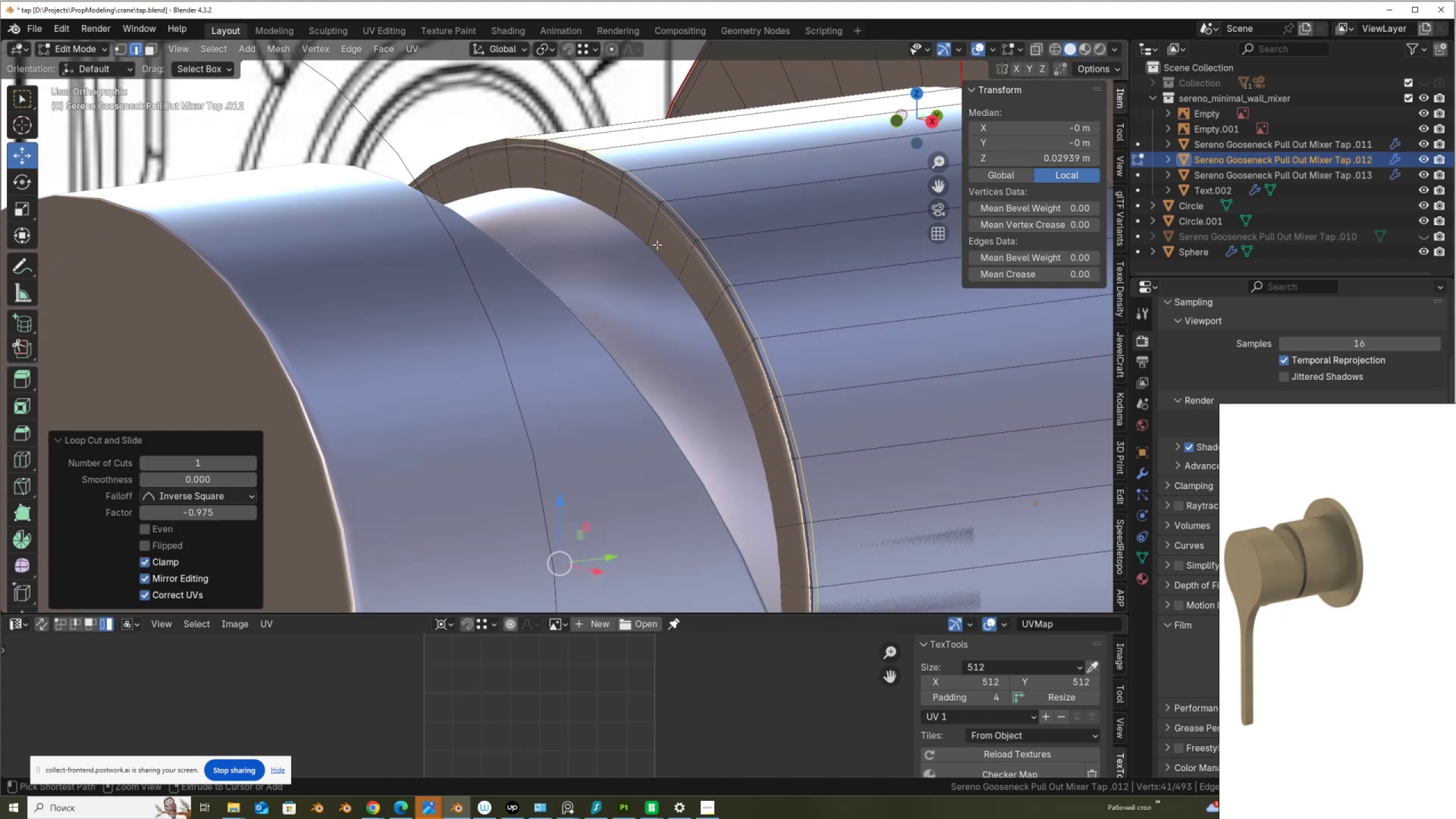 
key(Control+ControlLeft)
 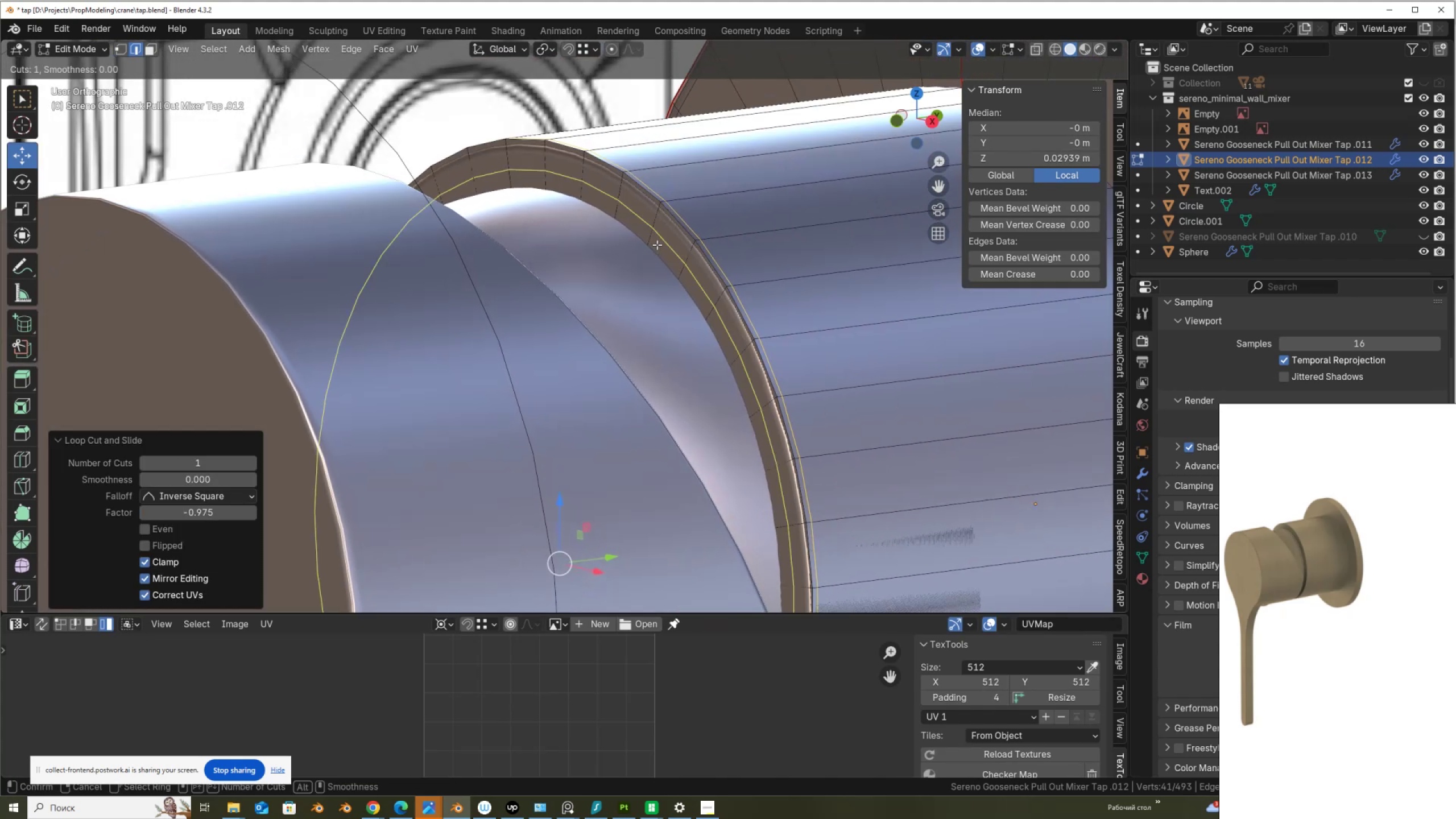 
key(Control+ControlLeft)
 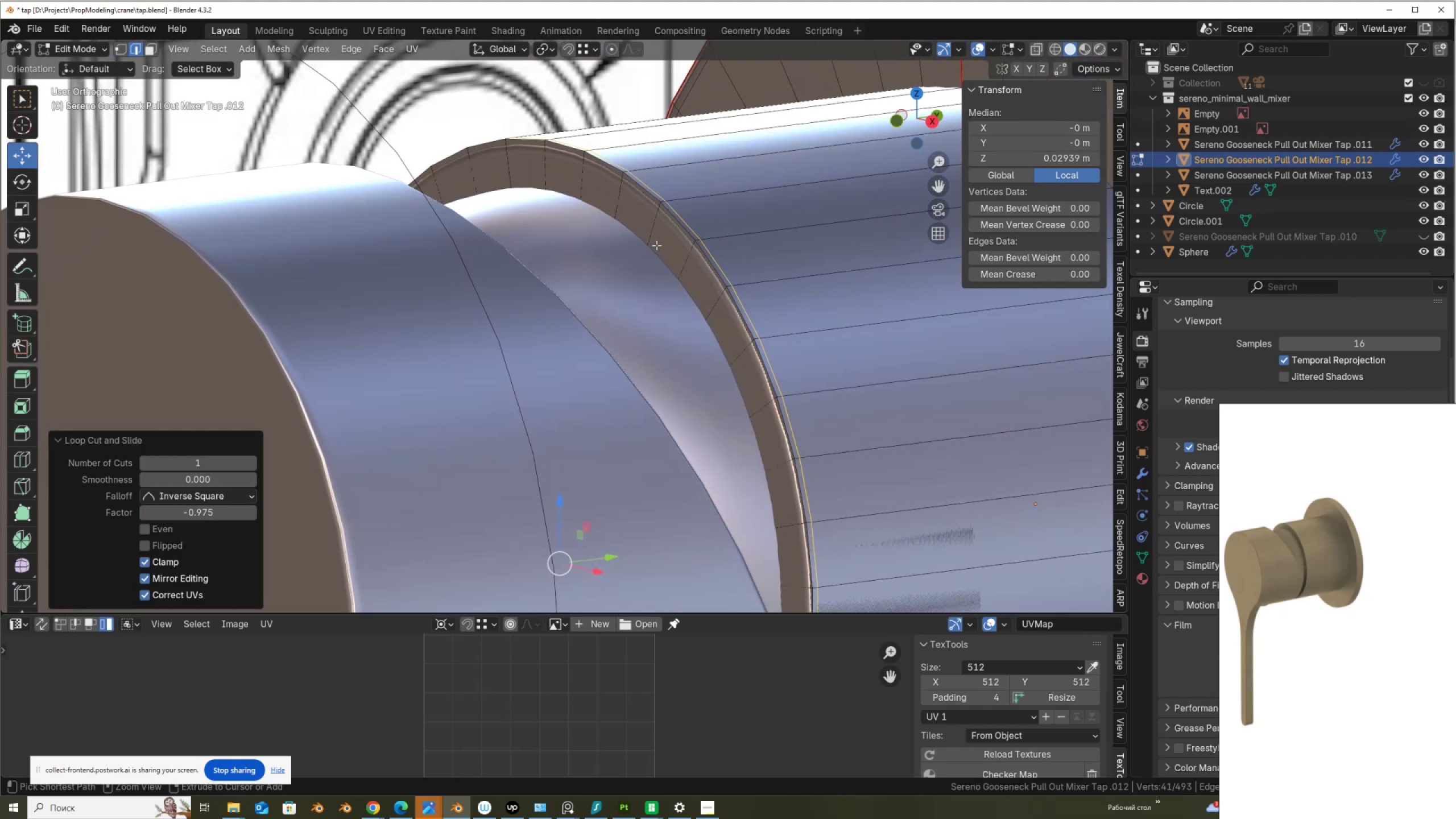 
key(Control+ControlLeft)
 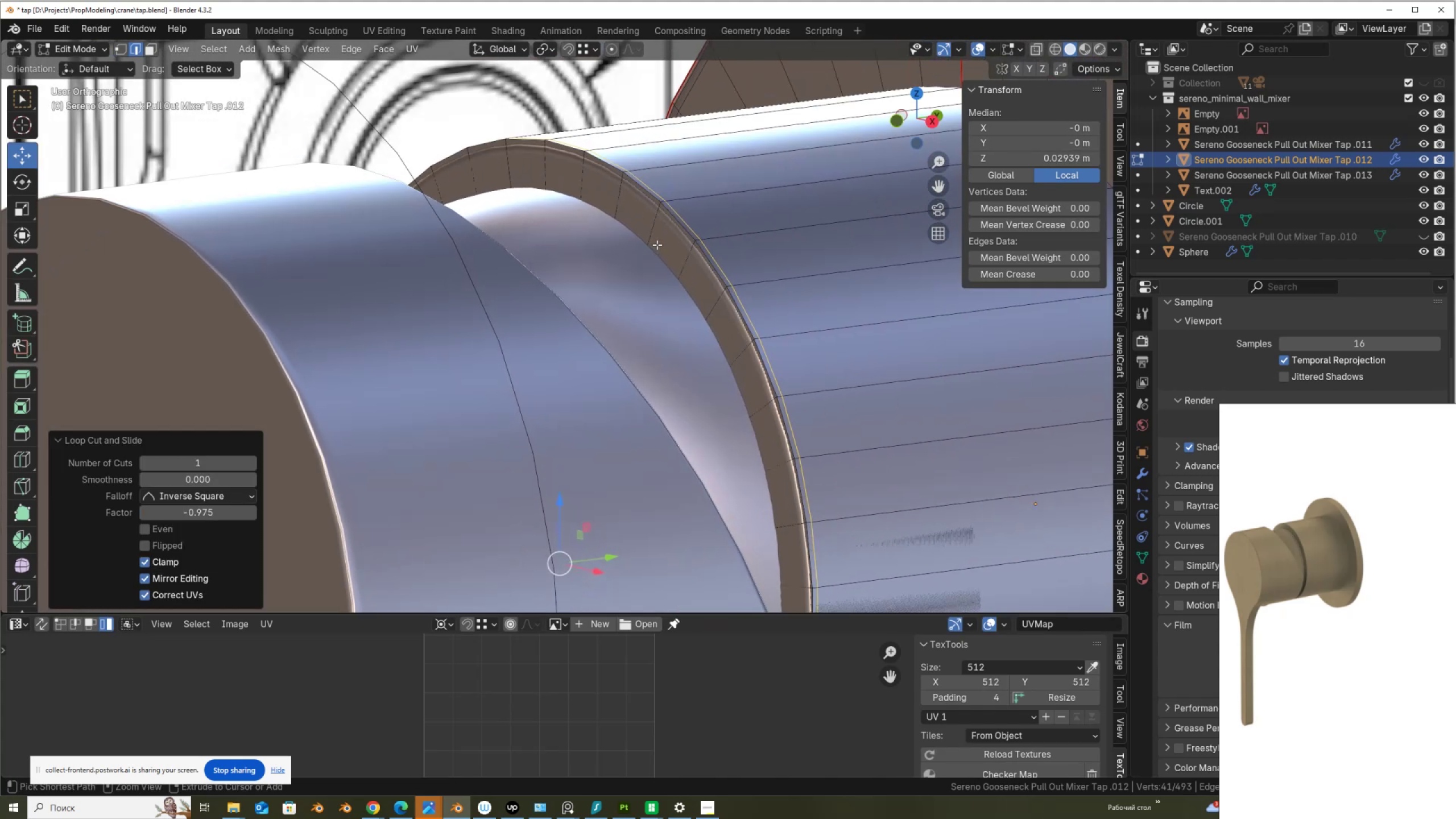 
key(Control+R)
 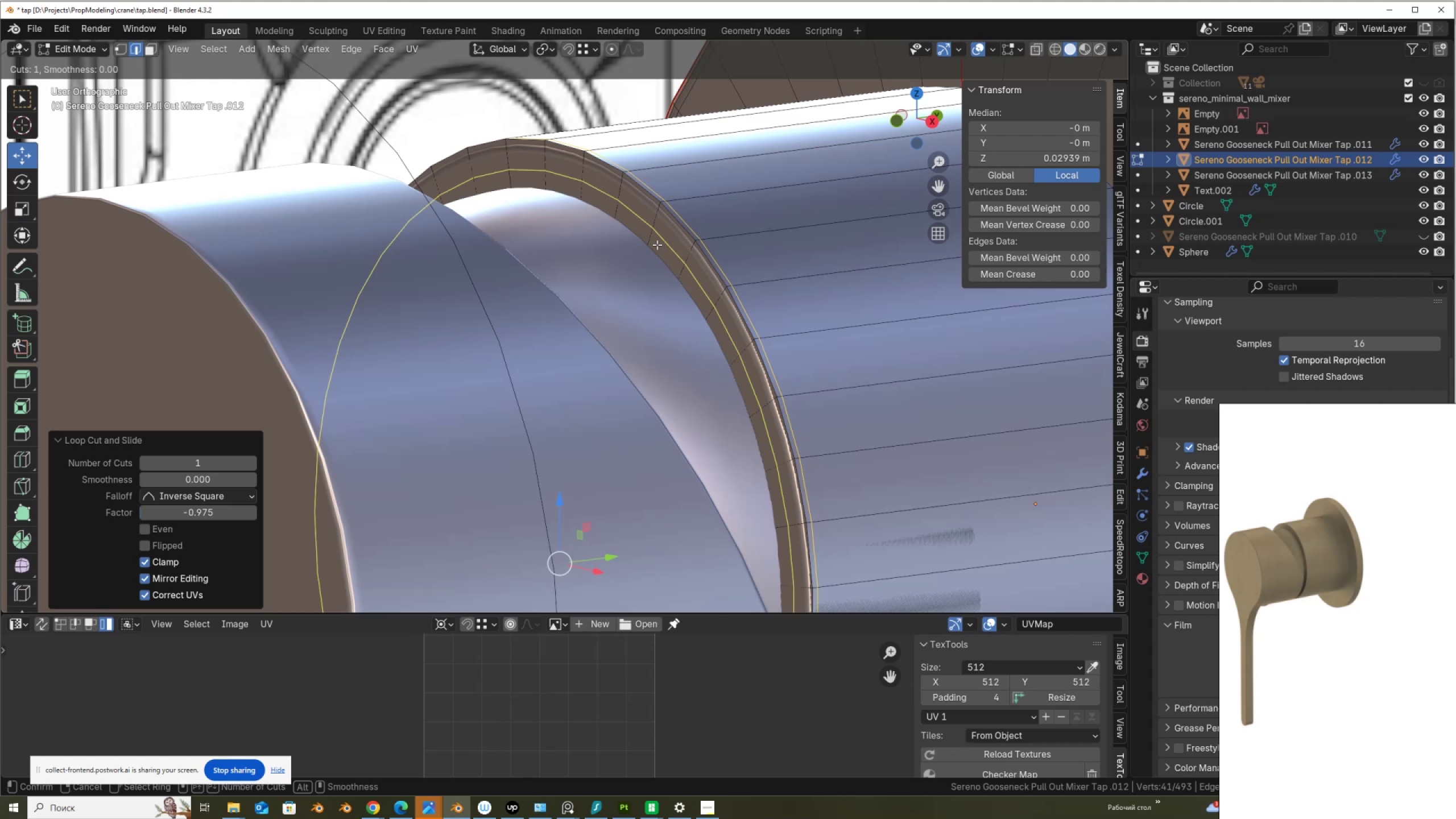 
left_click([657, 245])
 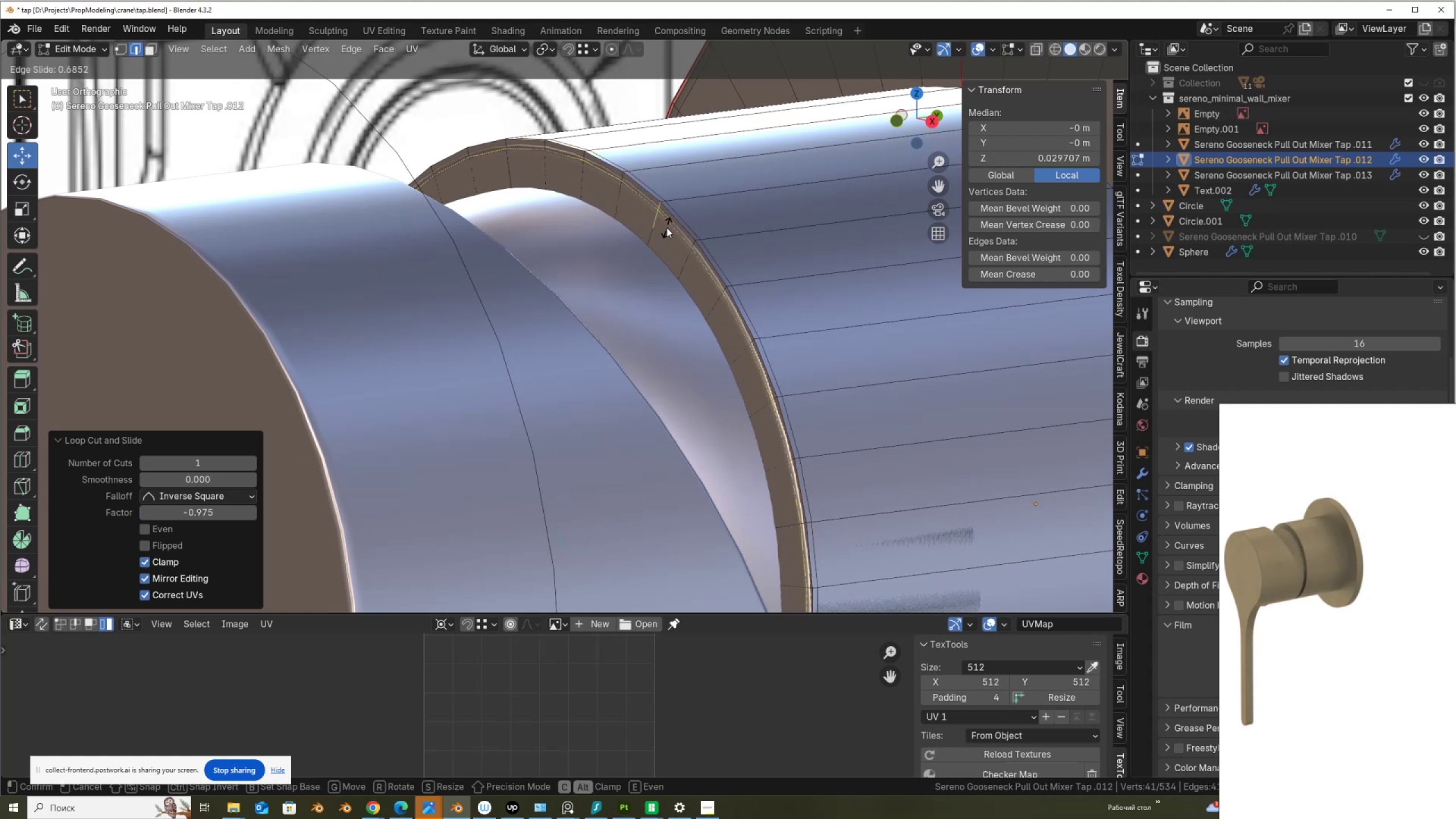 
left_click([667, 227])
 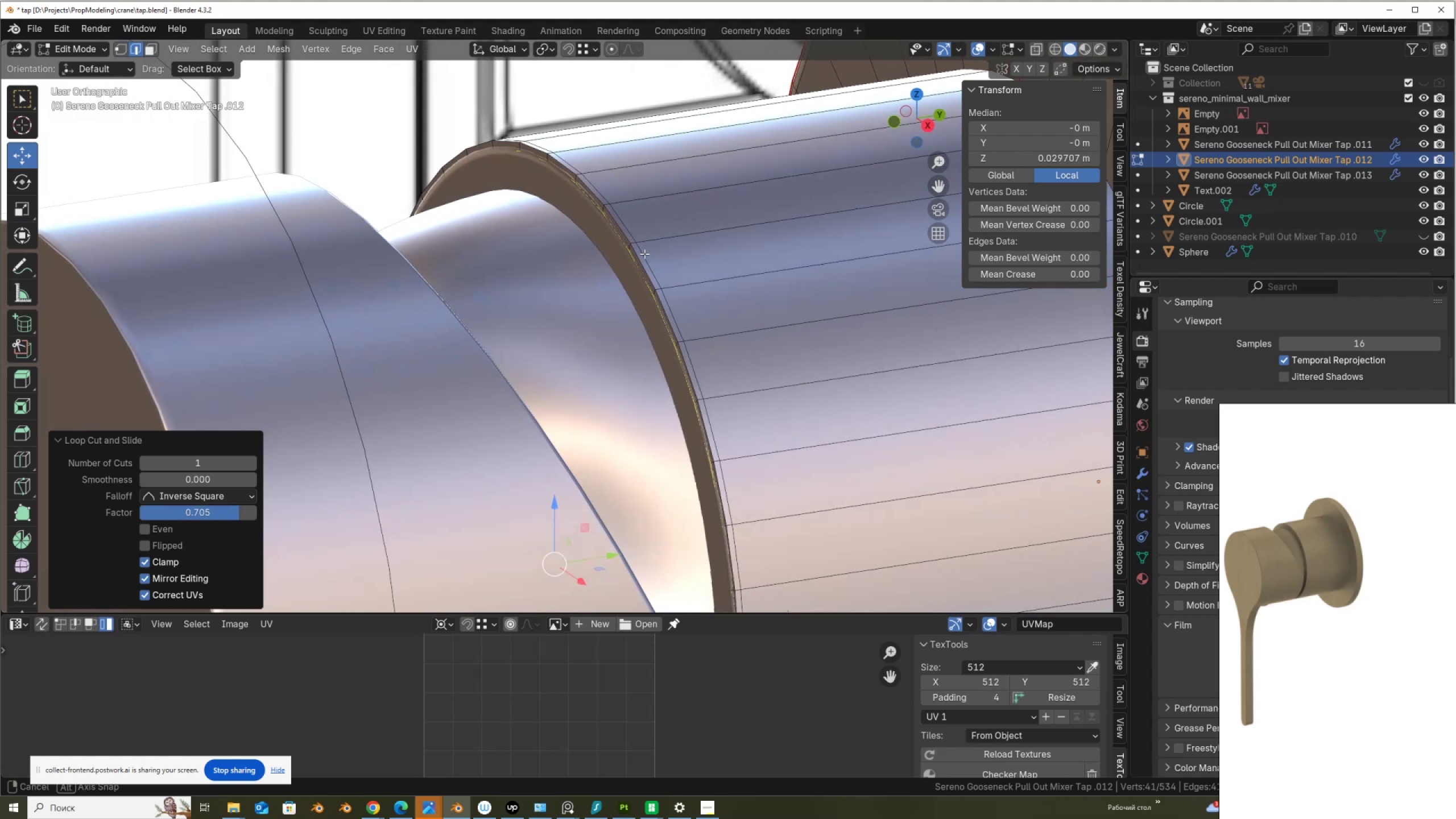 
scroll: coordinate [644, 254], scroll_direction: up, amount: 4.0
 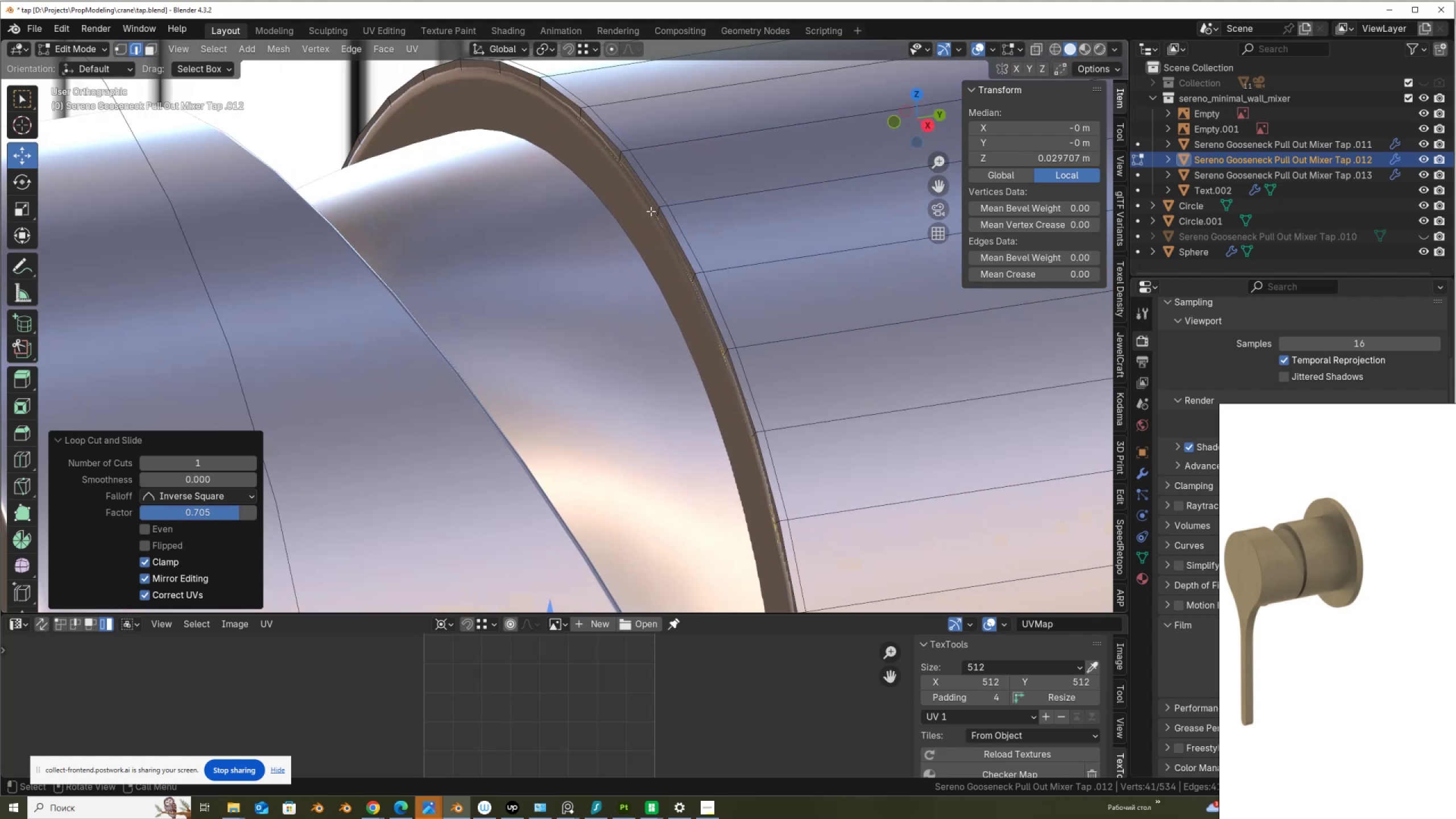 
hold_key(key=AltLeft, duration=0.58)
left_click([652, 196])
 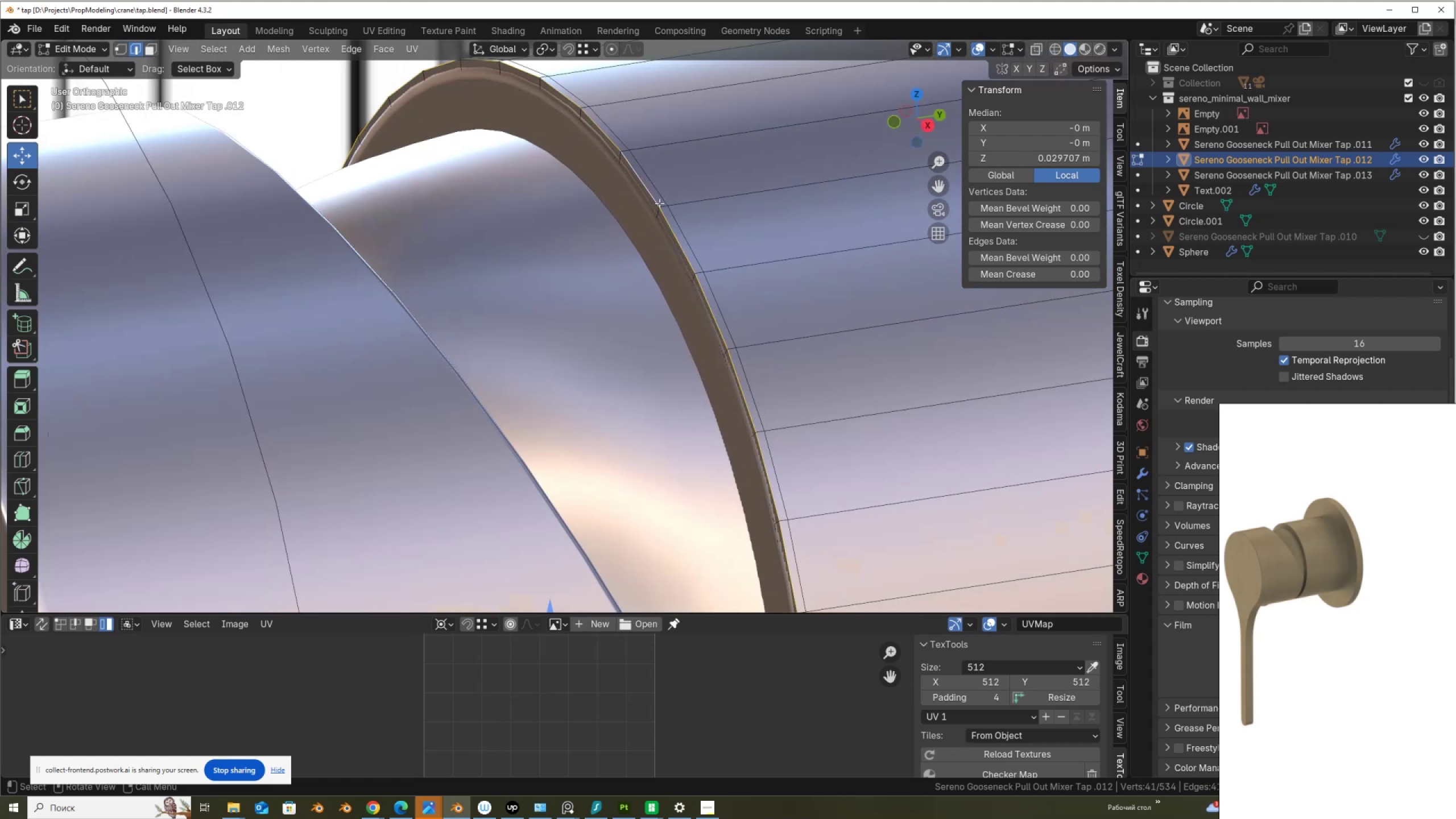 
key(Control+B)
 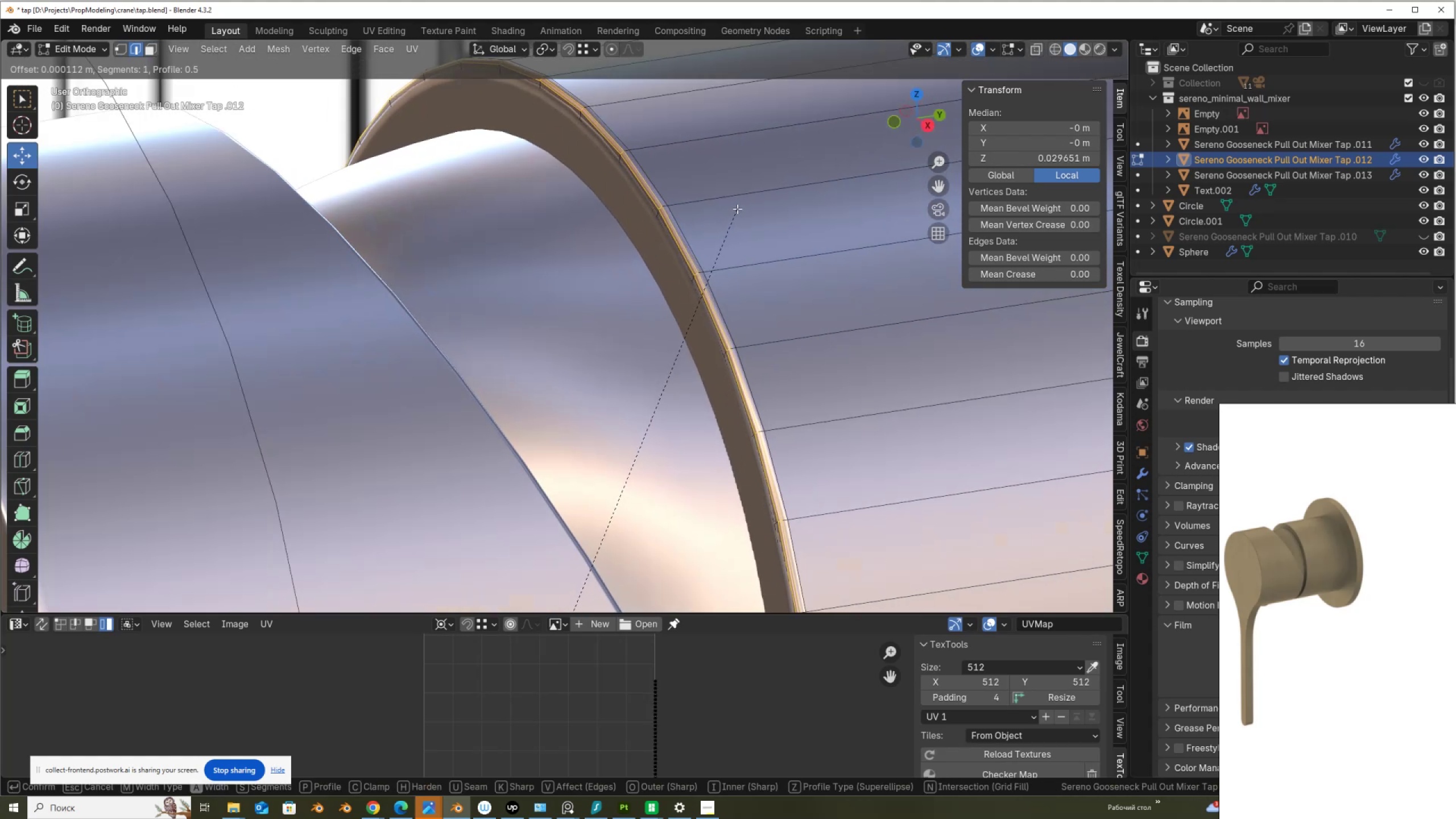 
right_click([737, 209])
 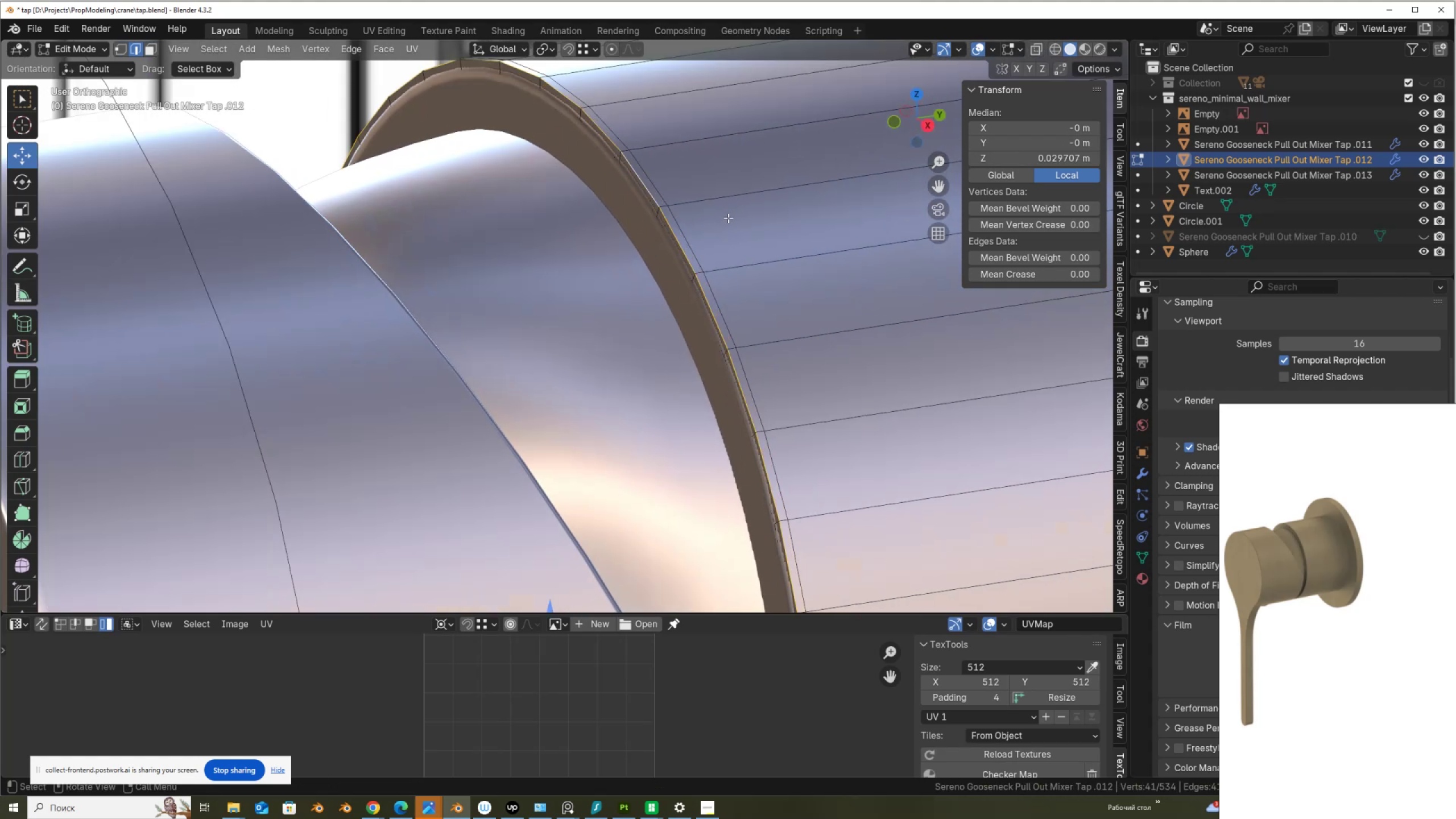 
scroll: coordinate [720, 230], scroll_direction: down, amount: 2.0
 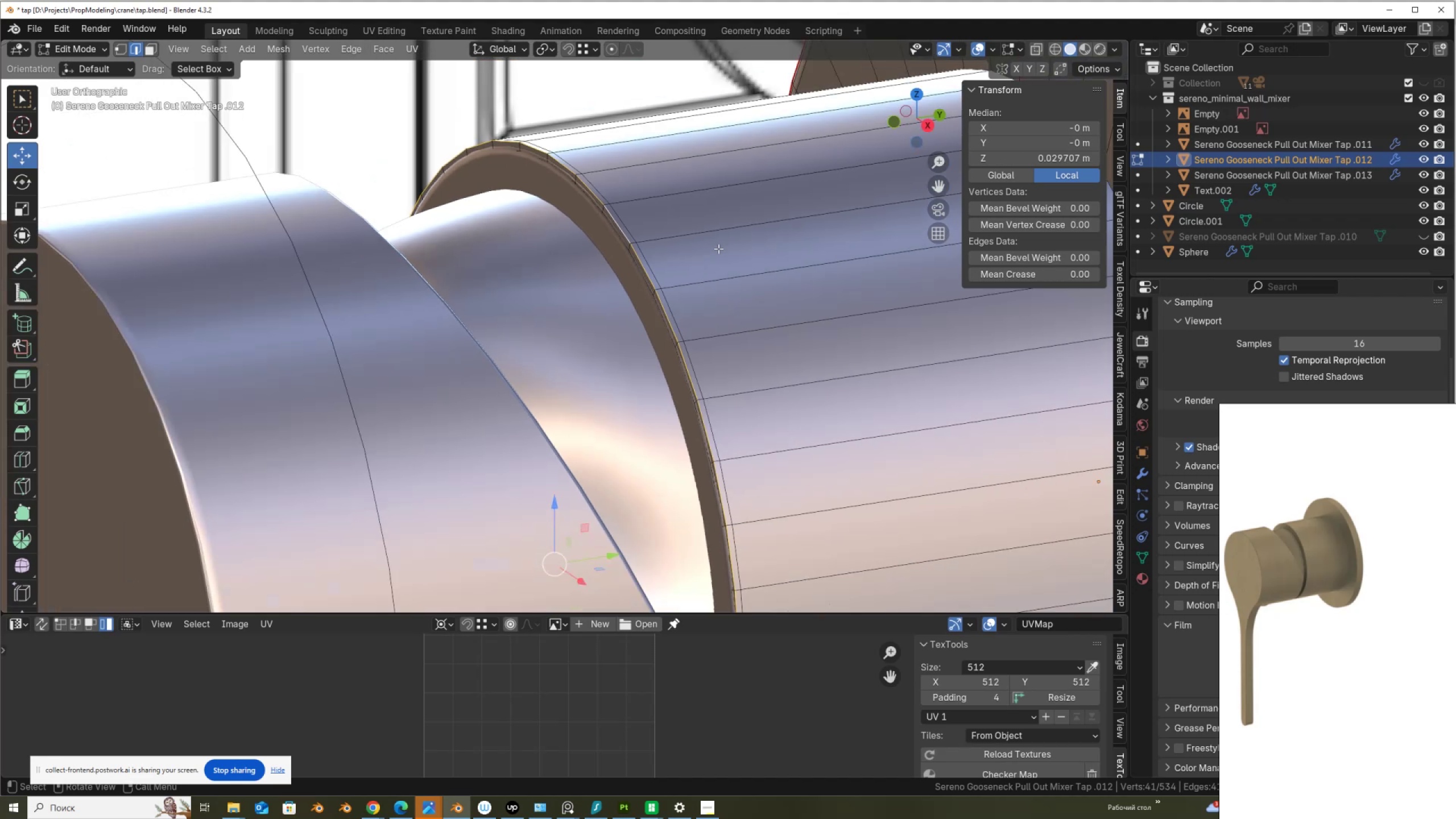 
key(Tab)
 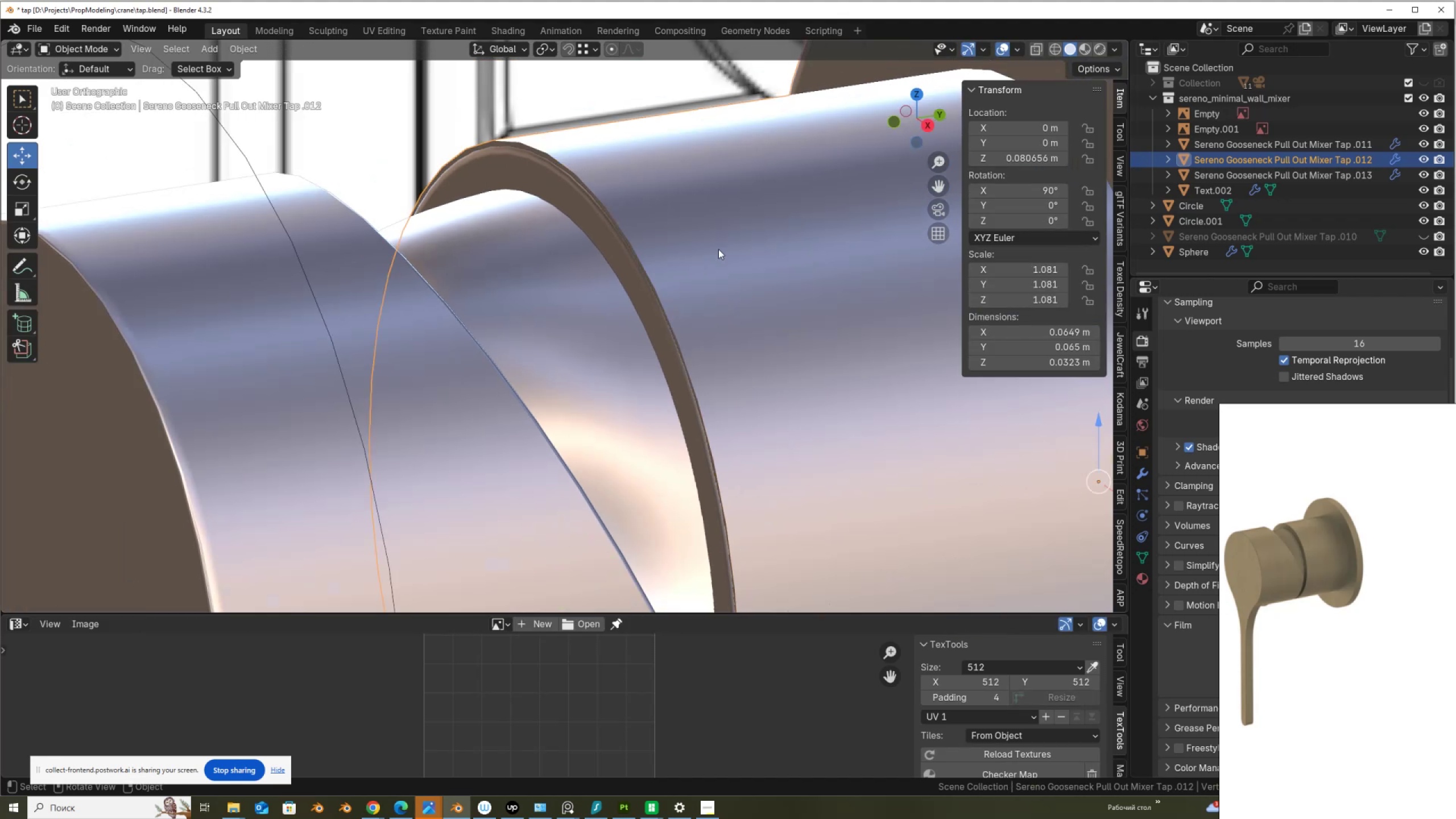 
hold_key(key=ControlLeft, duration=0.63)
 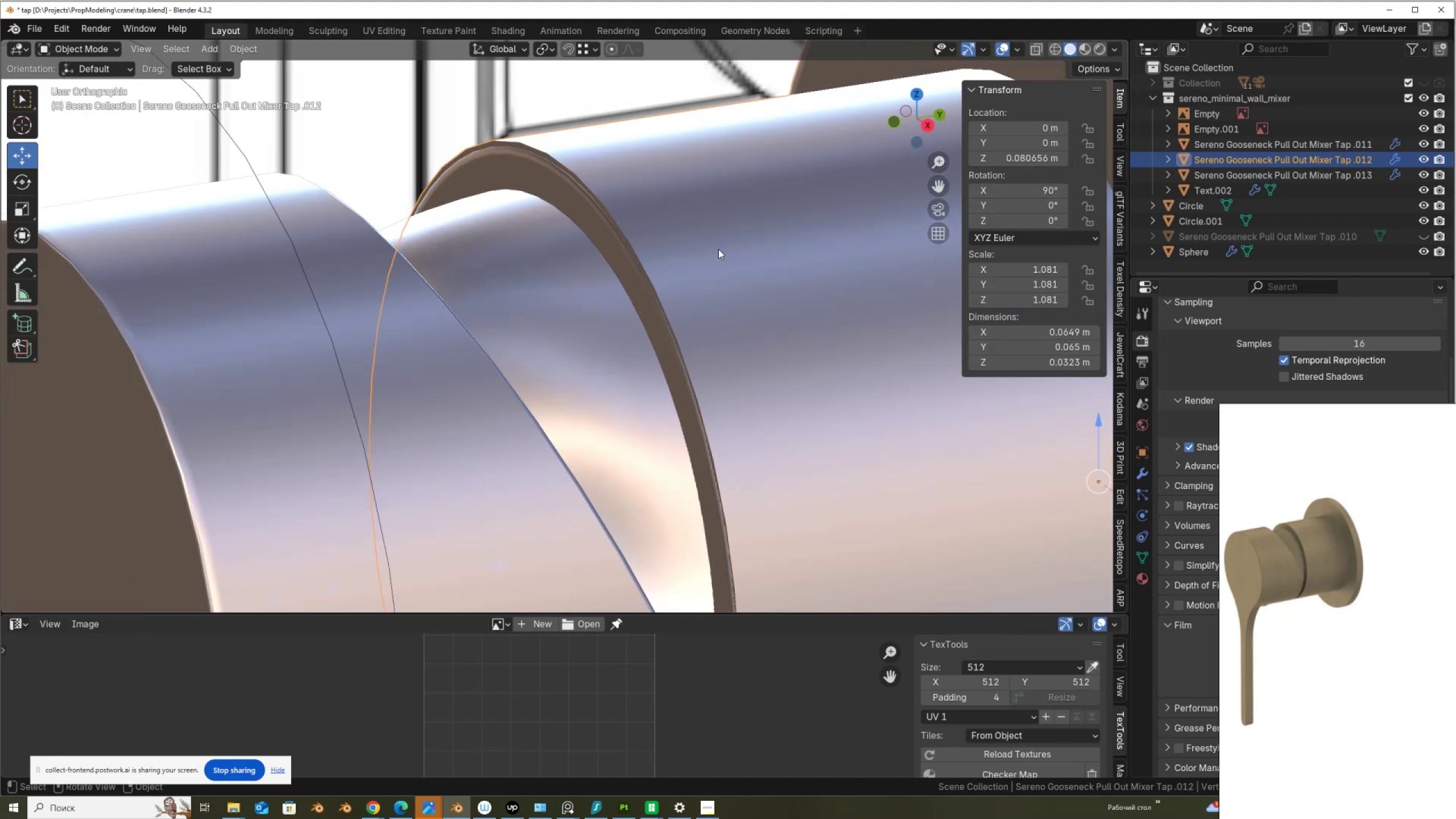 
scroll: coordinate [733, 263], scroll_direction: down, amount: 5.0
 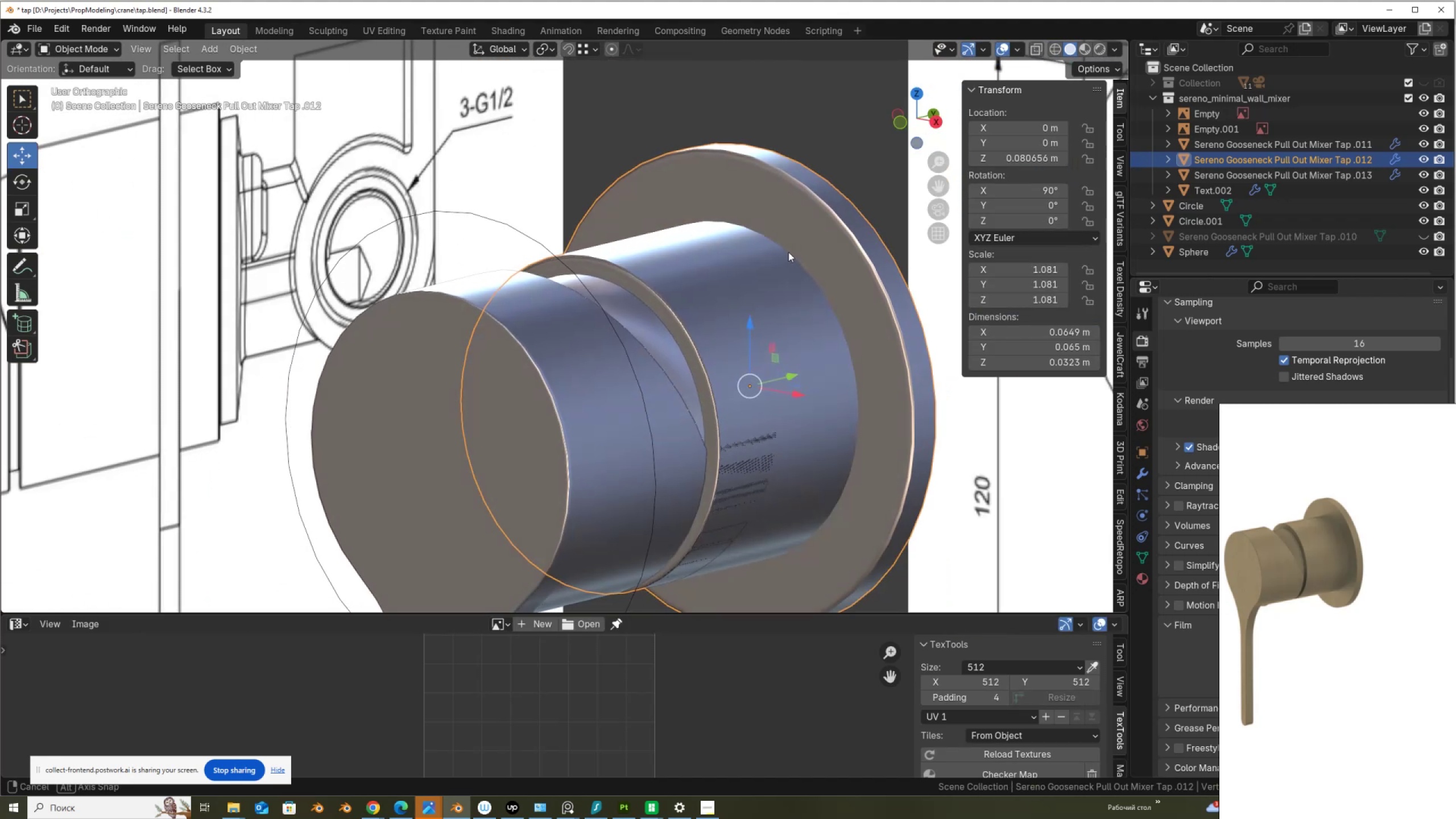 
scroll: coordinate [781, 264], scroll_direction: up, amount: 3.0
 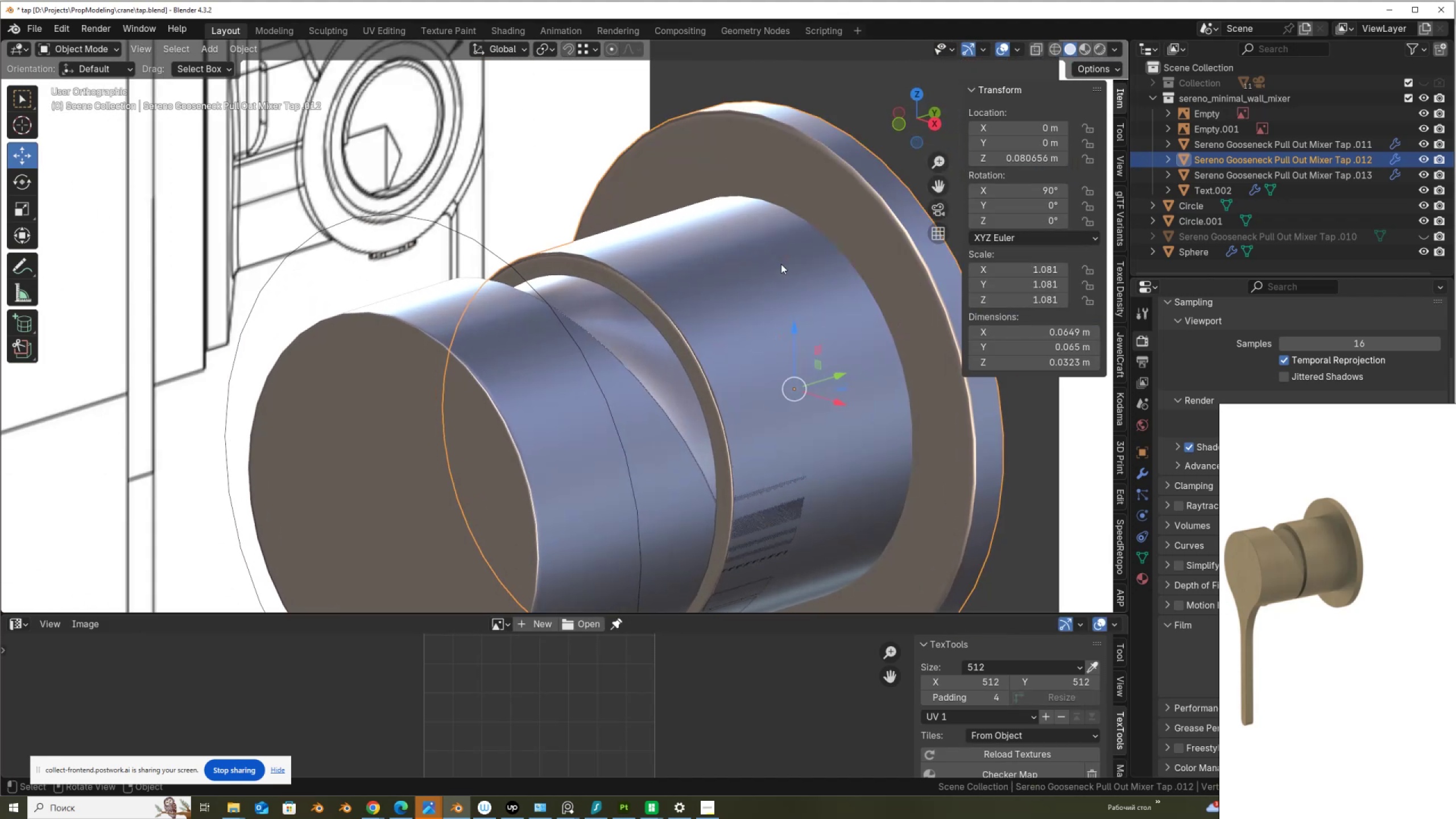 
key(Control+1)
 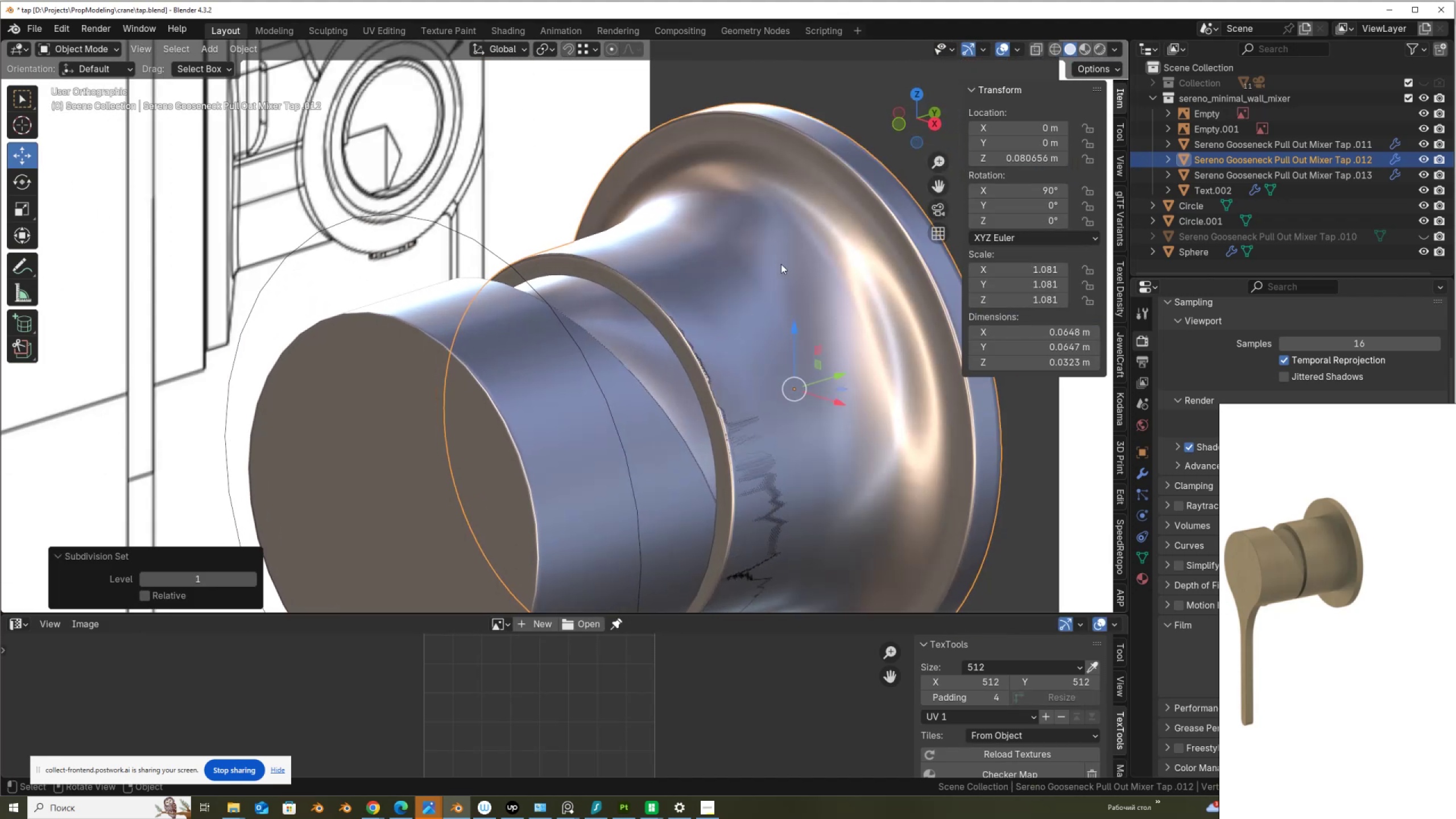 
scroll: coordinate [781, 264], scroll_direction: down, amount: 2.0
 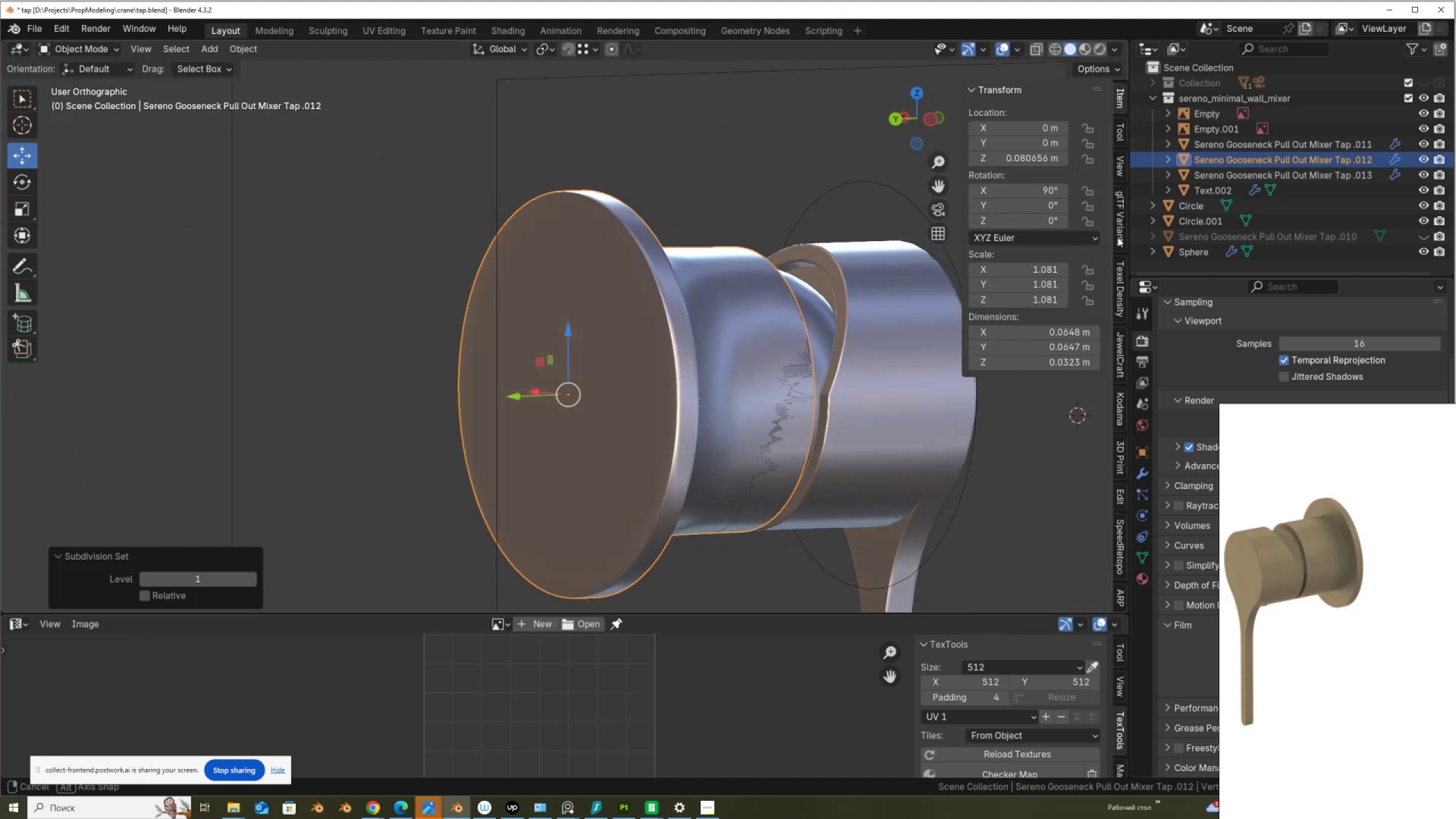 
scroll: coordinate [957, 297], scroll_direction: up, amount: 2.0
 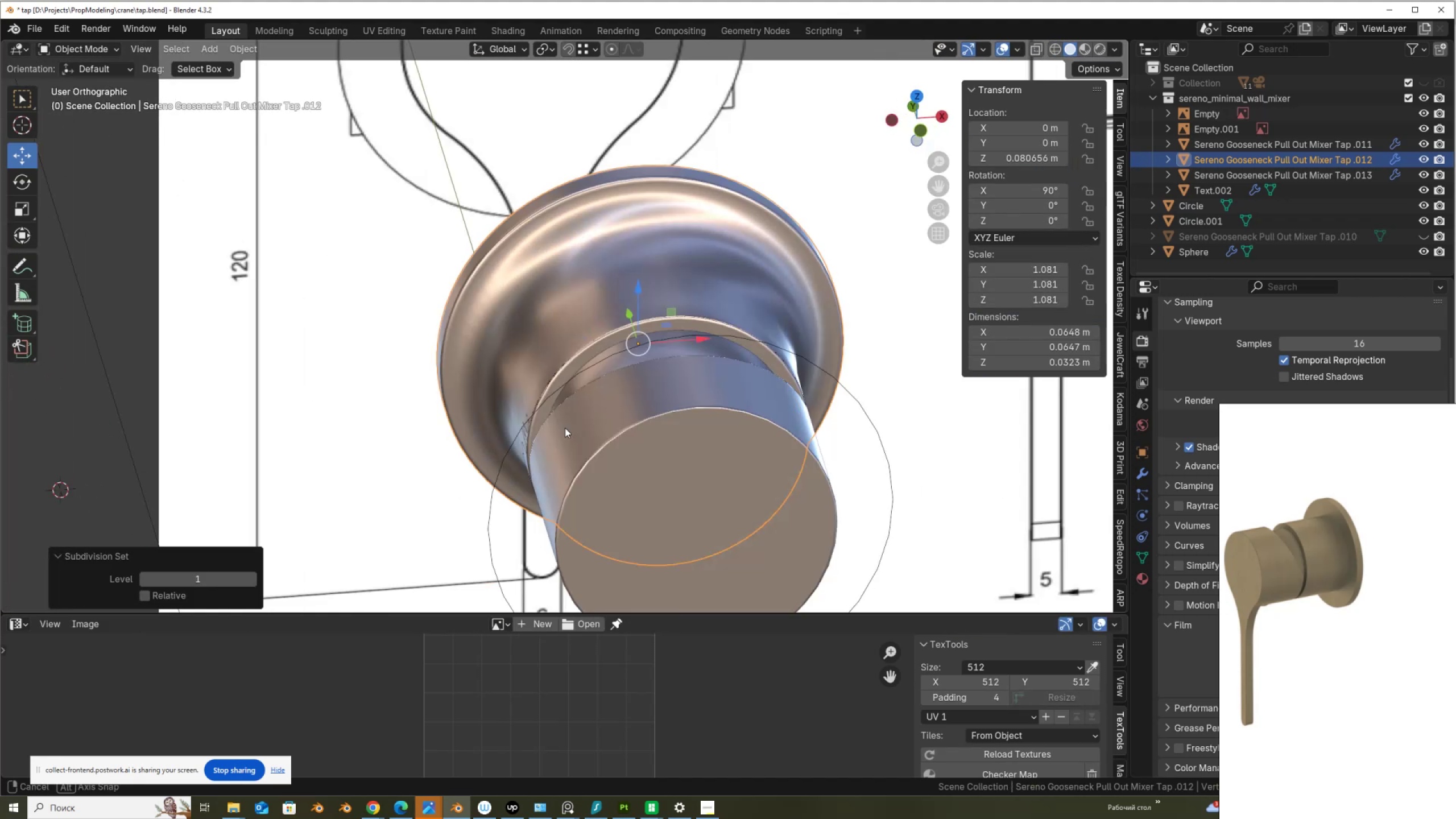 
key(Control+Z)
 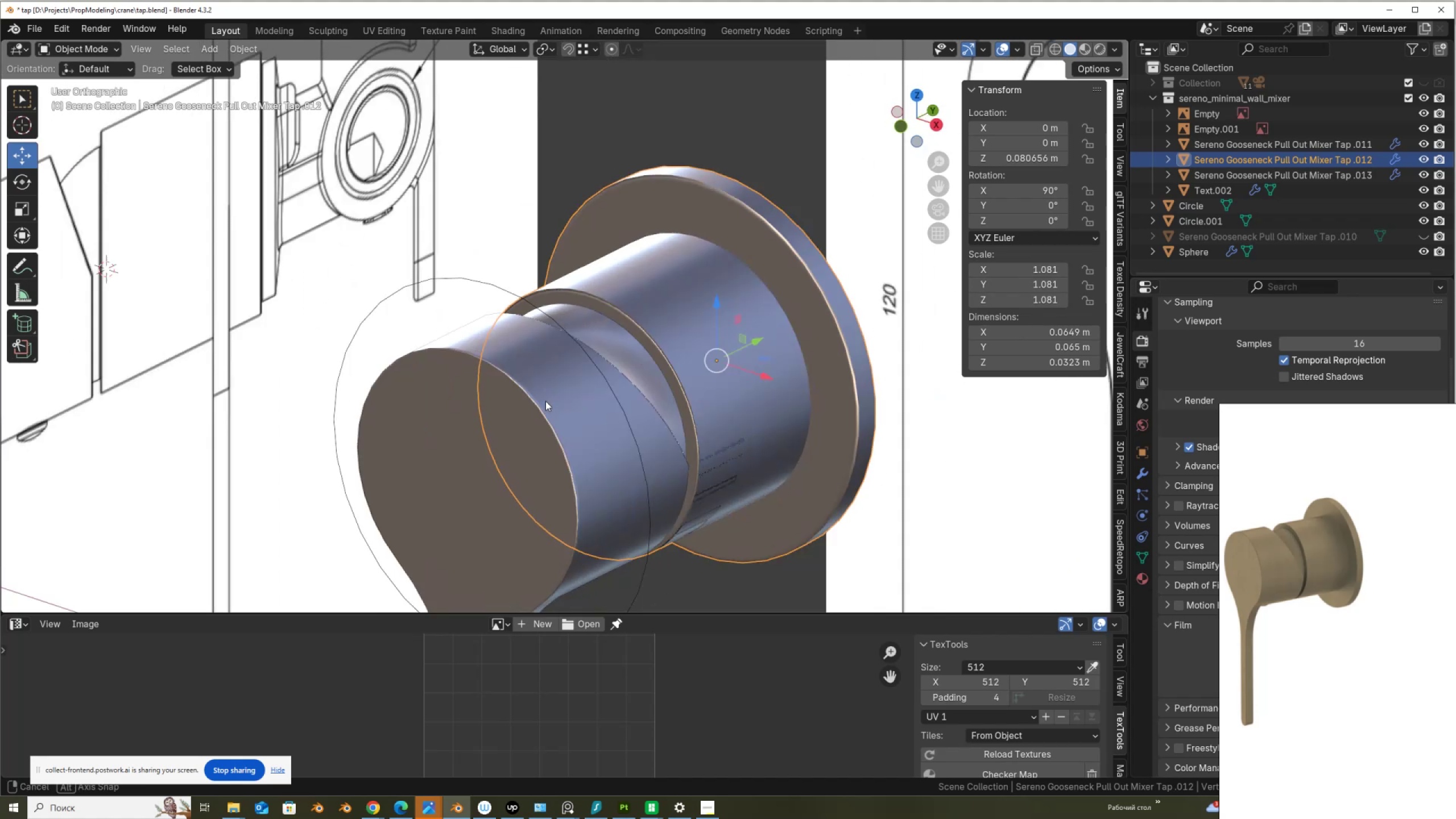 
scroll: coordinate [738, 354], scroll_direction: up, amount: 2.0
 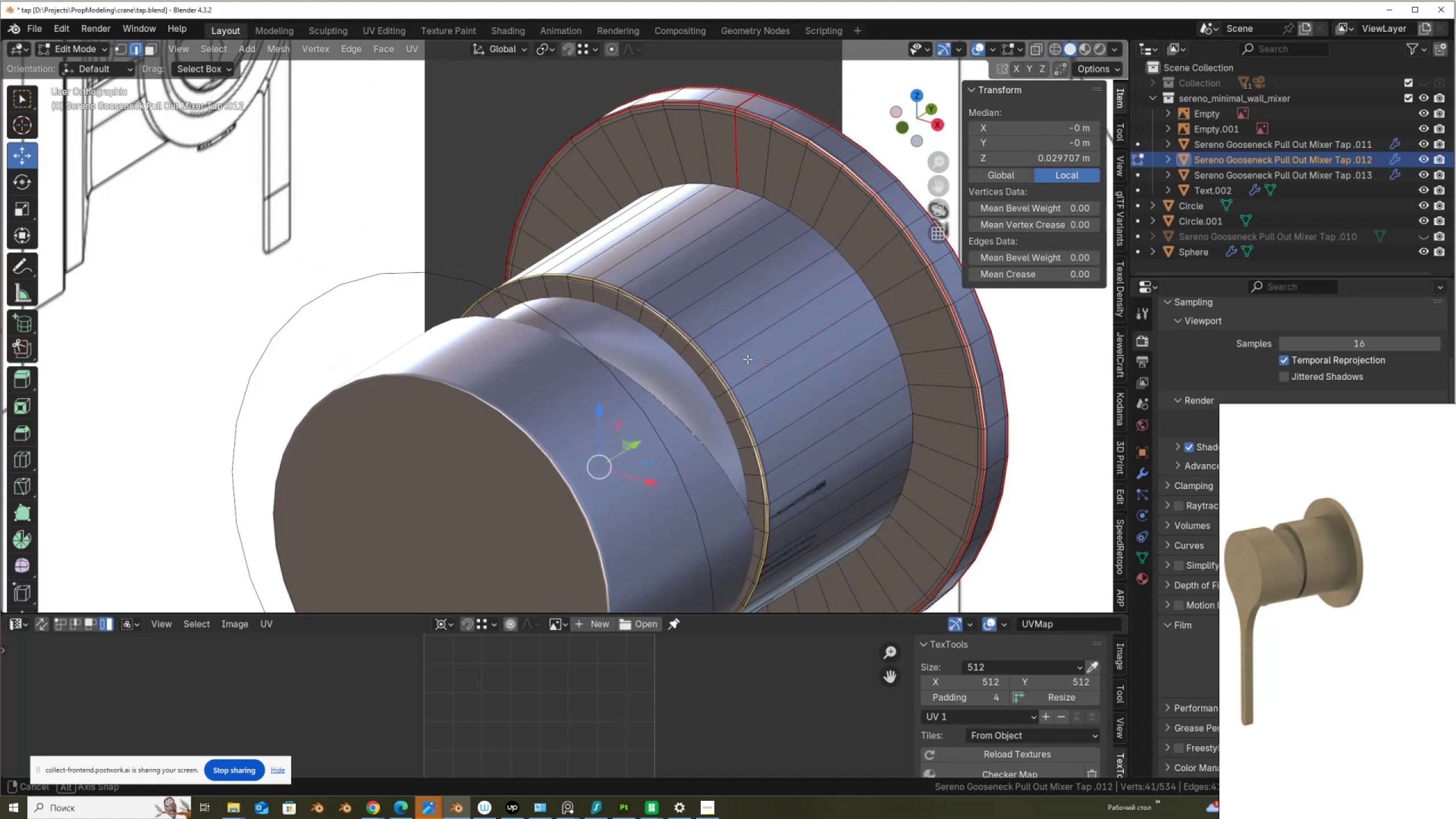 
key(Tab)
 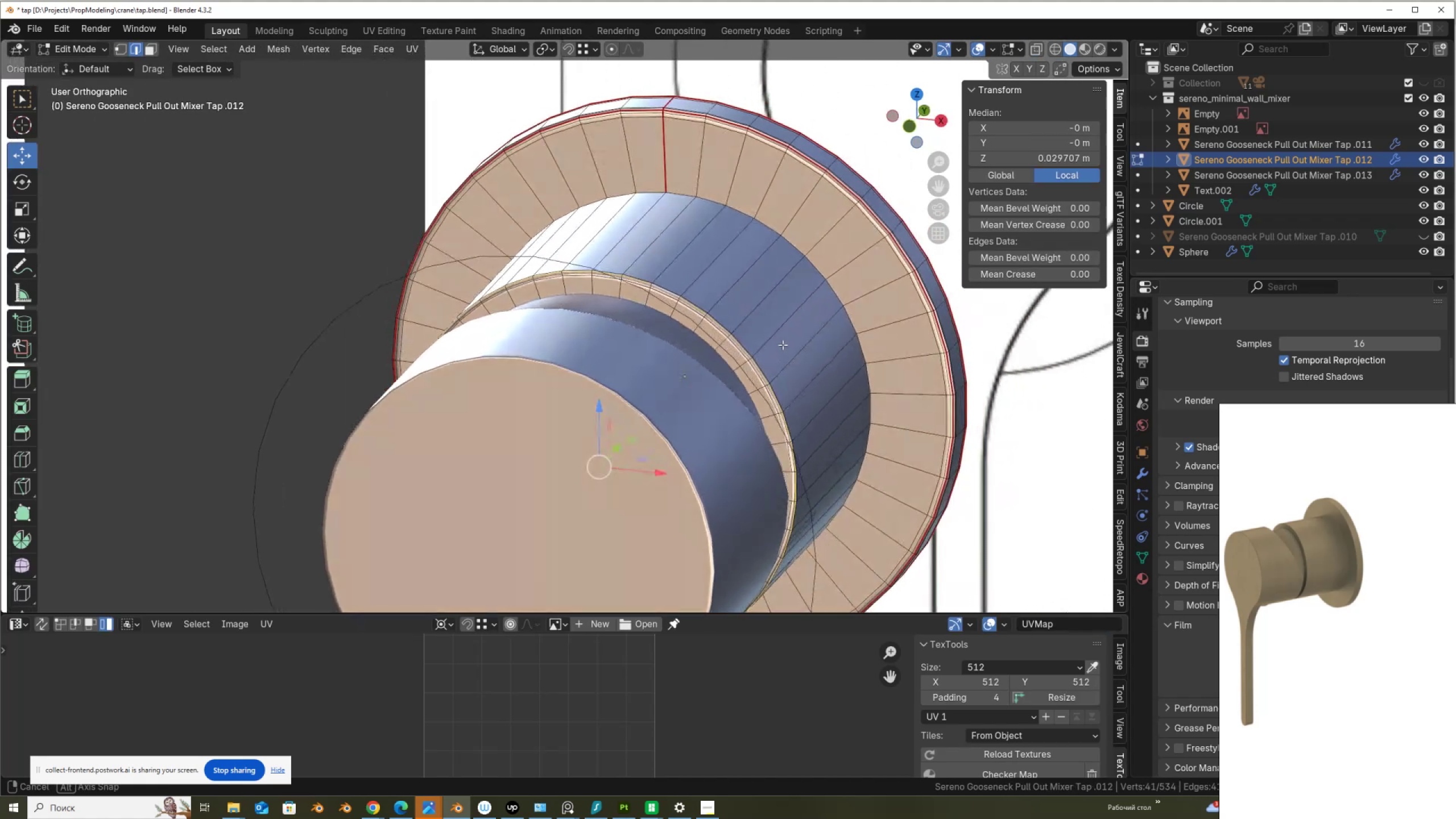 
hold_key(key=AltLeft, duration=0.56)
left_click([734, 211])
 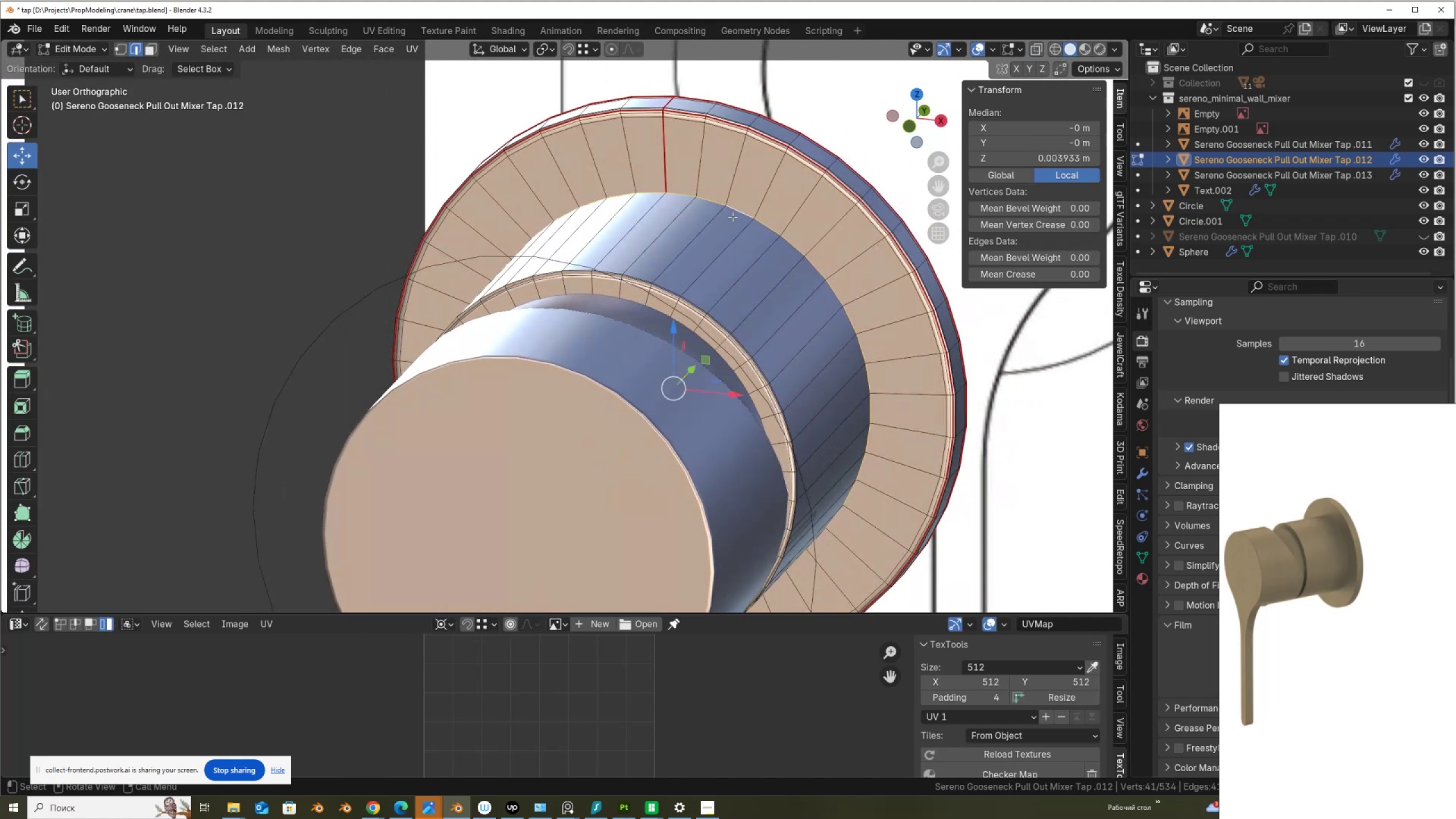 
key(Q)
 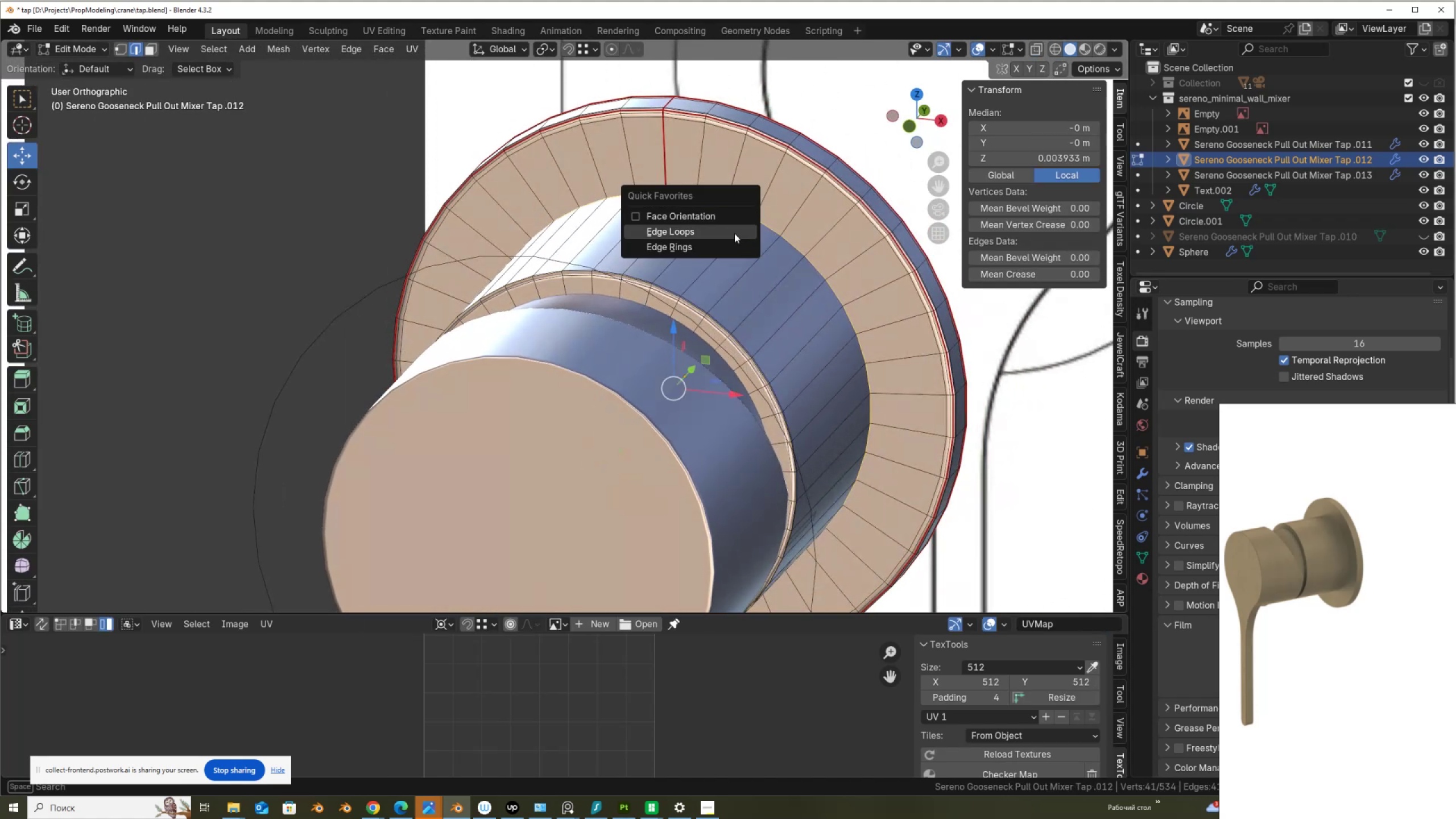 
left_click([733, 245])
 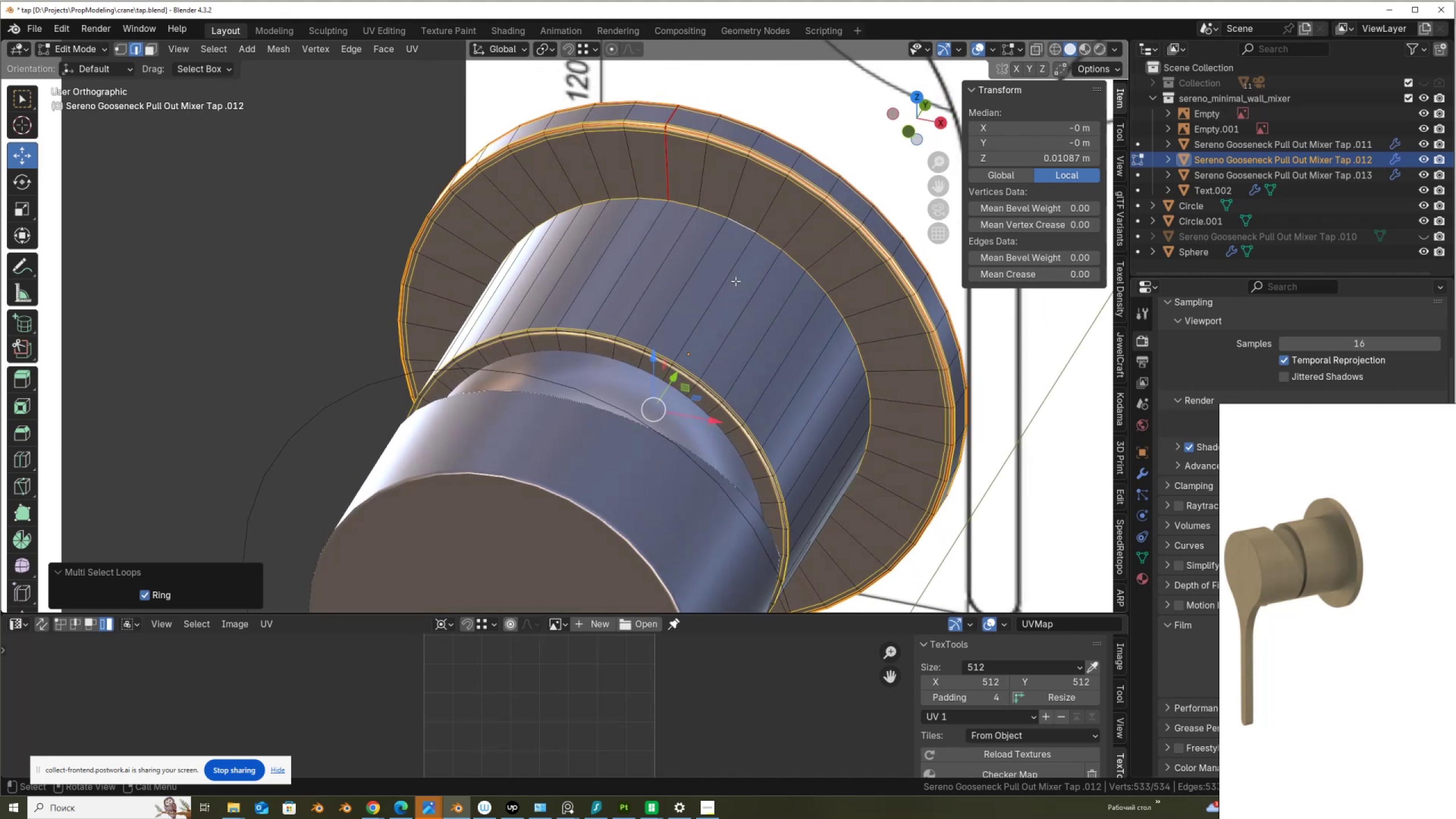 
right_click([760, 267])
 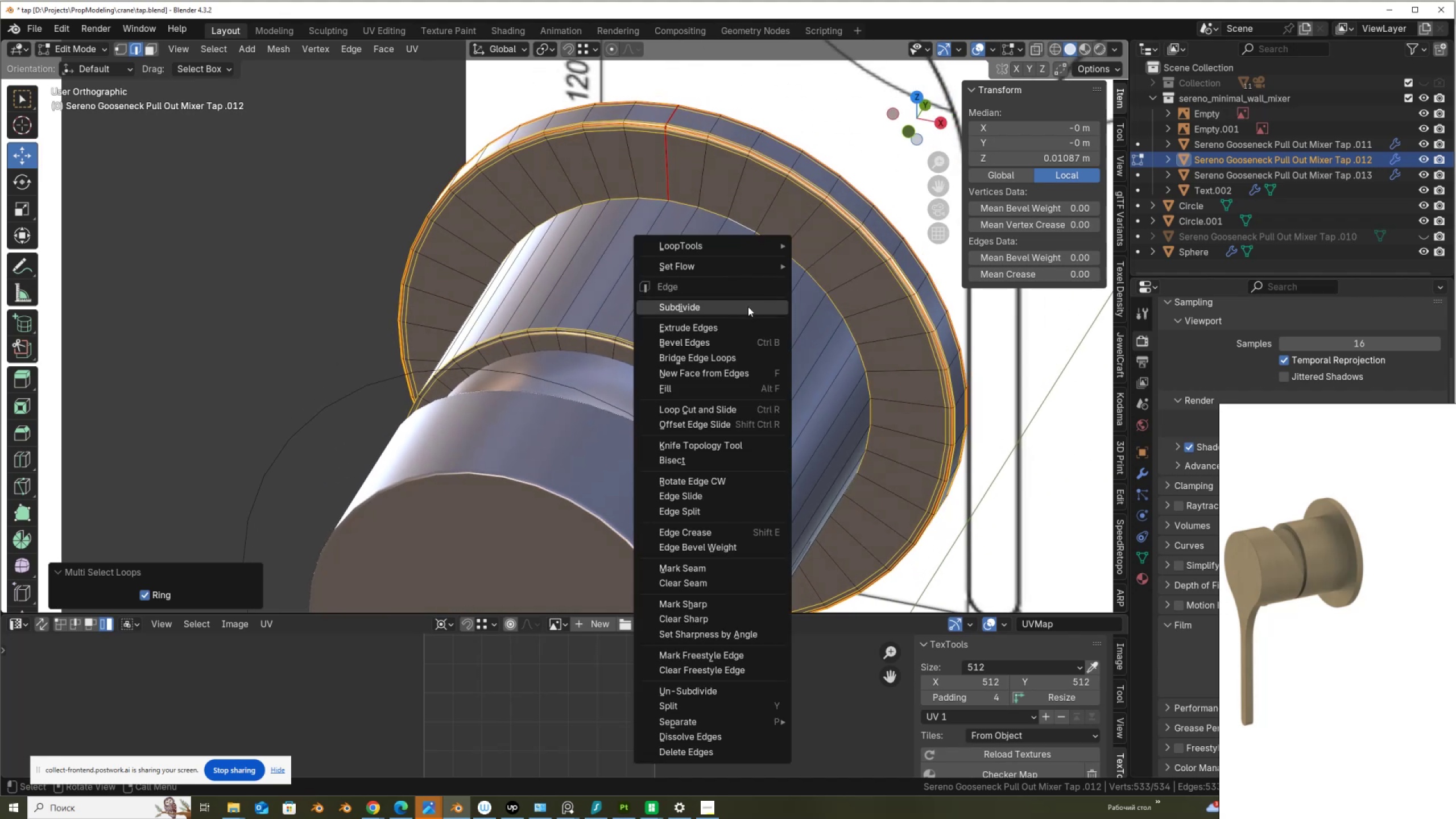 
left_click([748, 307])
 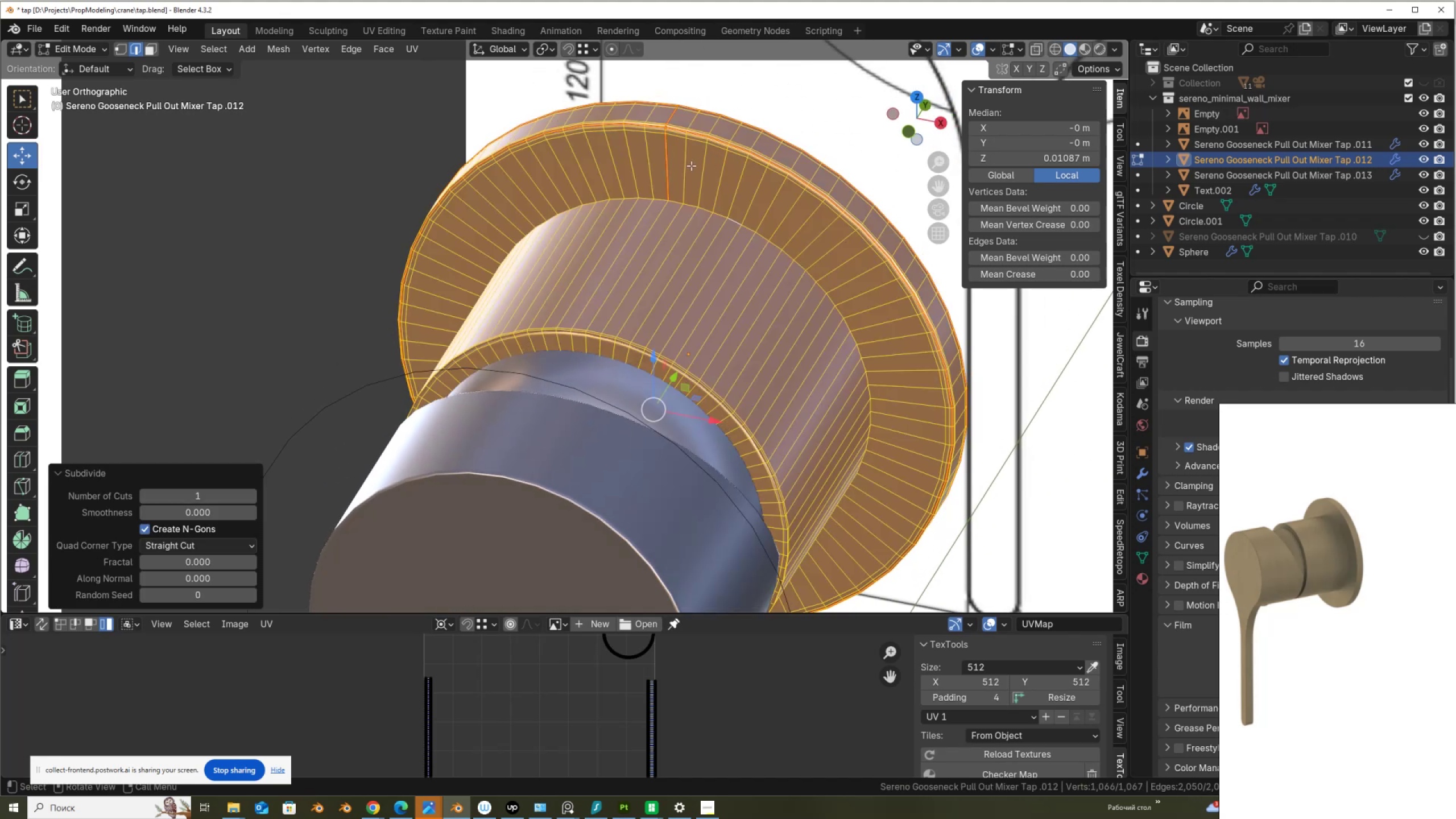 
left_click([686, 166])
 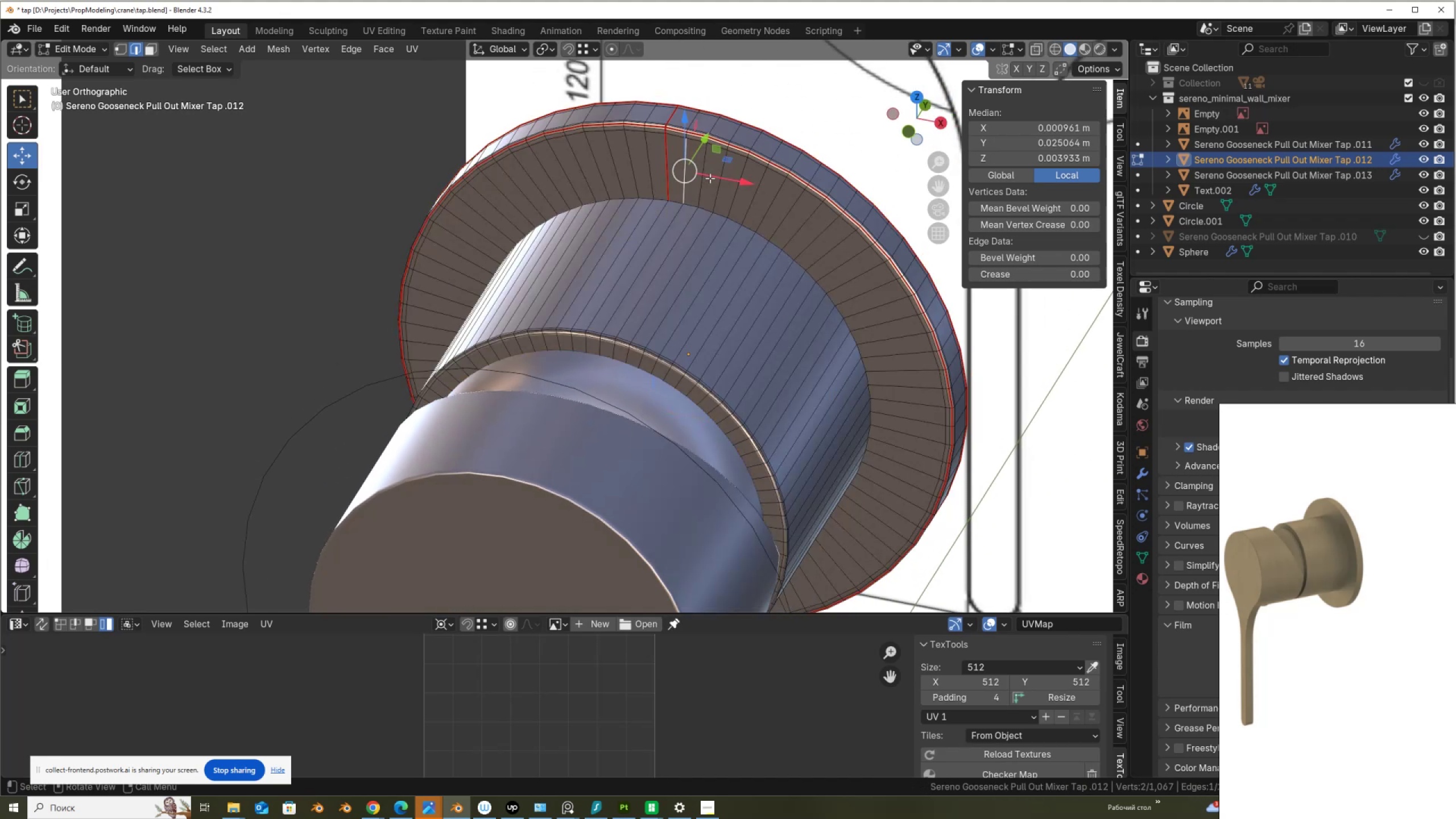 
hold_key(key=ShiftLeft, duration=0.37)
left_click([721, 183])
 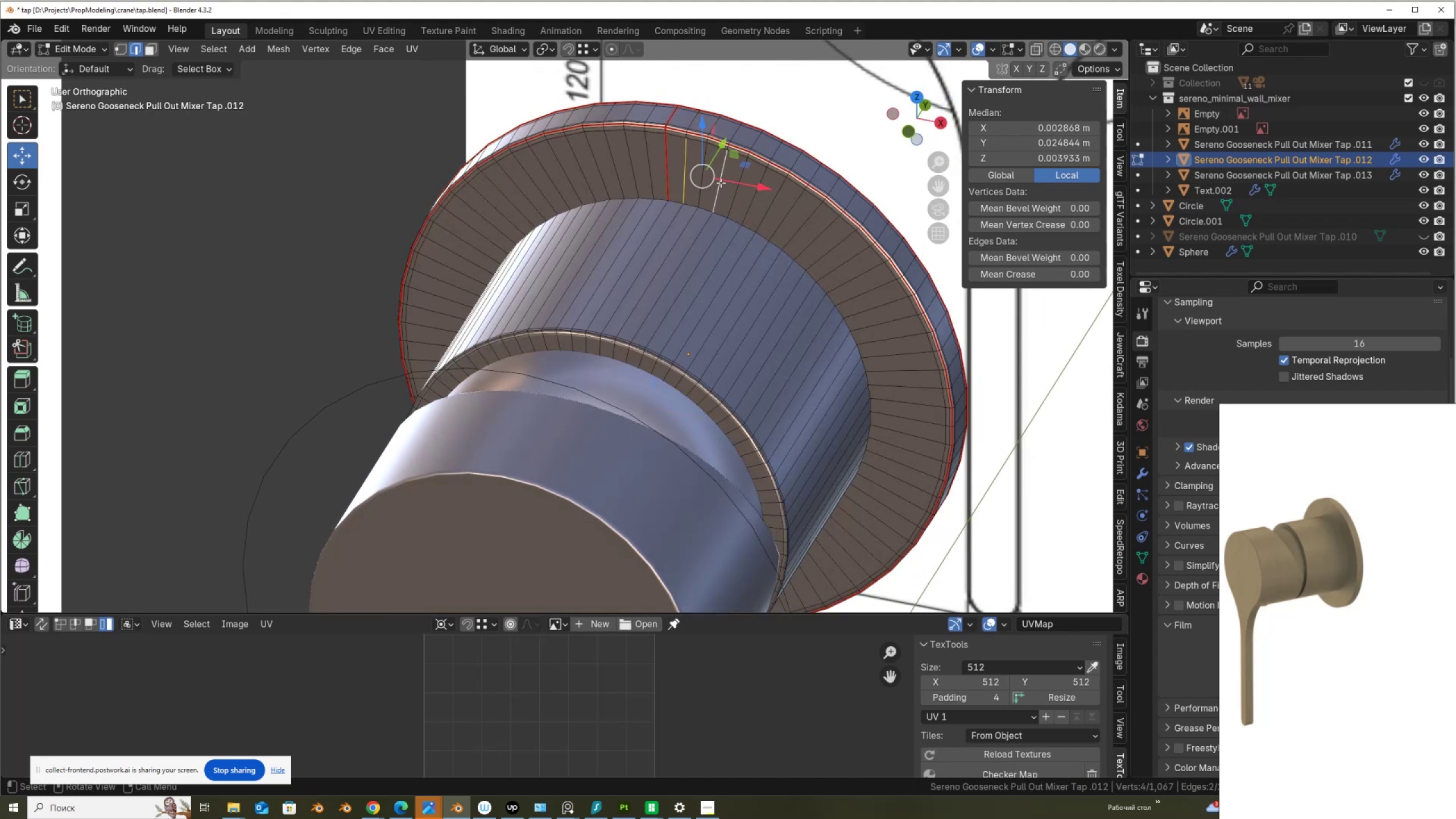 
hold_key(key=ControlLeft, duration=2.5)
 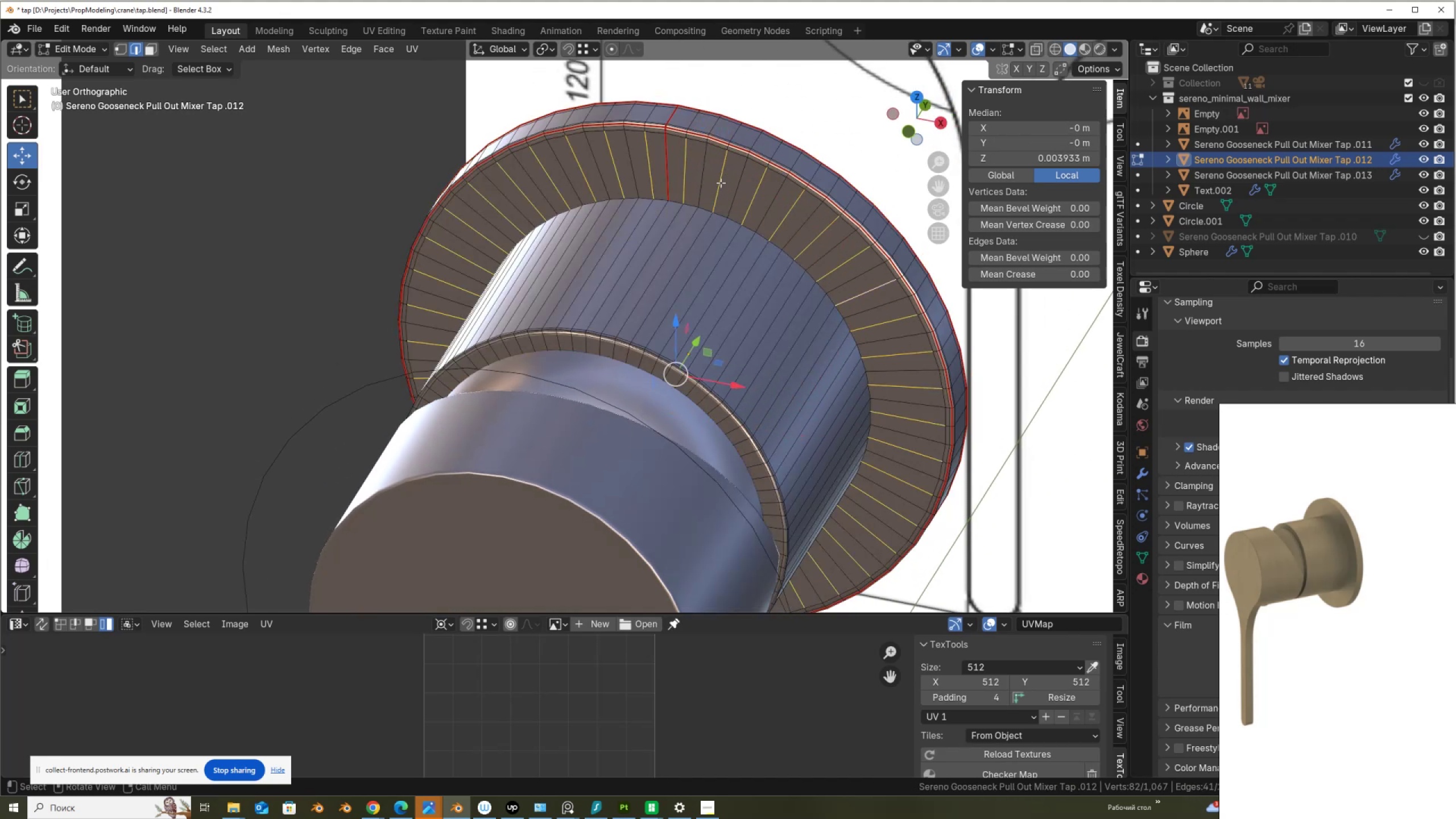 
hold_key(key=ShiftLeft, duration=2.5)
 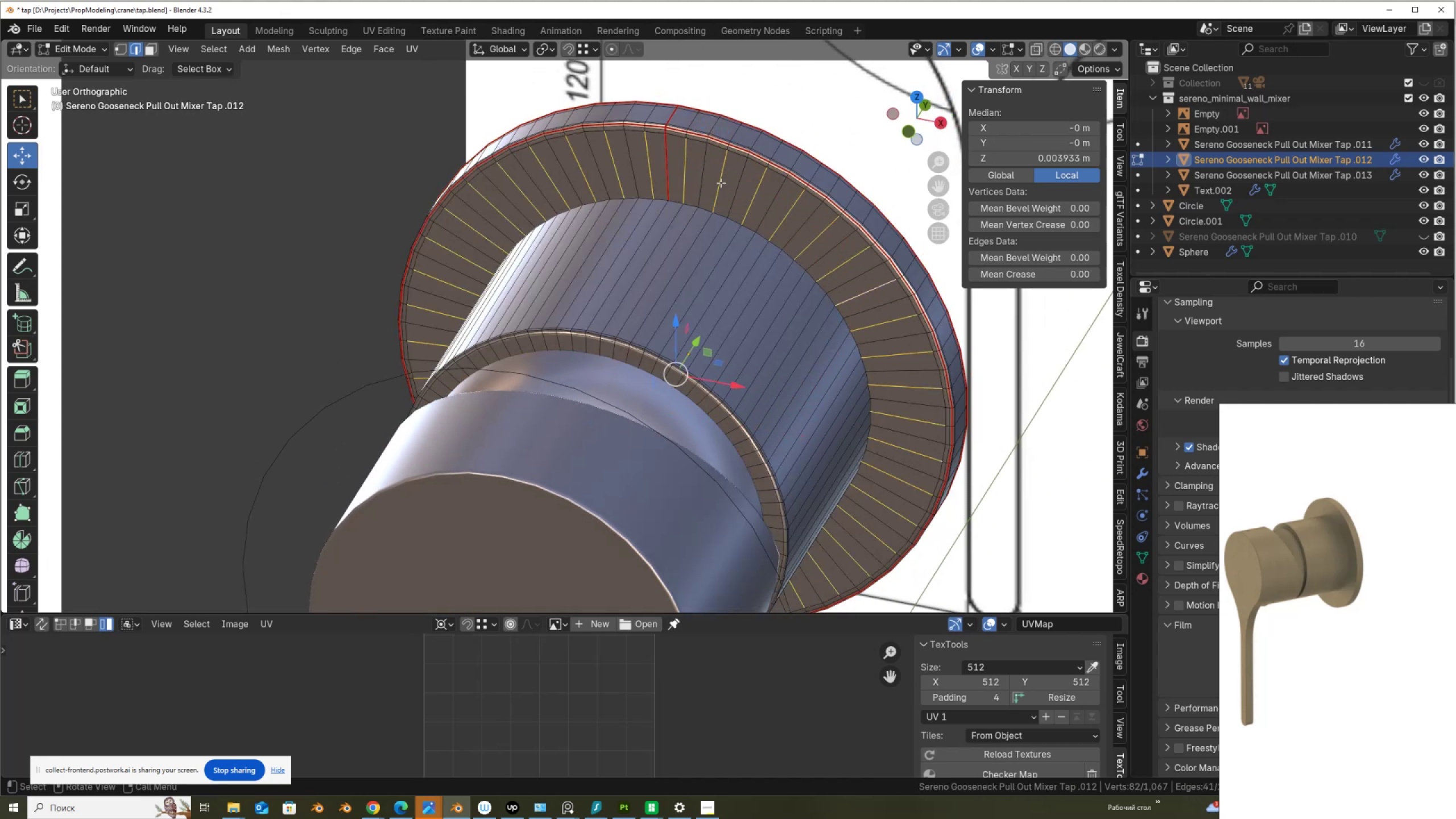 
hold_key(key=NumpadAdd, duration=1.5)
 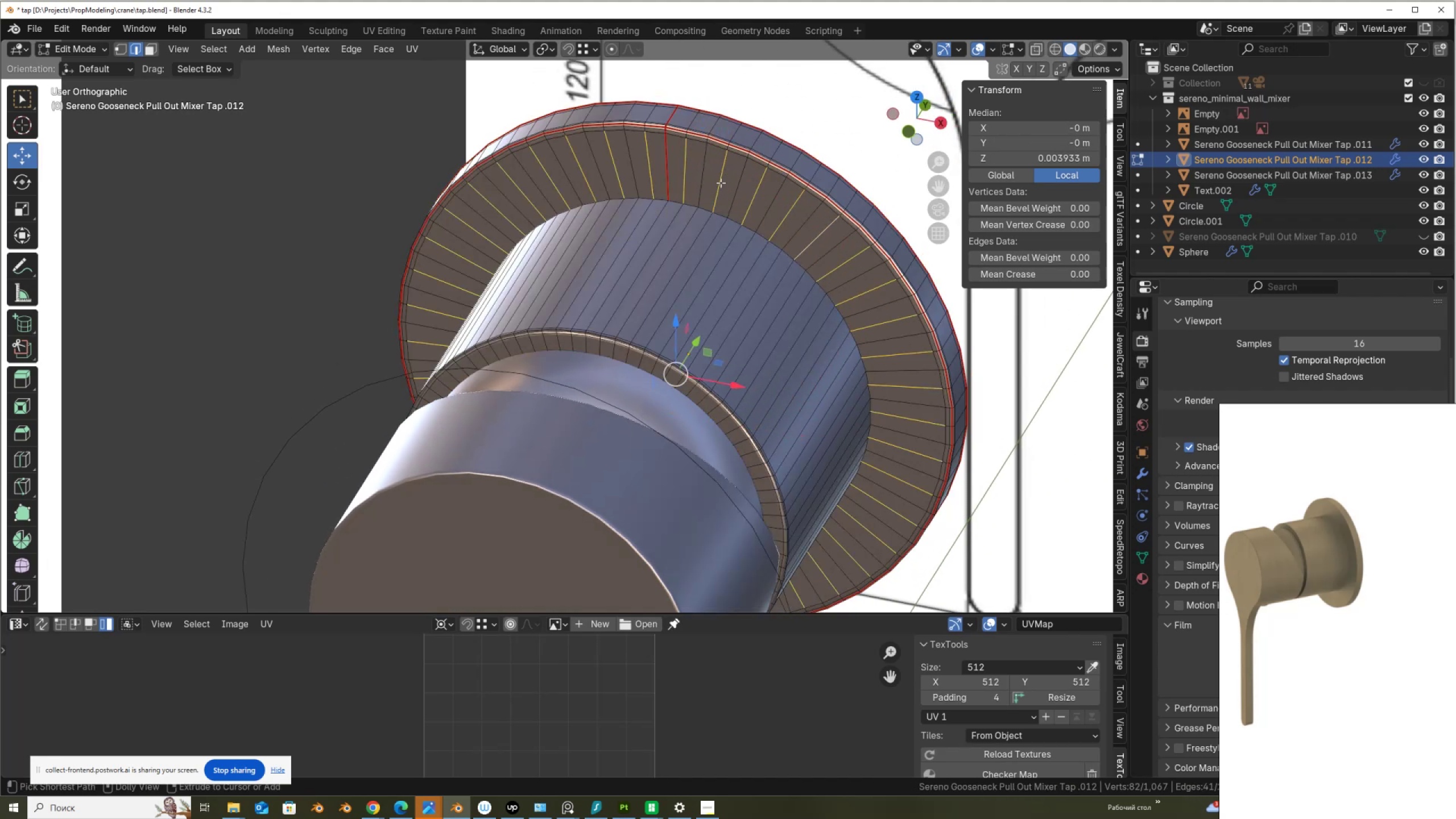 
hold_key(key=NumpadAdd, duration=0.48)
 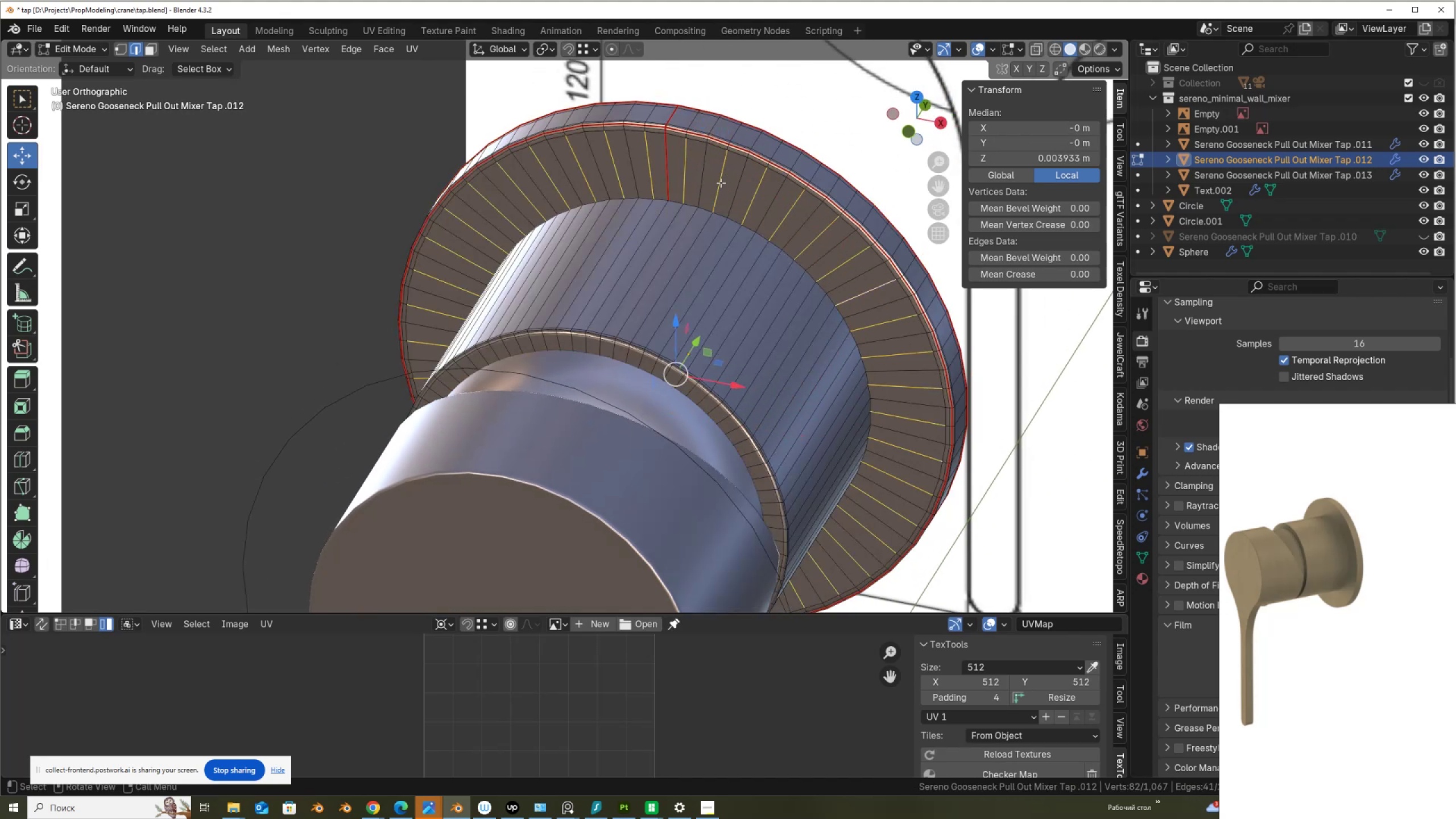 
key(Q)
 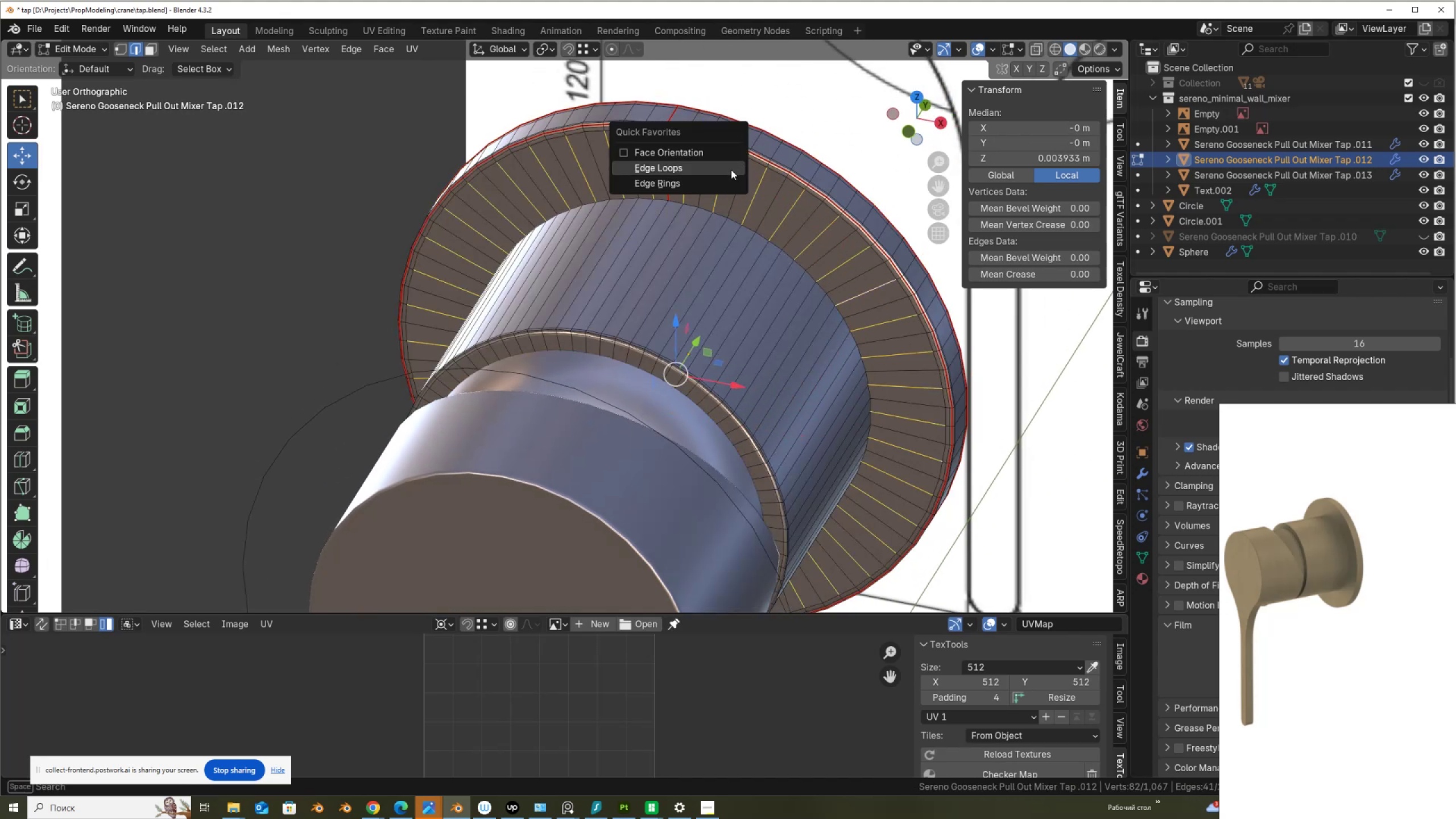 
left_click([731, 169])
 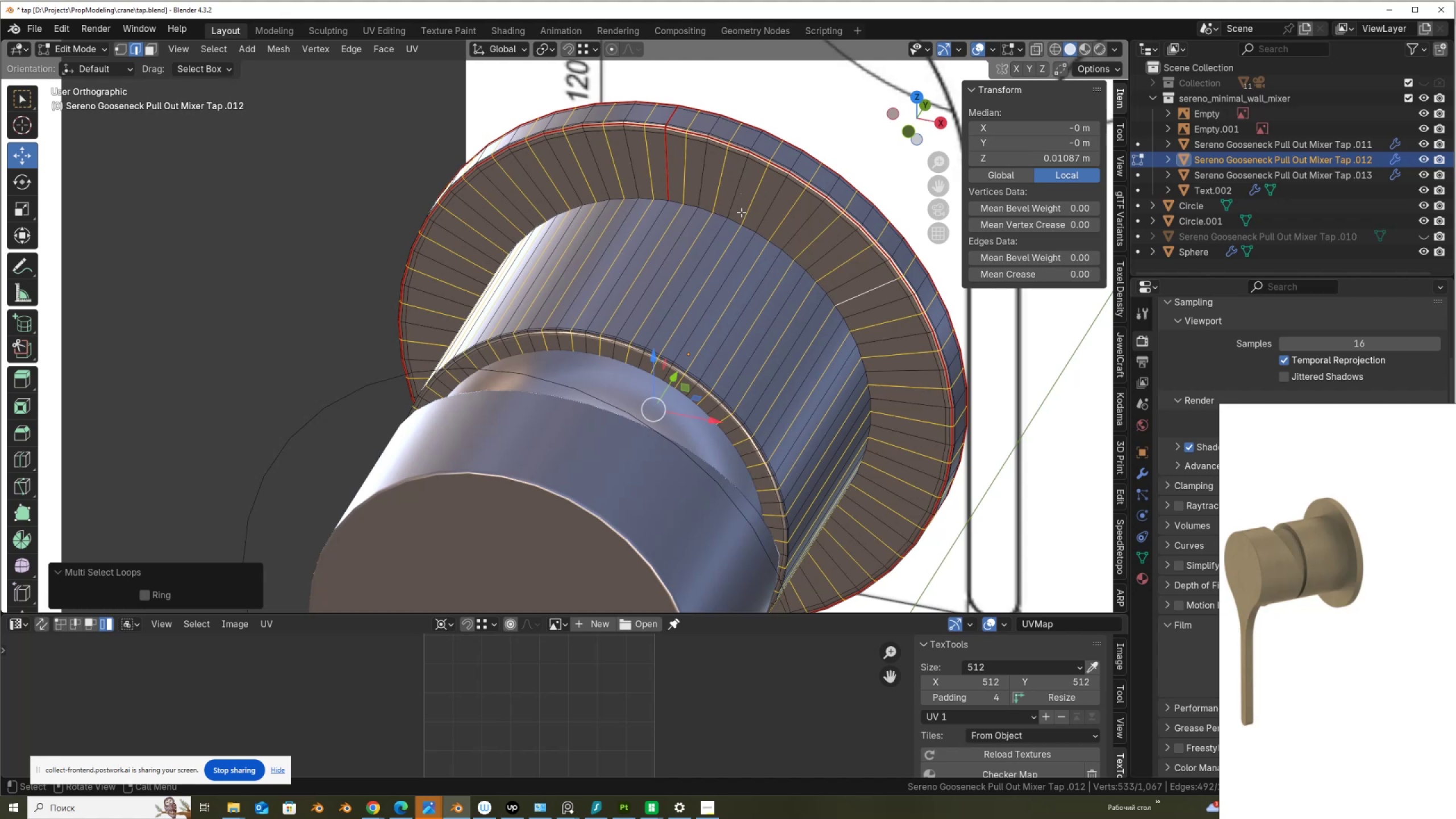 
right_click([742, 221])
 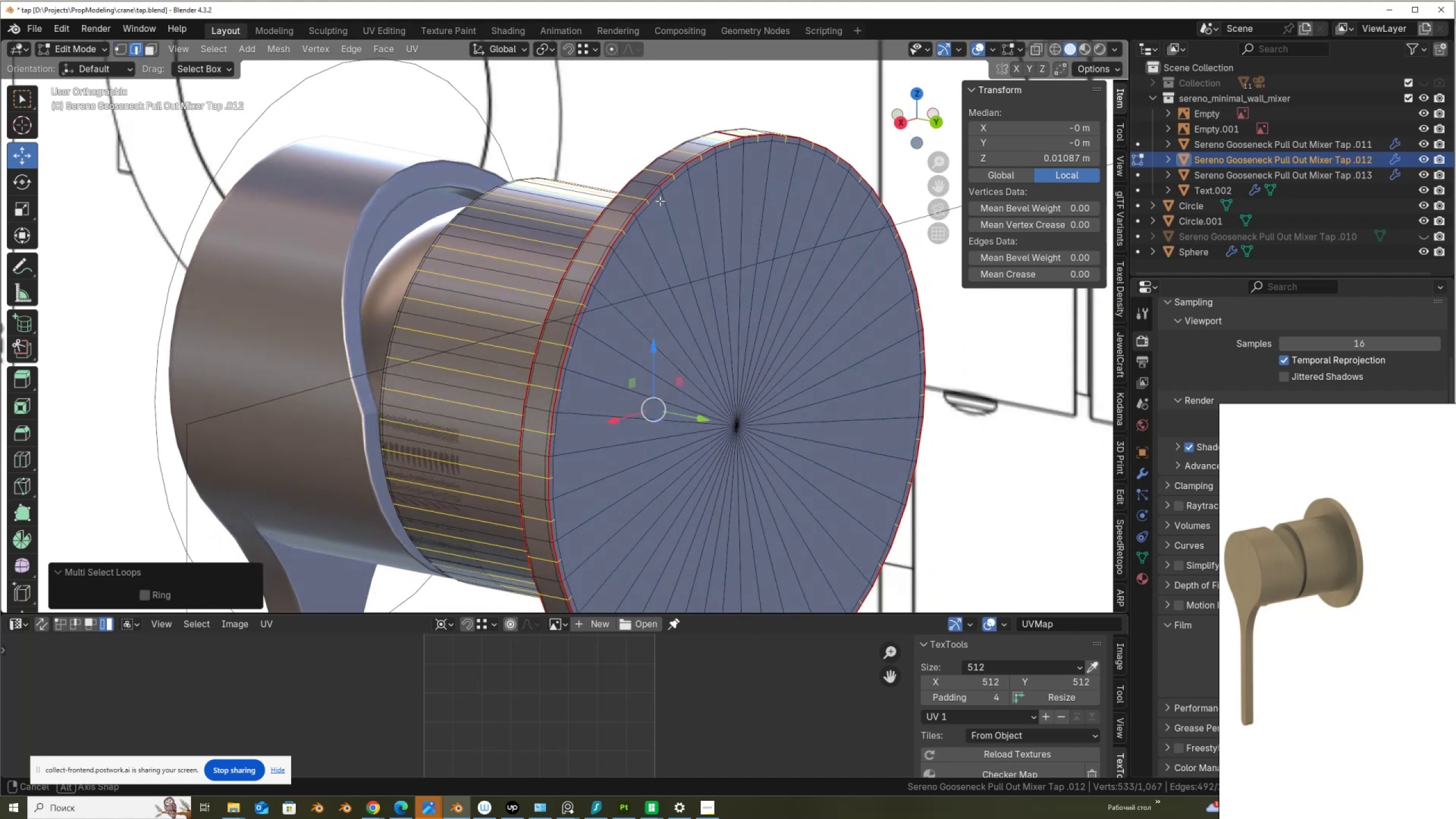 
right_click([758, 166])
 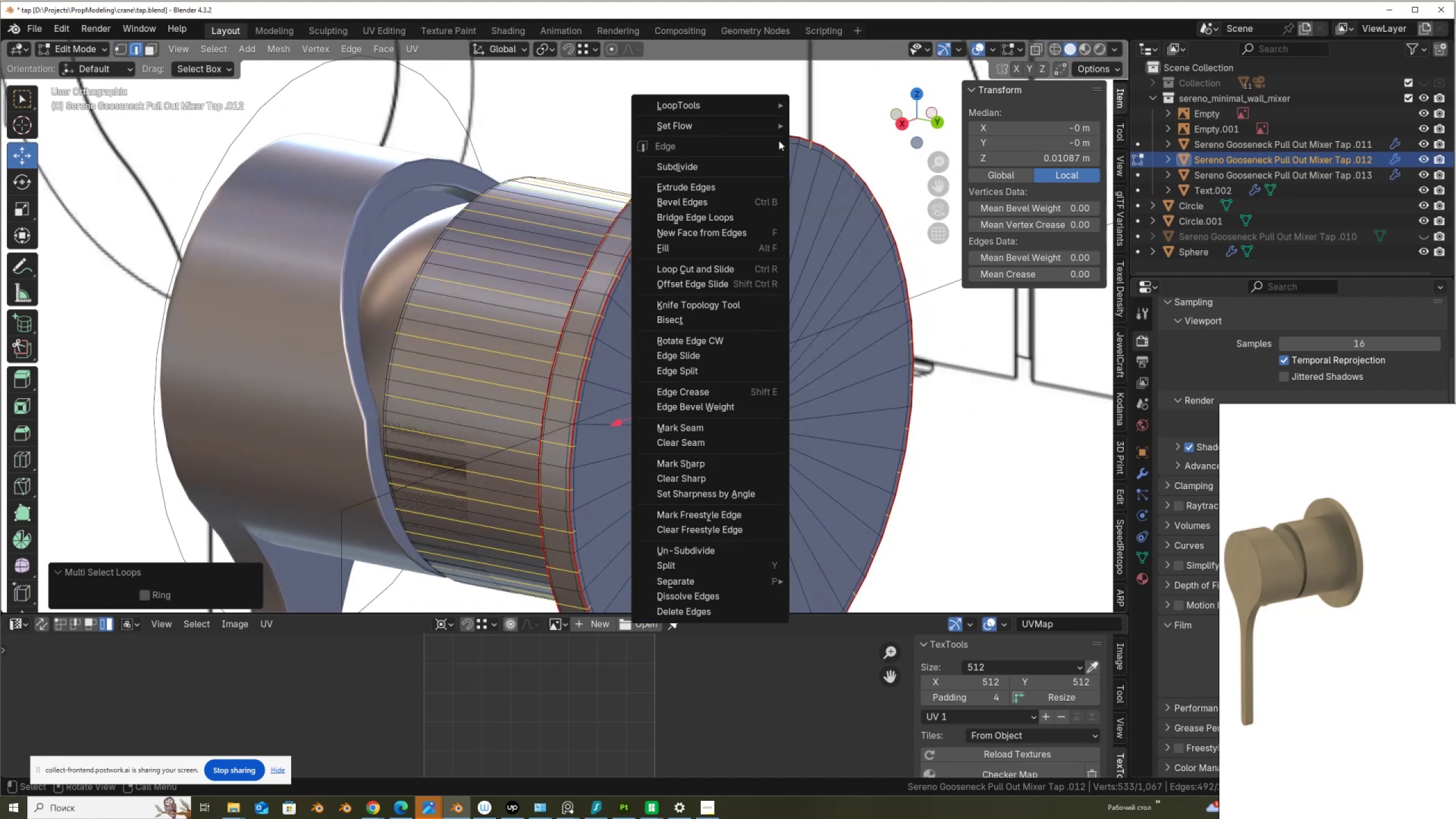 
left_click([832, 129])
 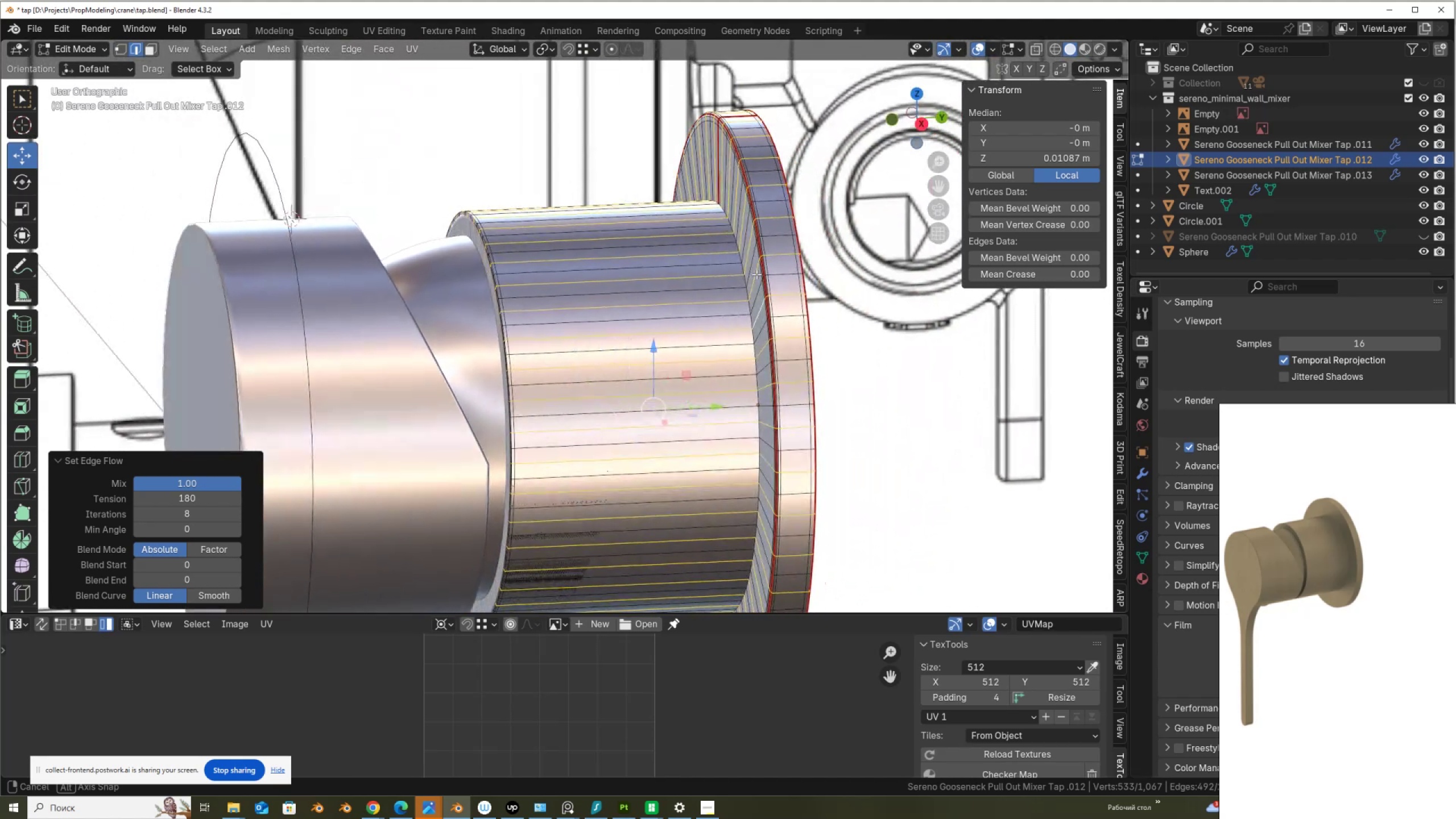 
wait(9.46)
 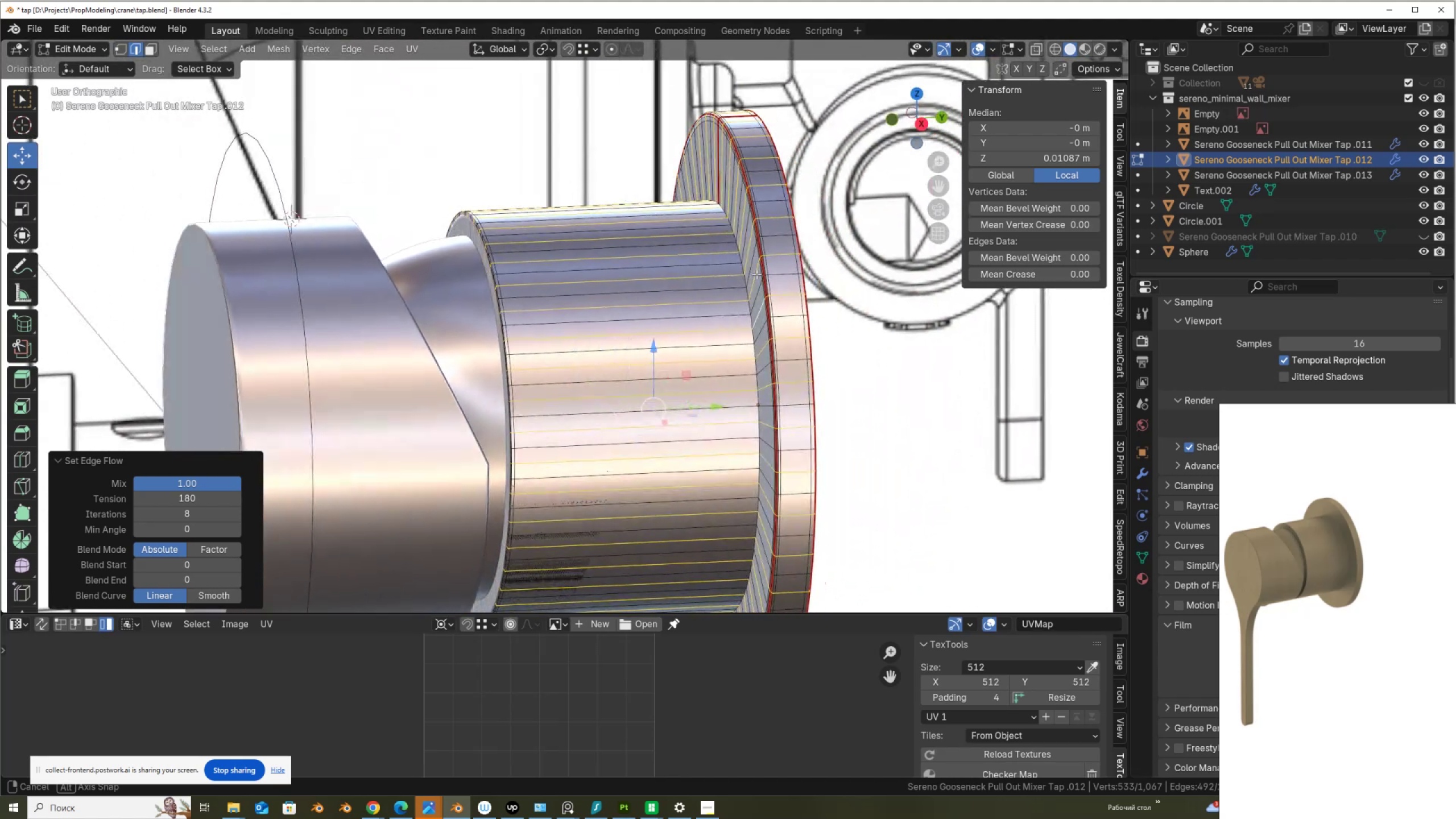 
scroll: coordinate [799, 278], scroll_direction: up, amount: 1.0
 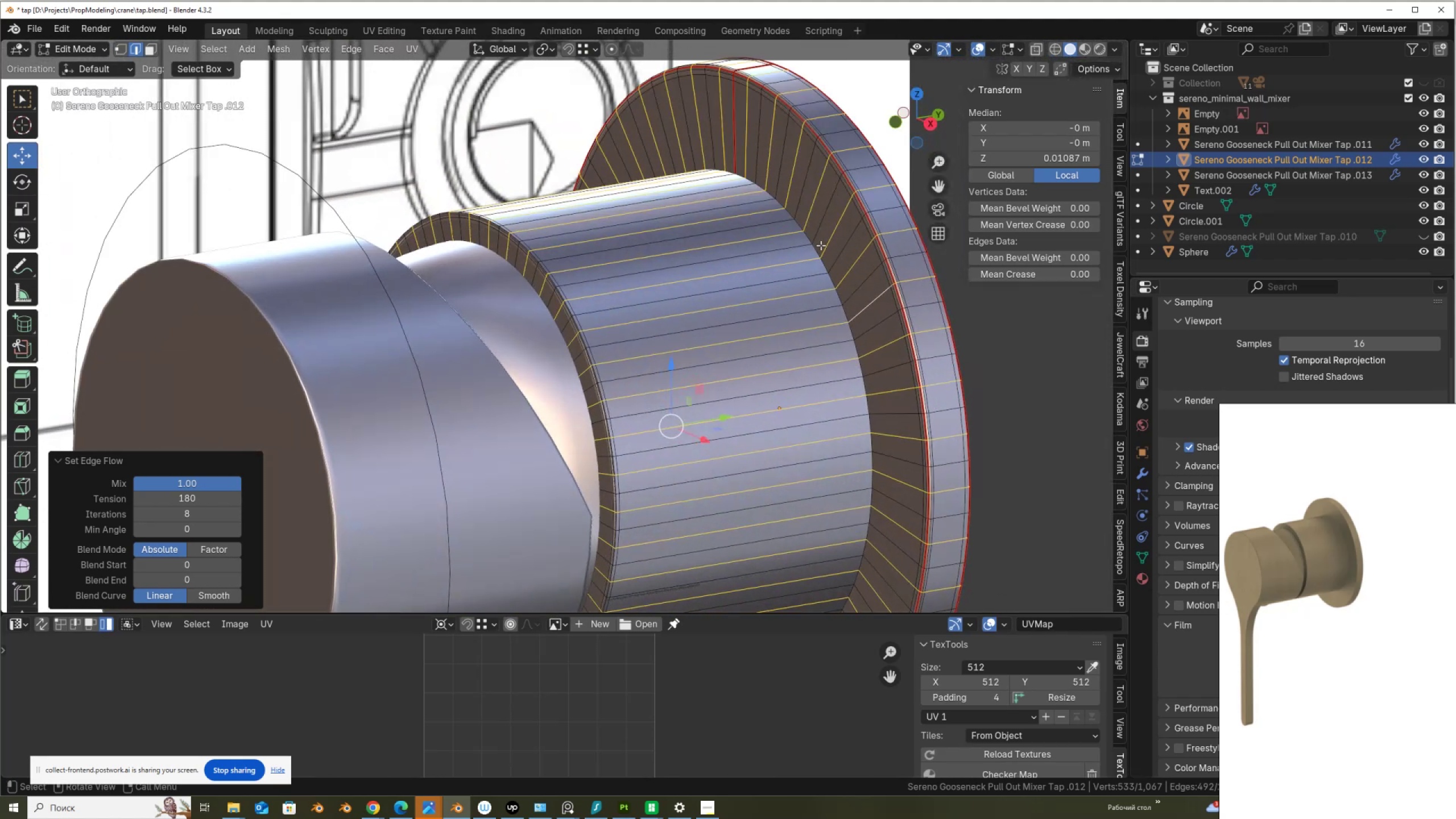 
key(Shift+ShiftLeft)
 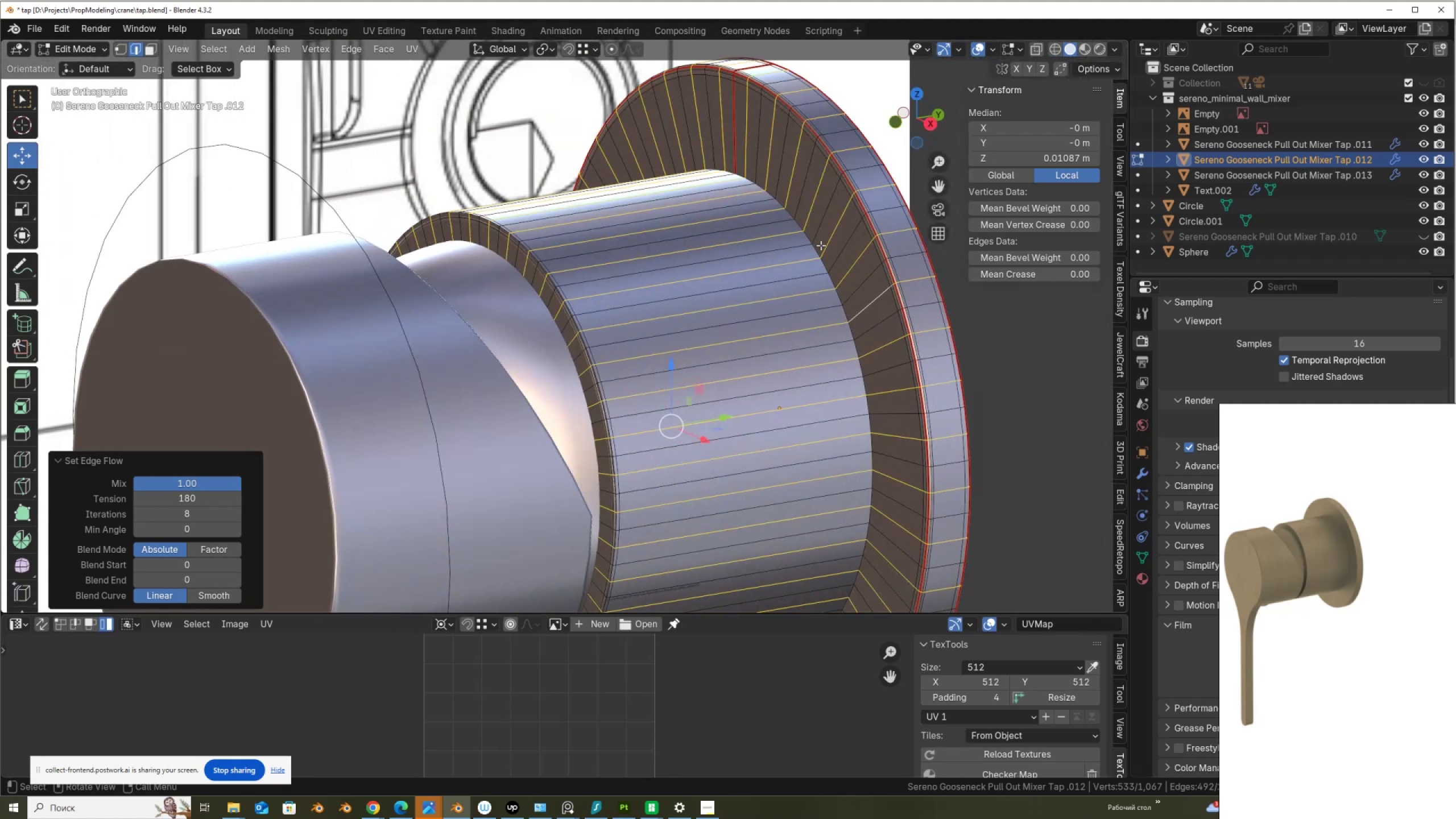 
key(Alt+AltLeft)
 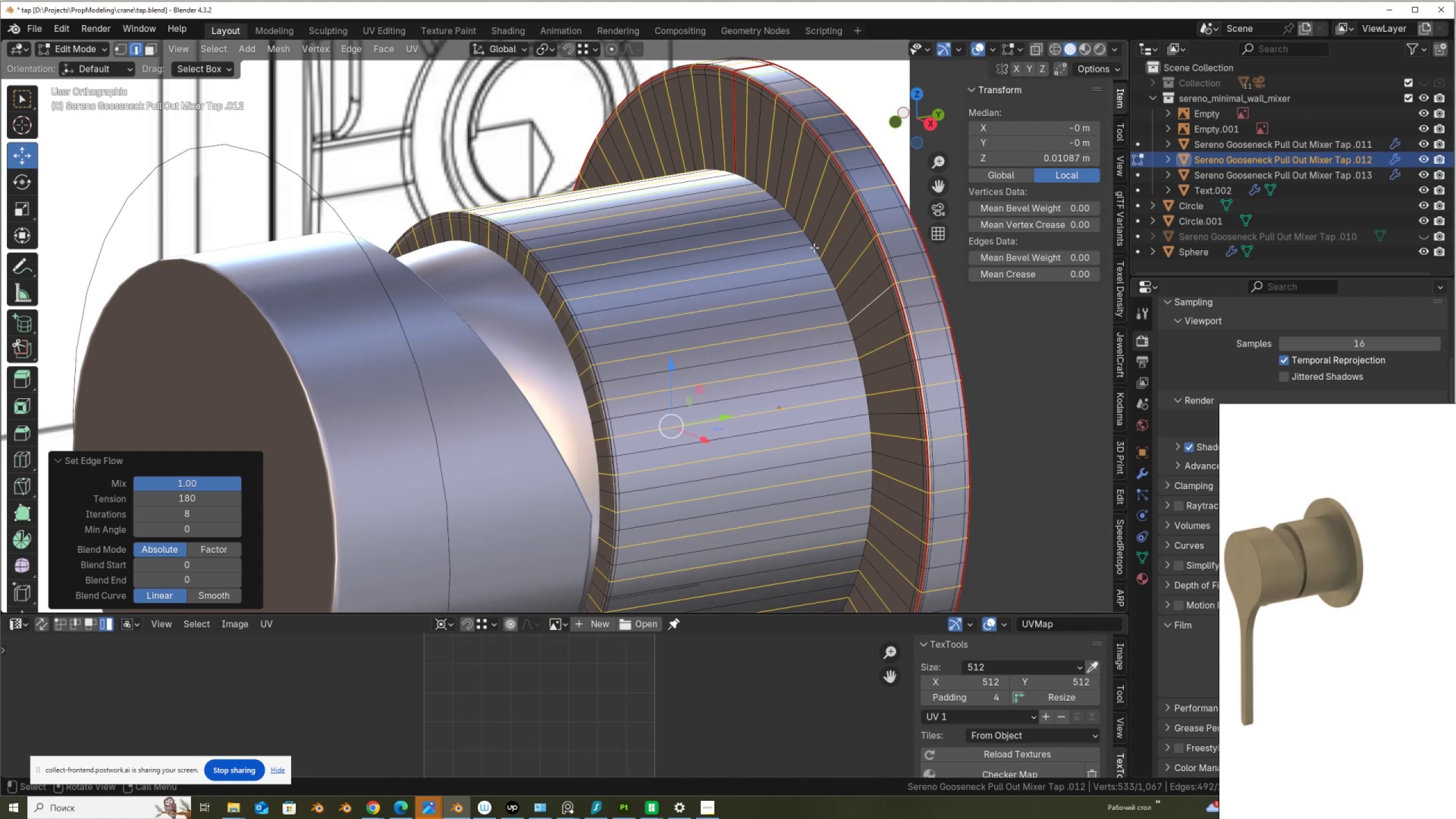 
hold_key(key=AltLeft, duration=0.46)
left_click([814, 248])
 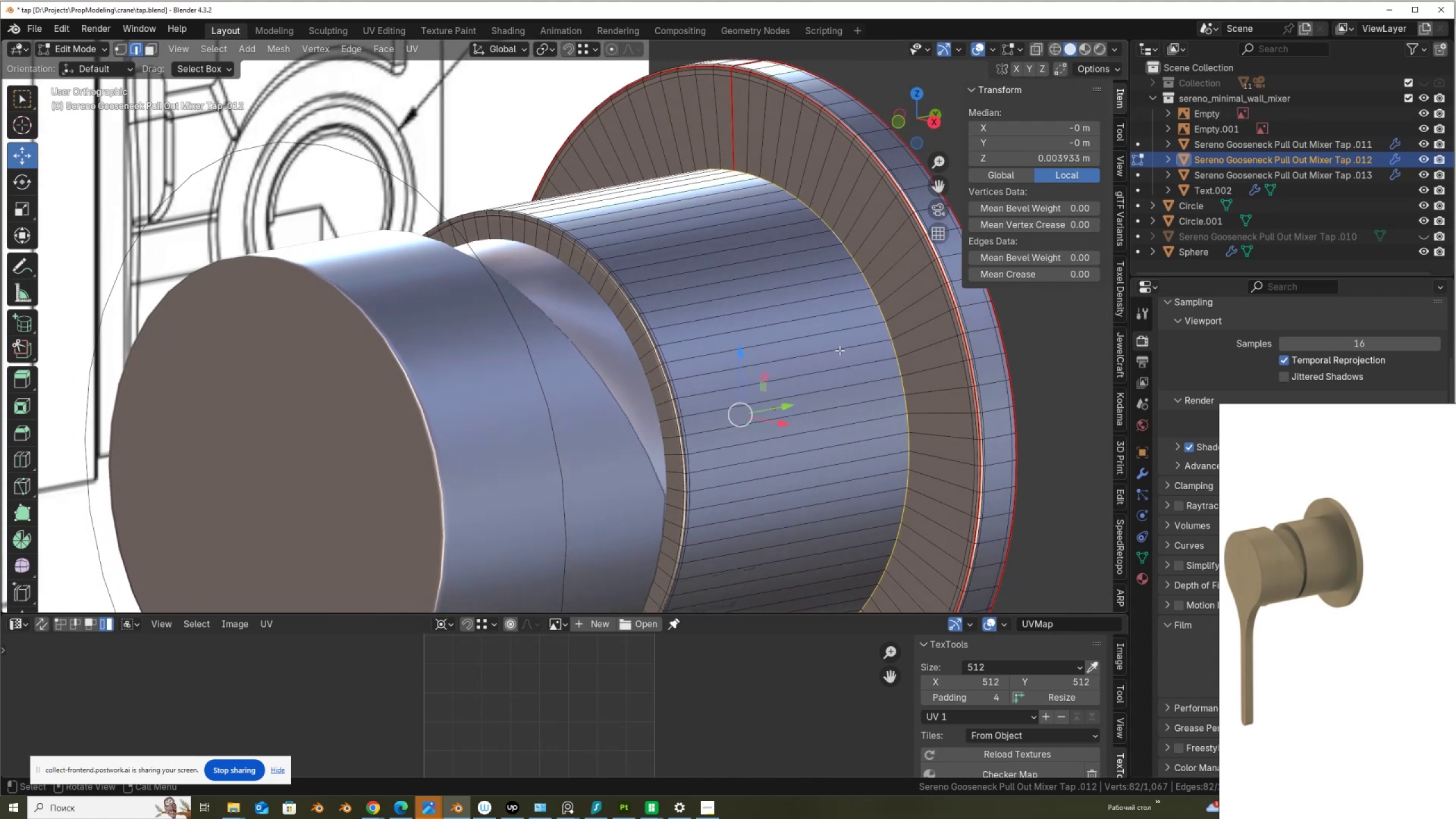 
key(V)
 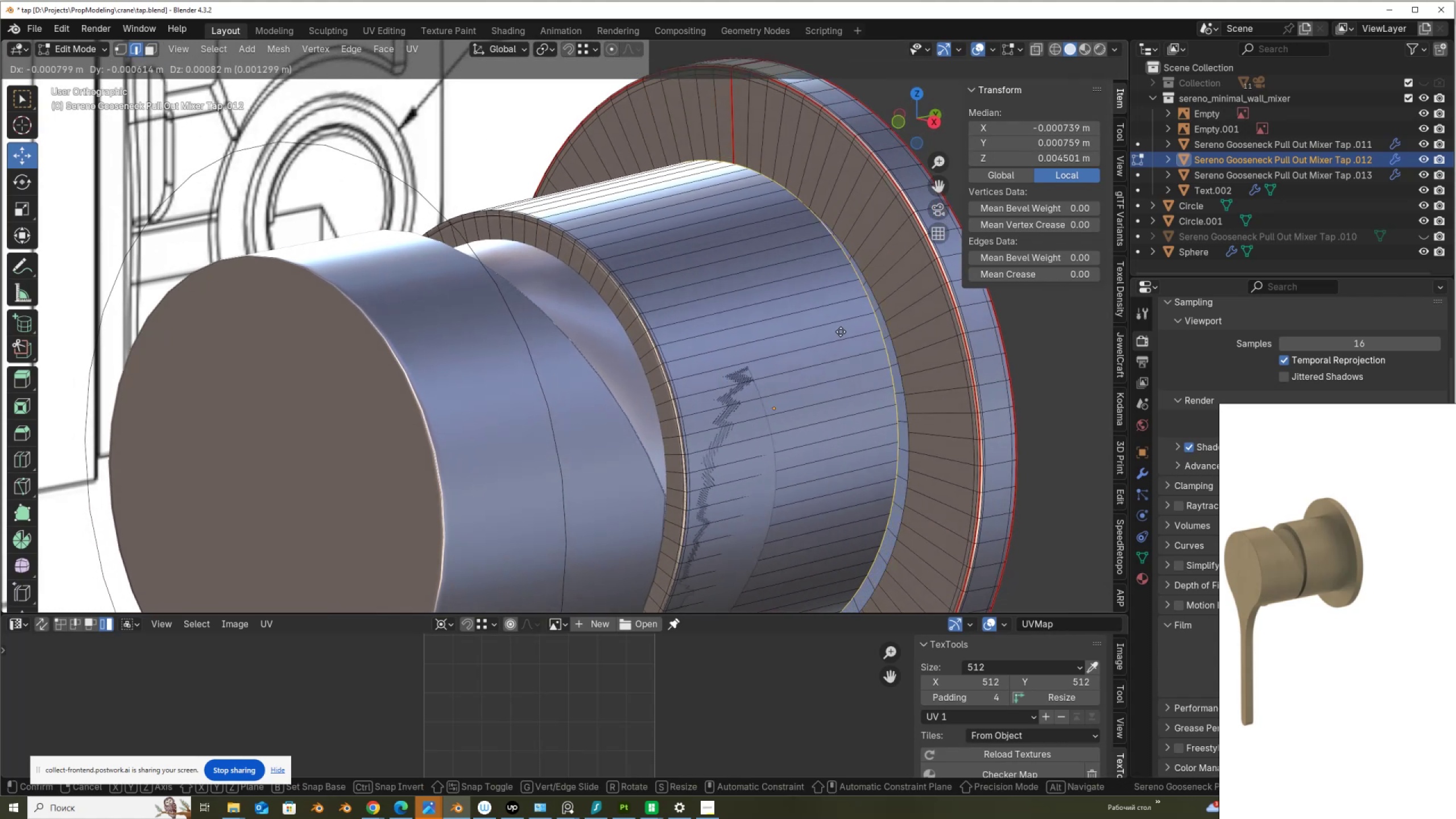 
right_click([841, 333])
 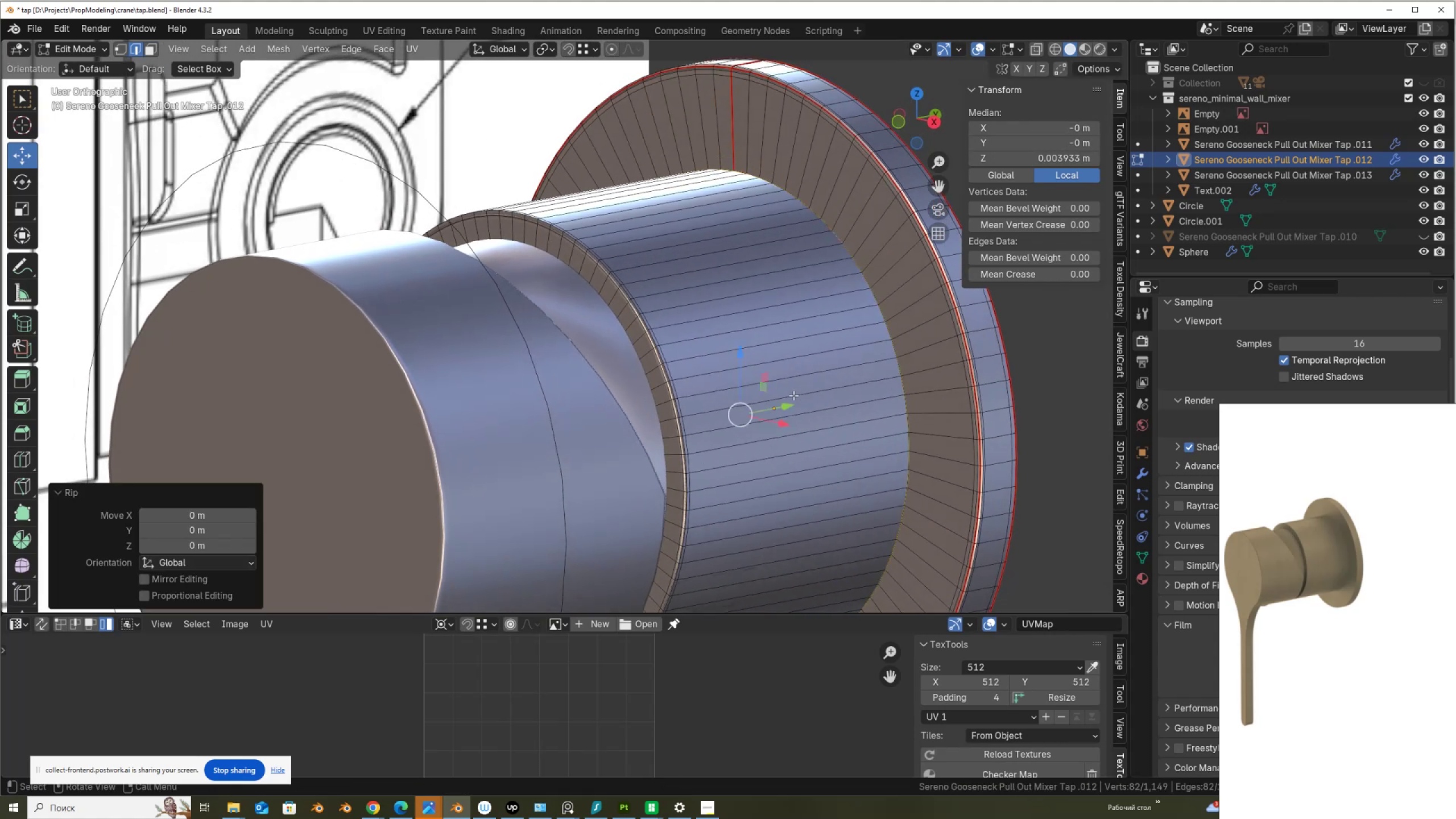 
left_click_drag(start_coordinate=[788, 407], to_coordinate=[796, 408])
 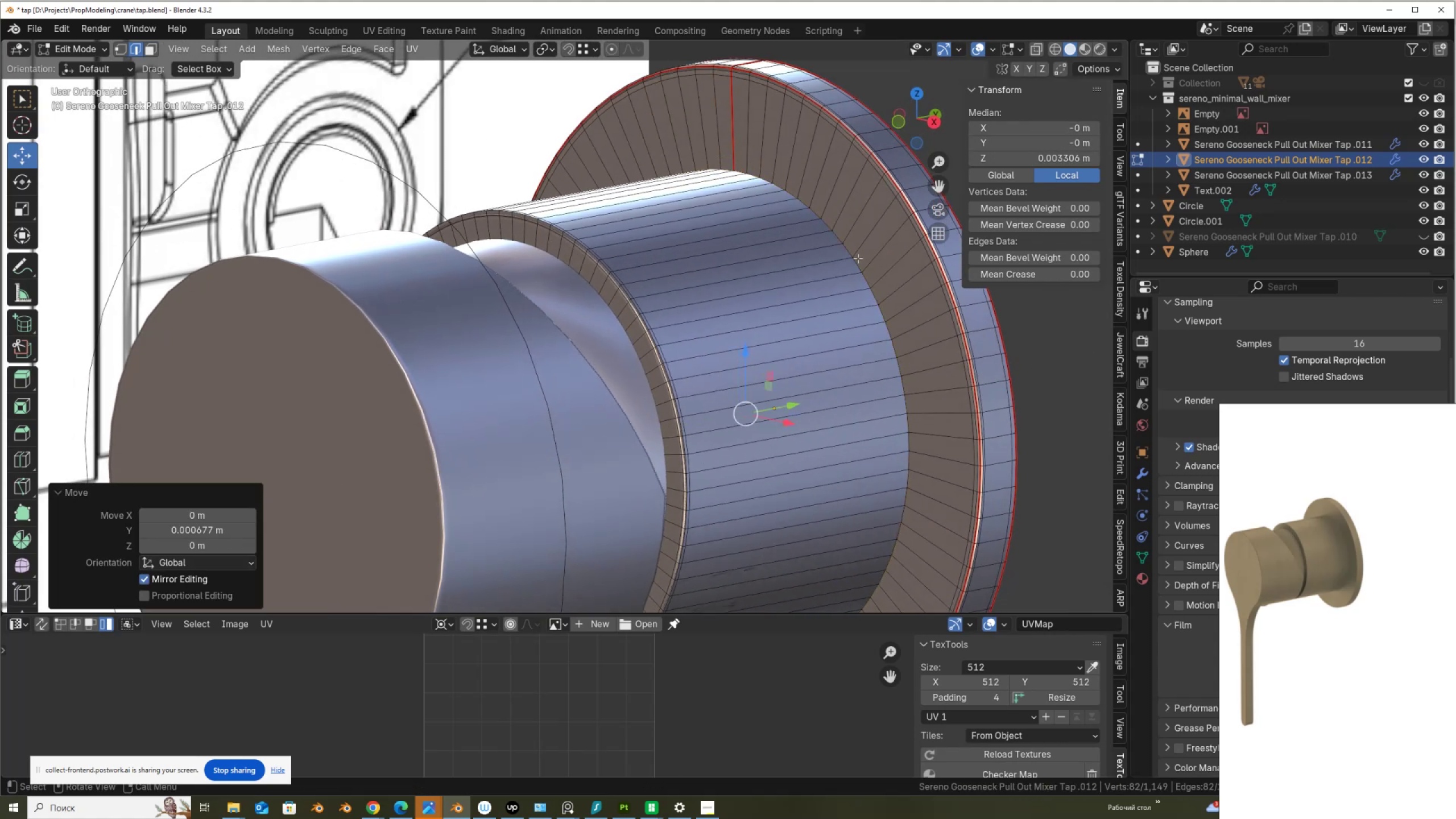 
key(Alt+AltLeft)
 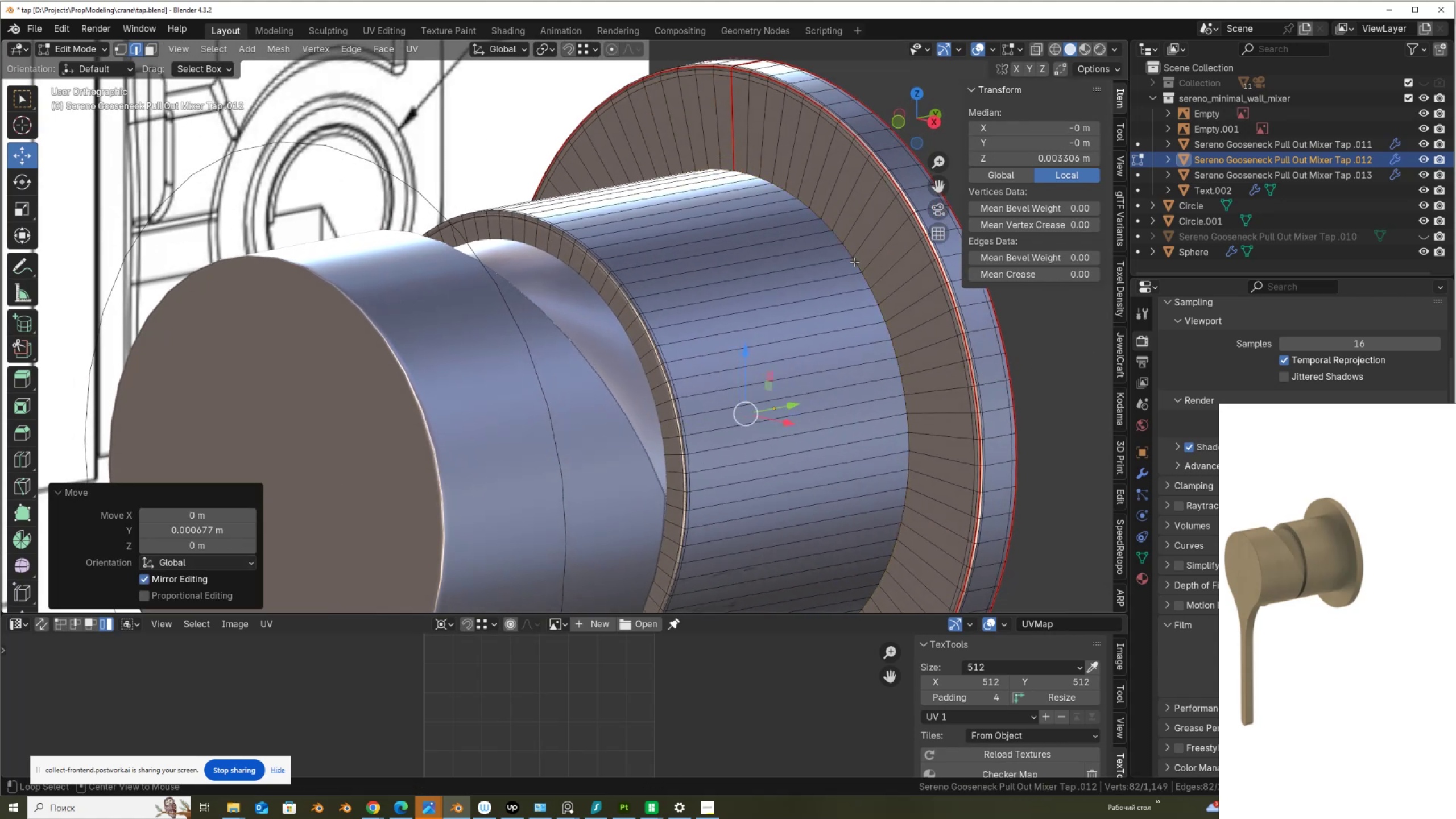 
left_click([854, 262])
 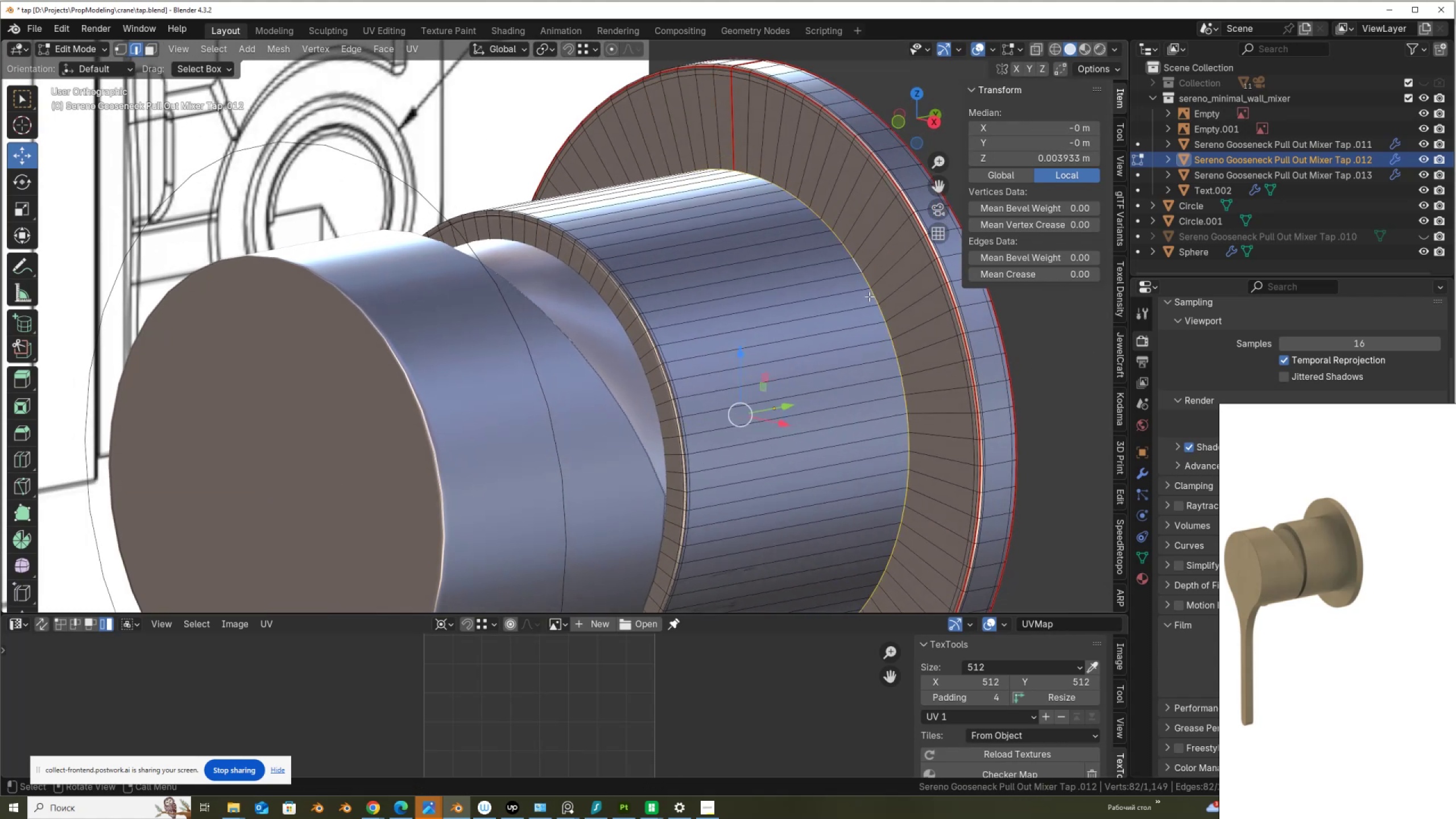 
key(Alt+AltLeft)
 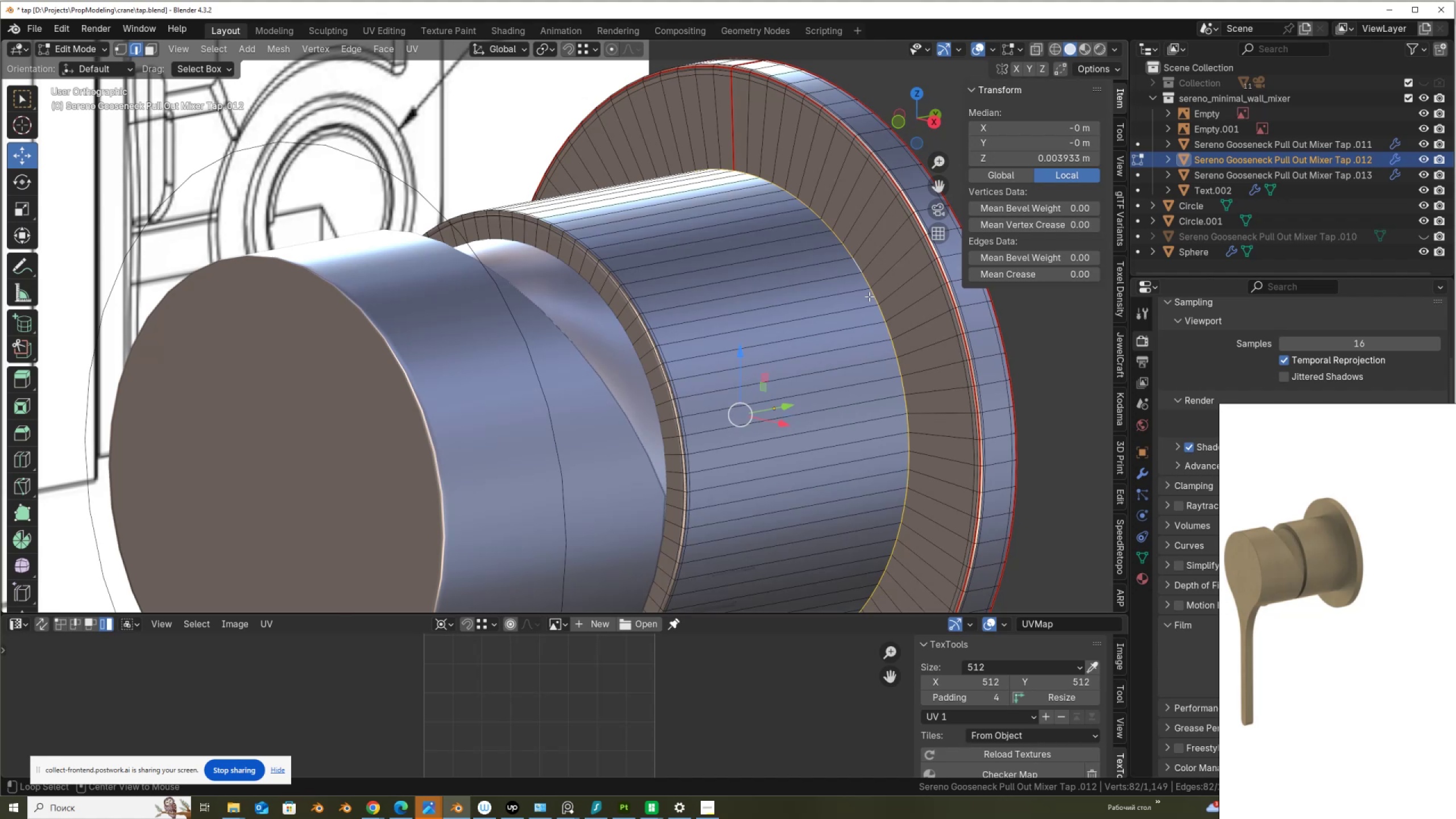 
key(Alt+Z)
 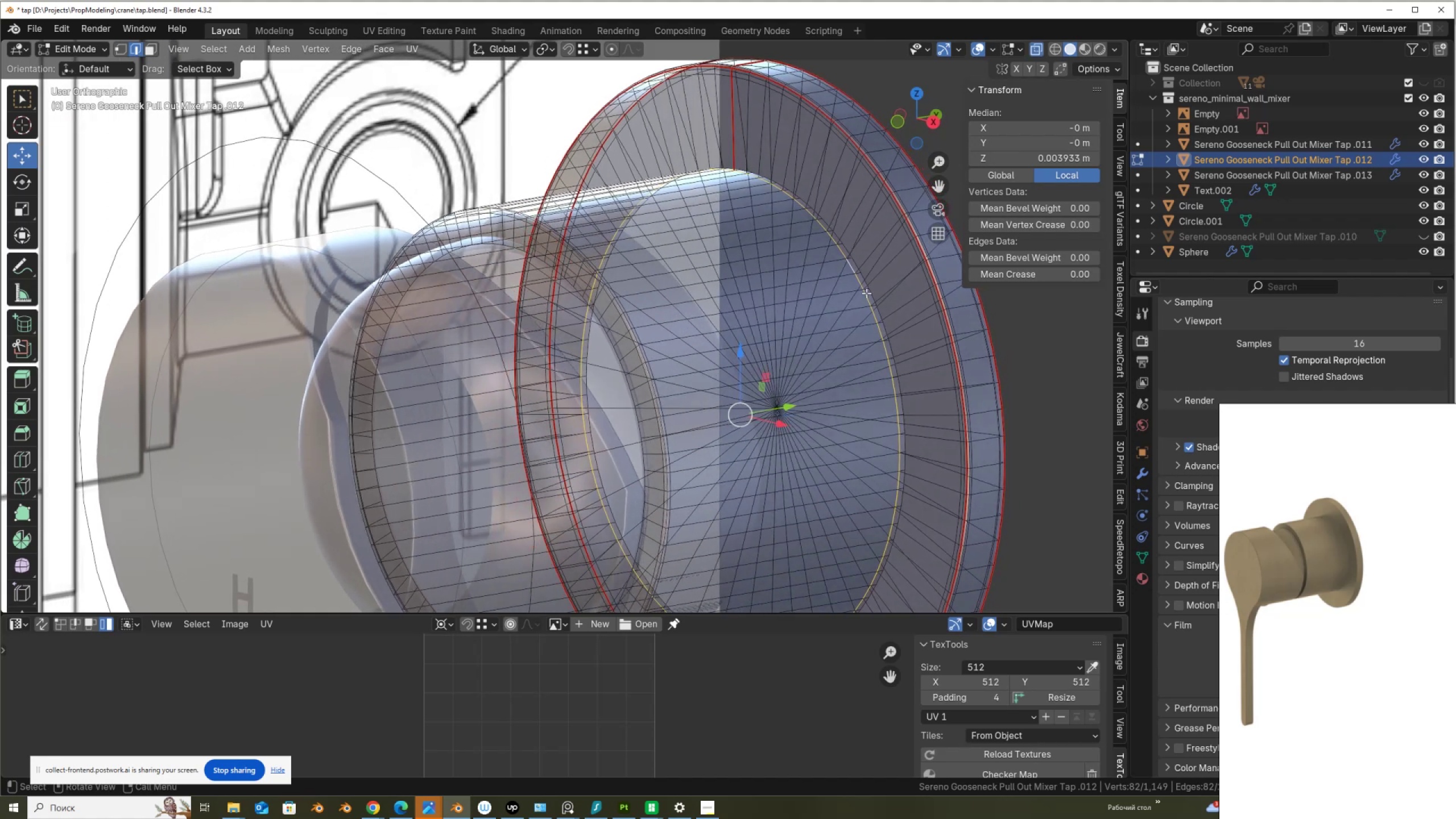 
key(E)
 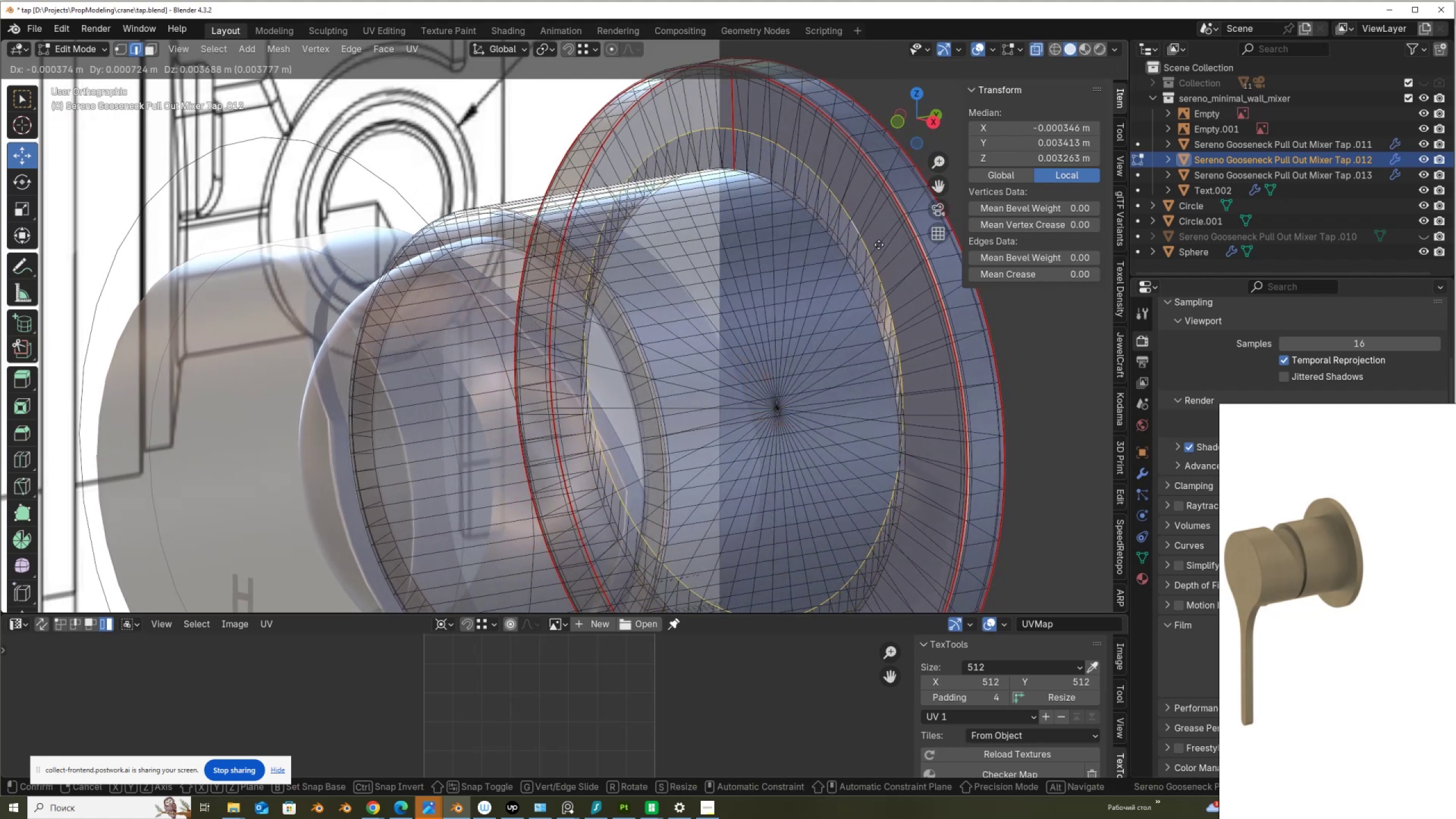 
right_click([878, 246])
 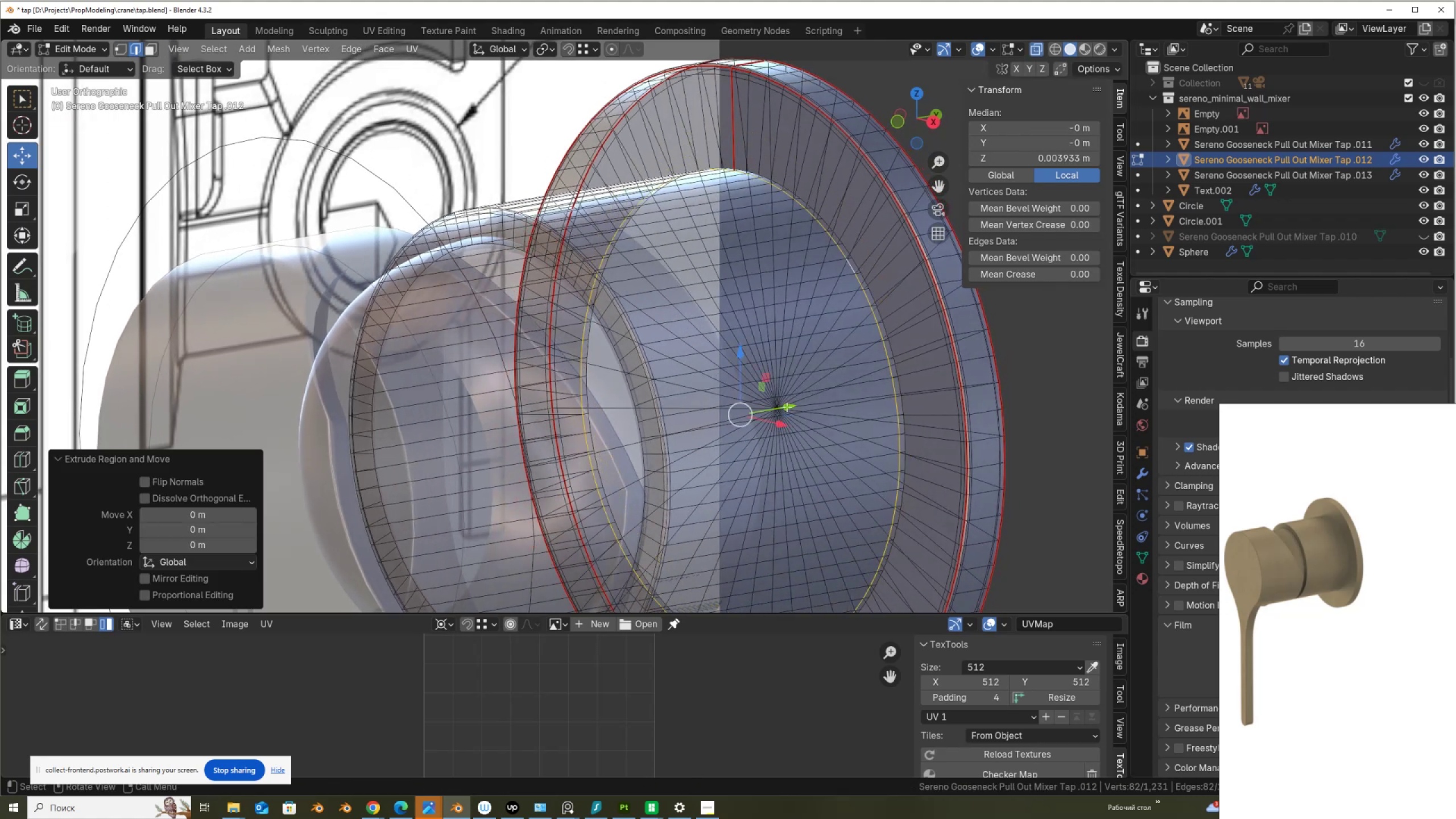 
left_click_drag(start_coordinate=[787, 408], to_coordinate=[800, 408])
 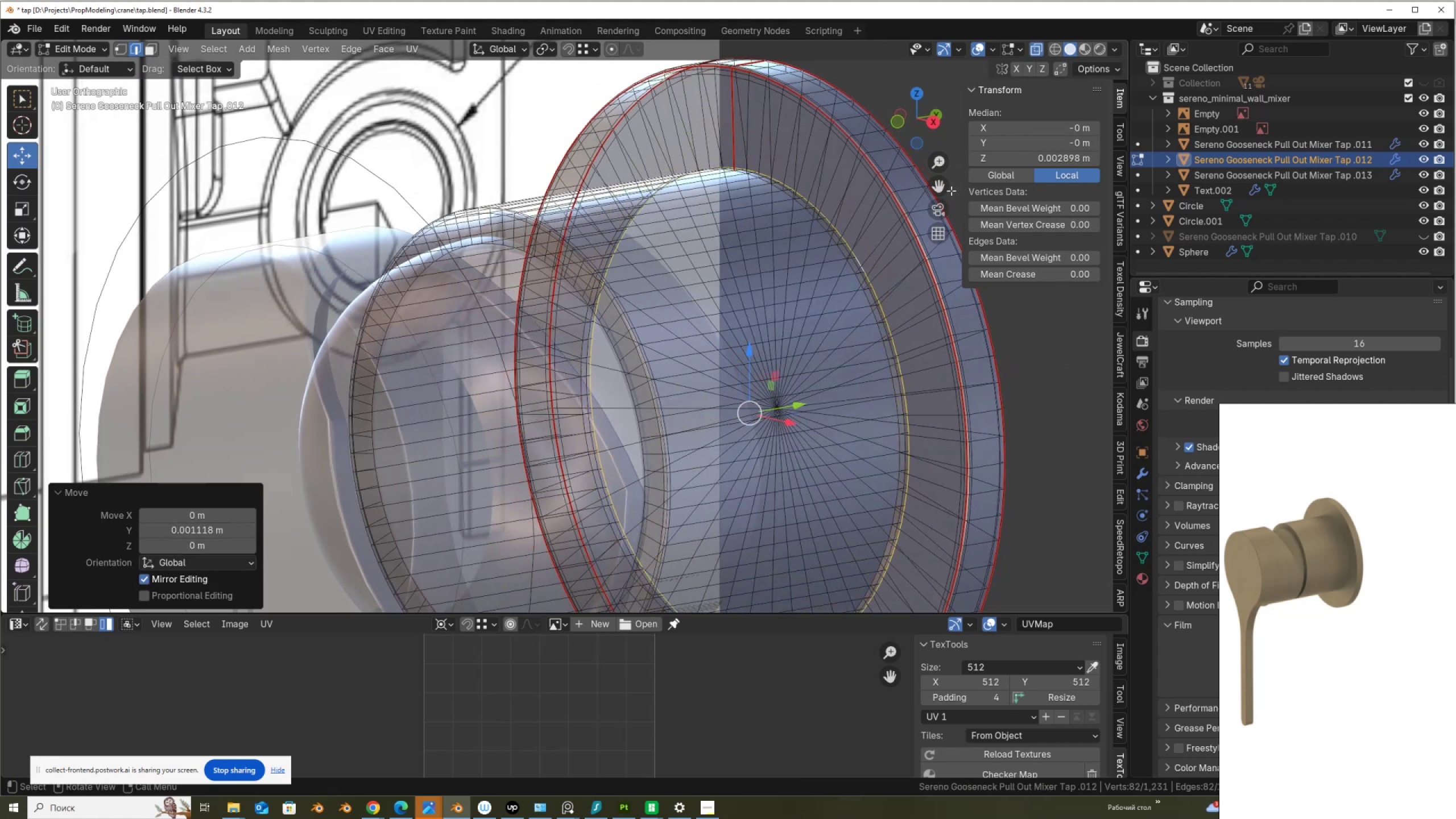 
scroll: coordinate [944, 194], scroll_direction: up, amount: 2.0
 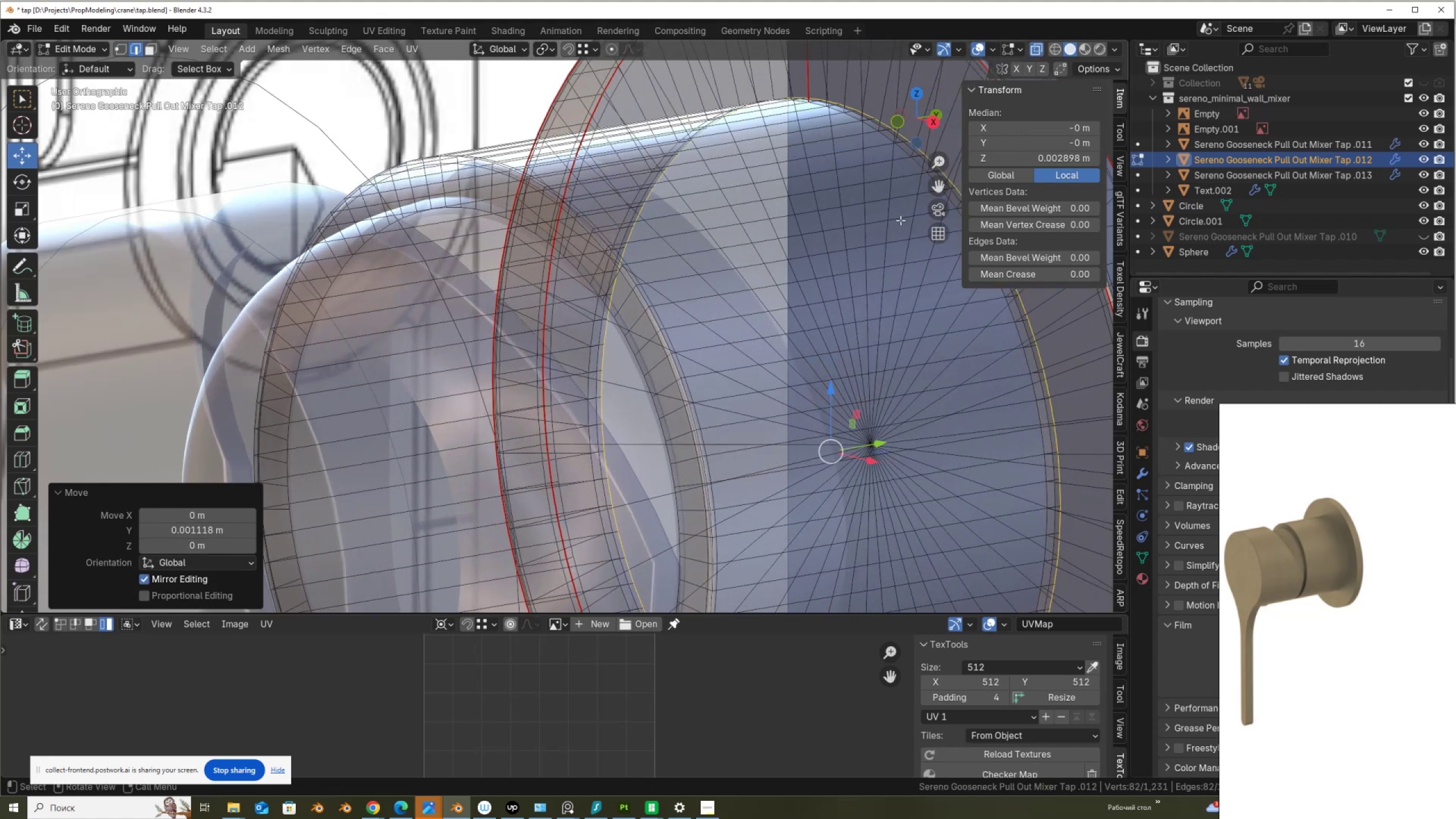 
hold_key(key=ShiftLeft, duration=0.46)
 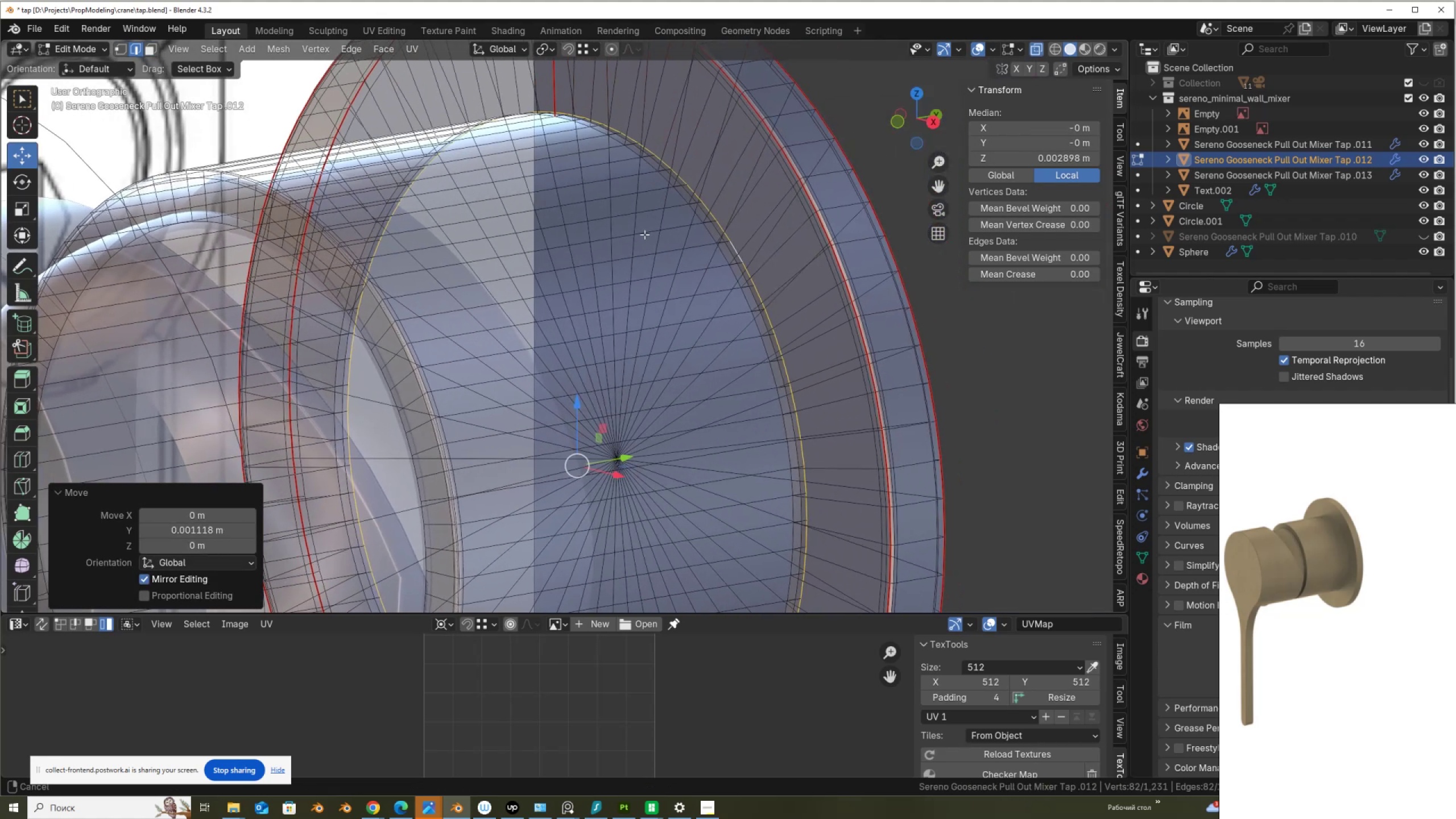 
scroll: coordinate [644, 234], scroll_direction: up, amount: 2.0
 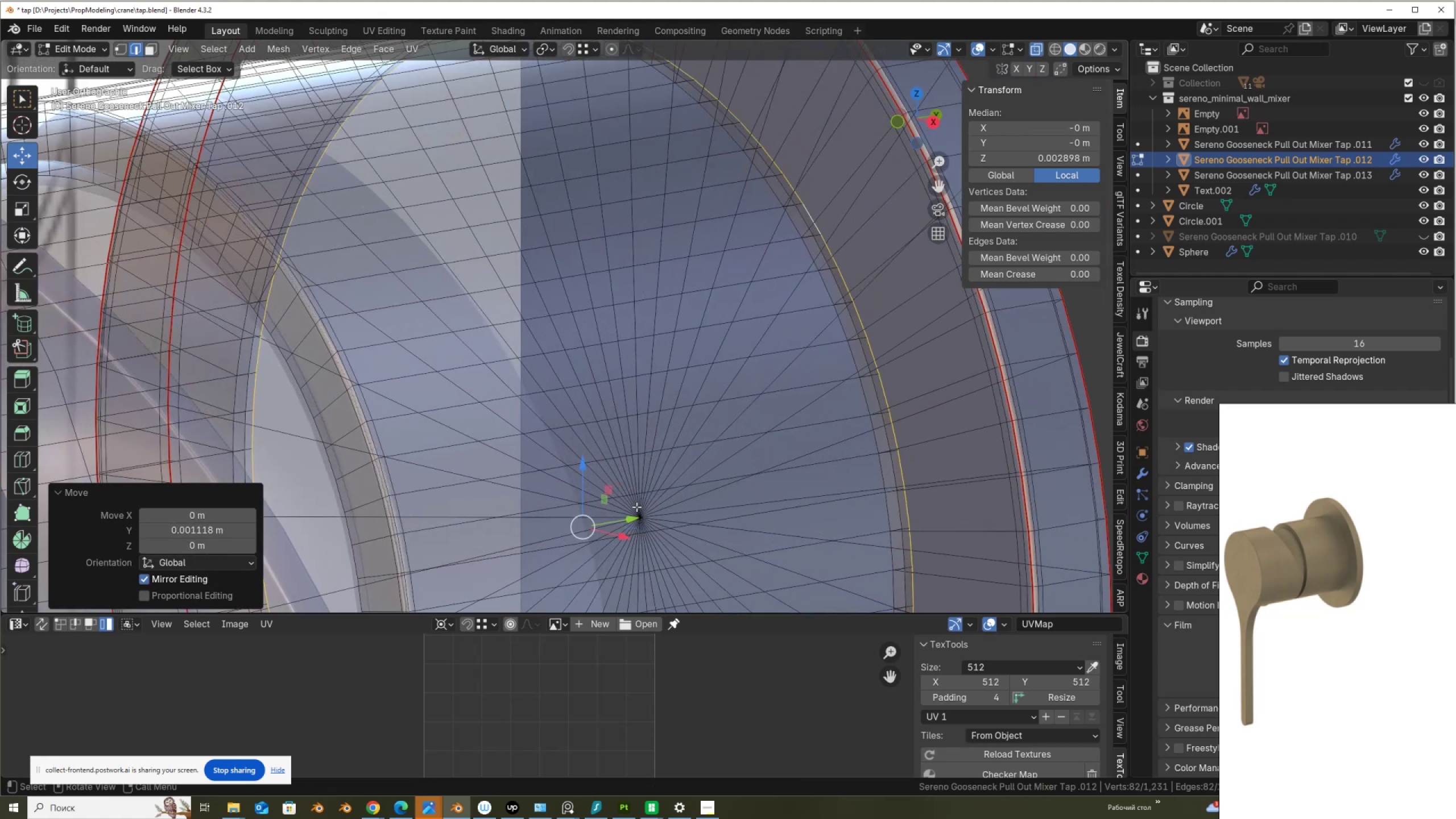 
left_click_drag(start_coordinate=[629, 520], to_coordinate=[609, 519])
 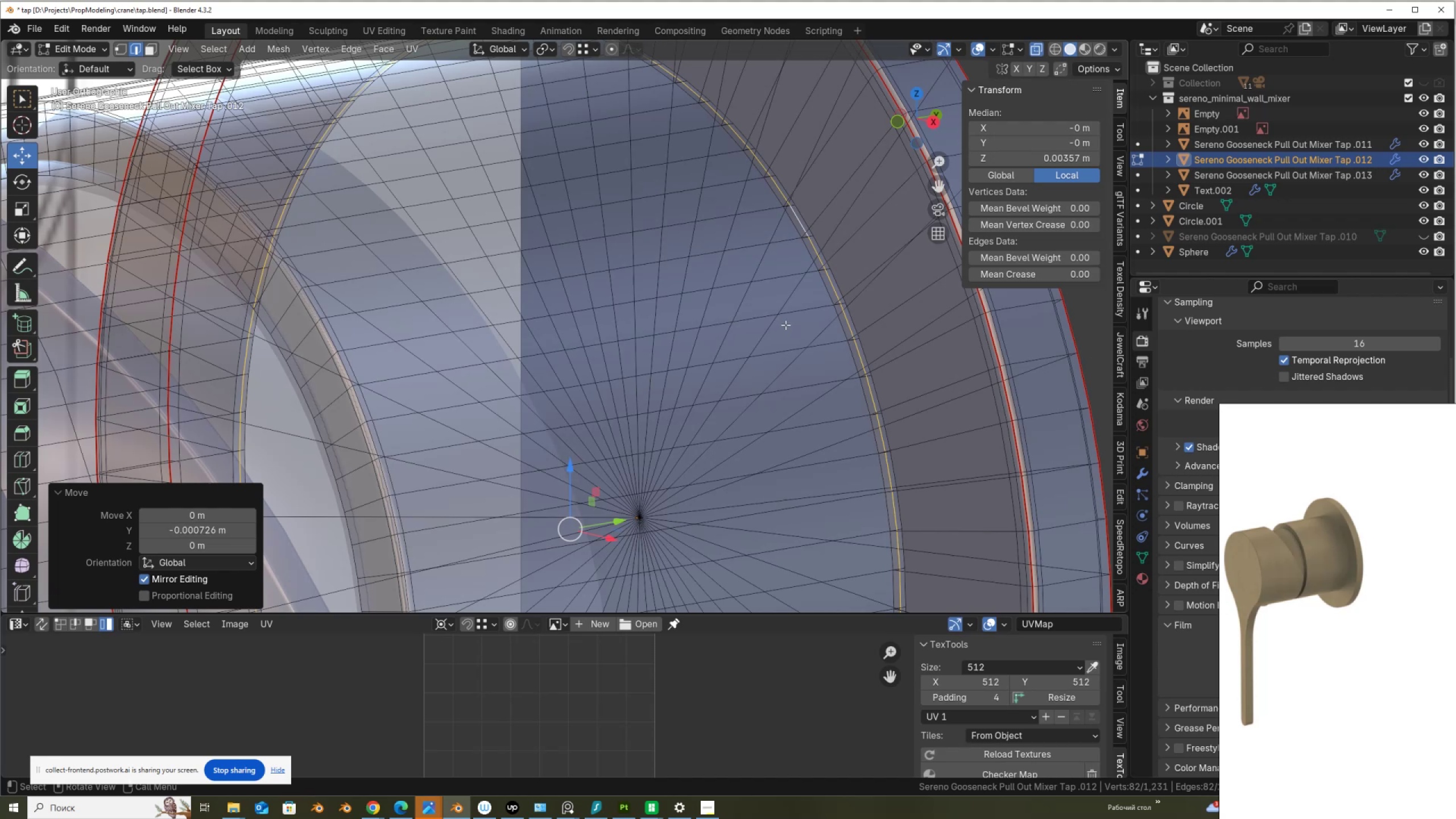 
key(E)
 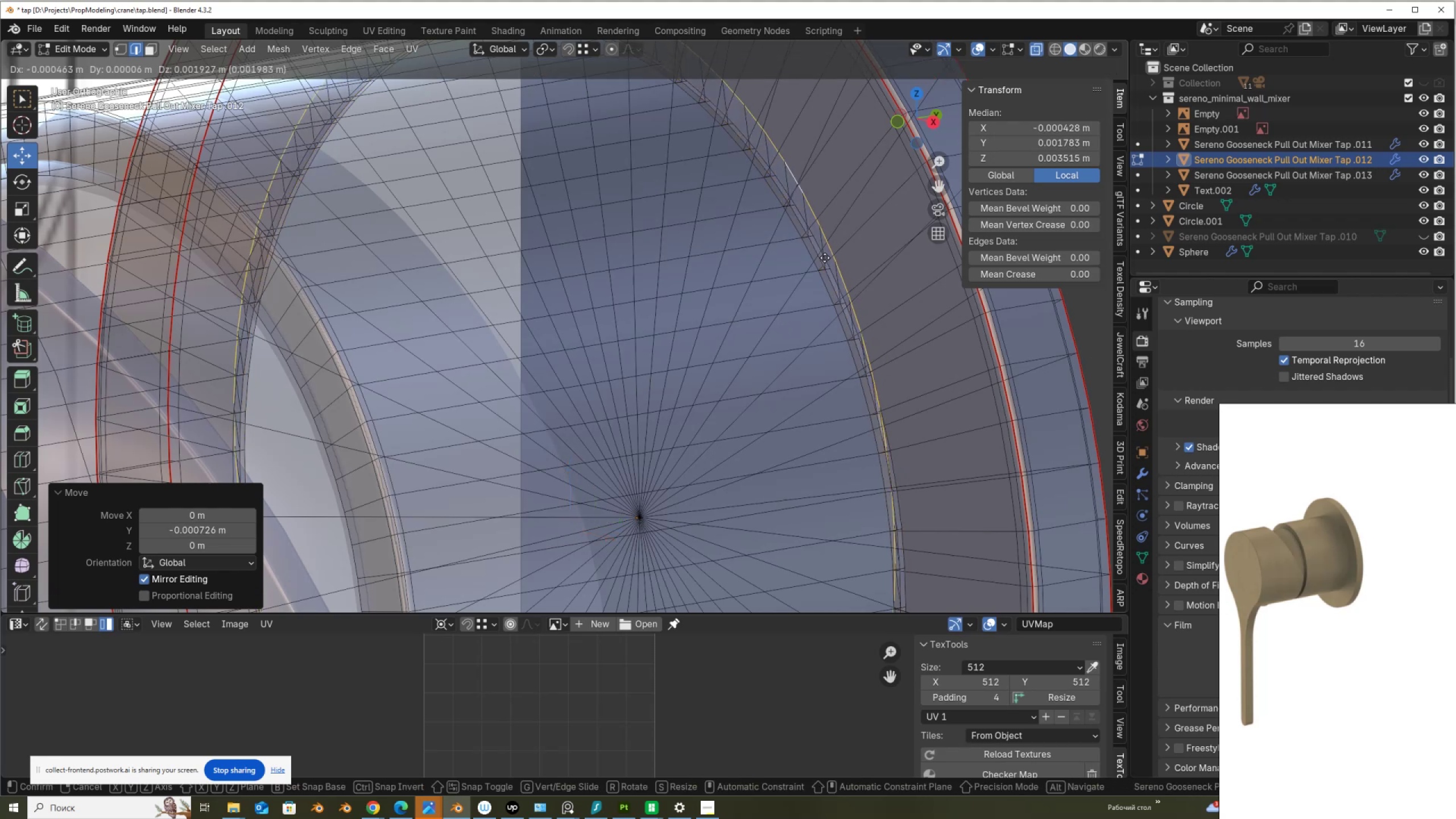 
right_click([825, 258])
 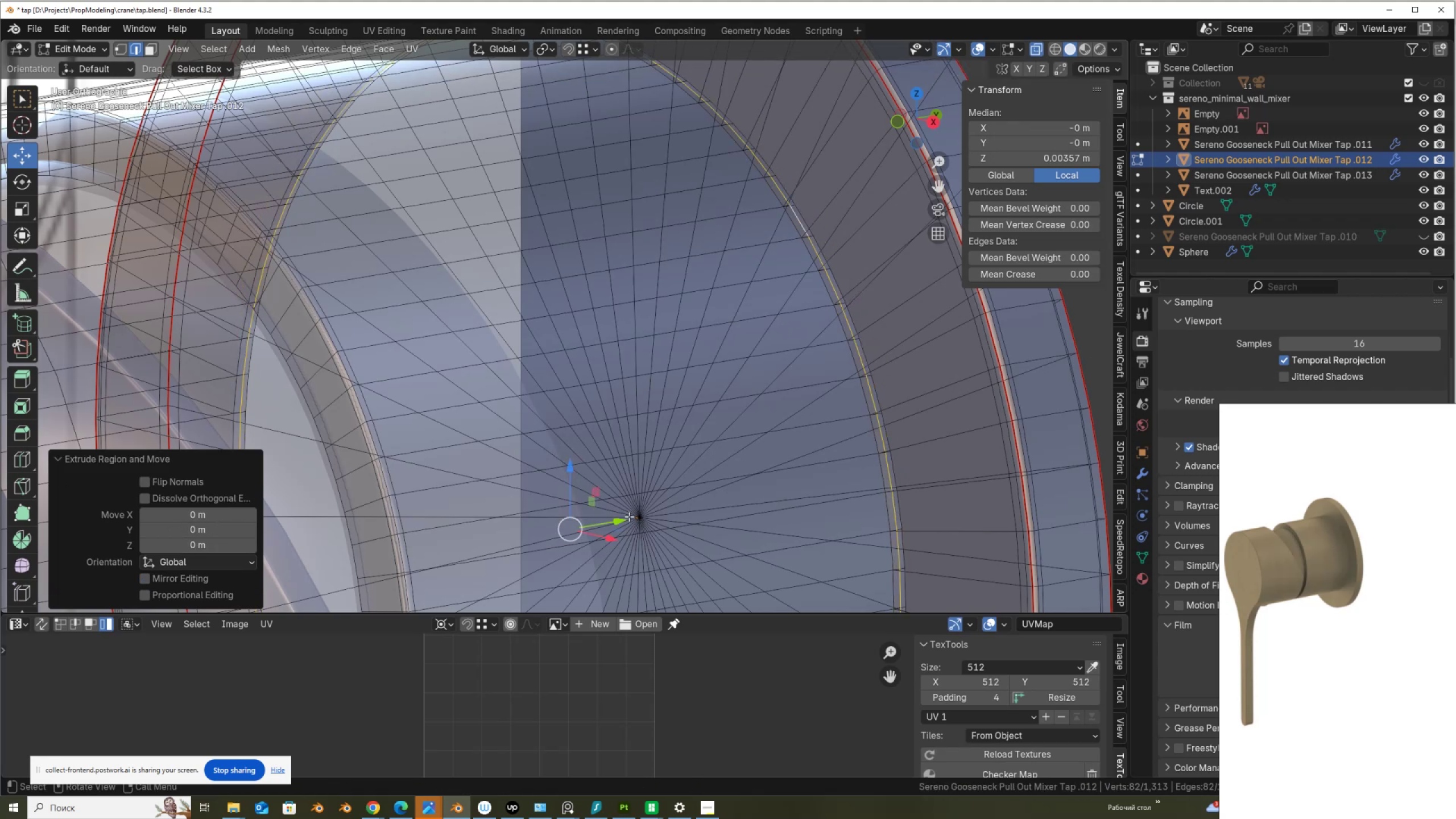 
left_click_drag(start_coordinate=[623, 526], to_coordinate=[645, 522])
 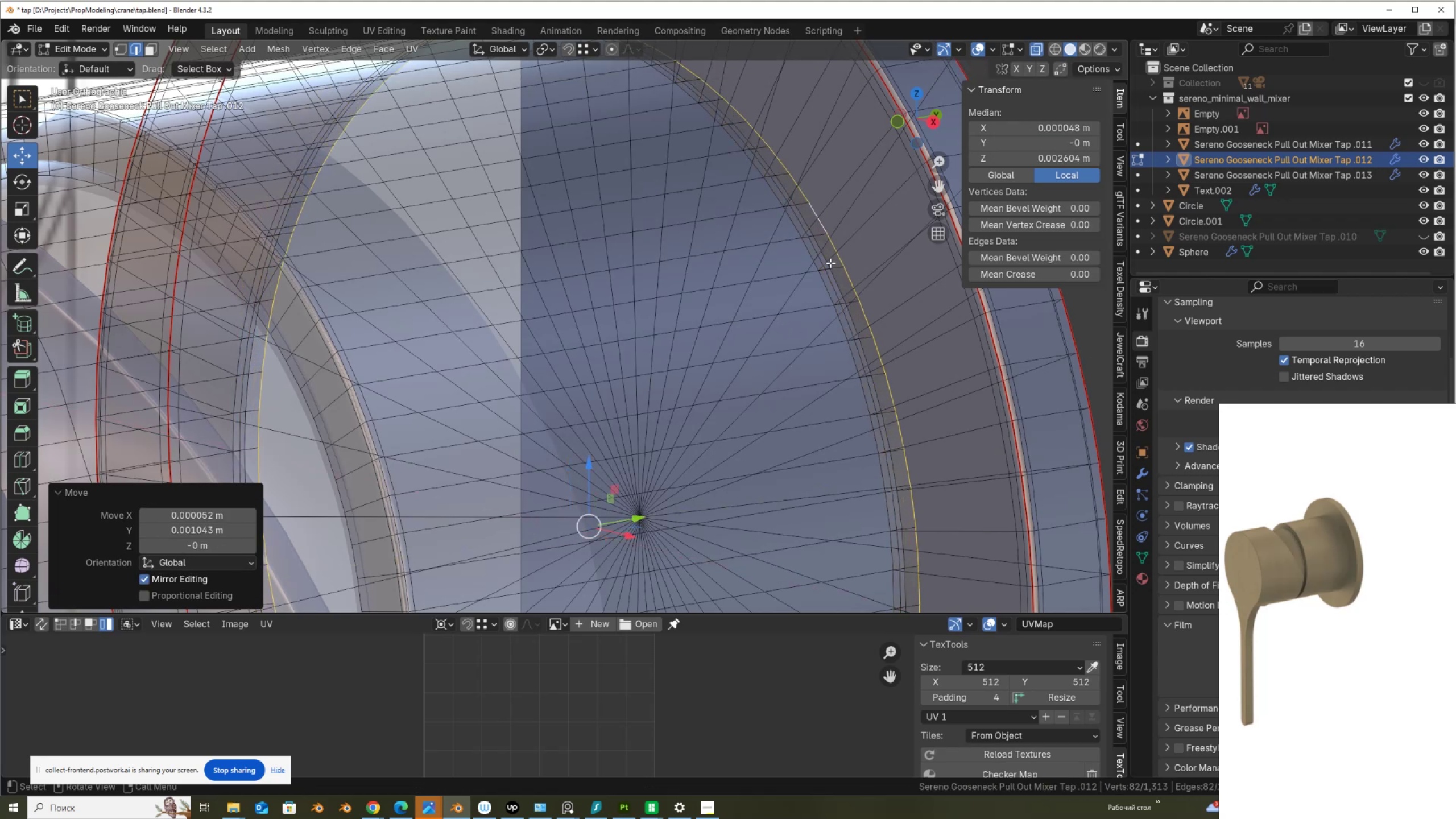 
key(Z)
 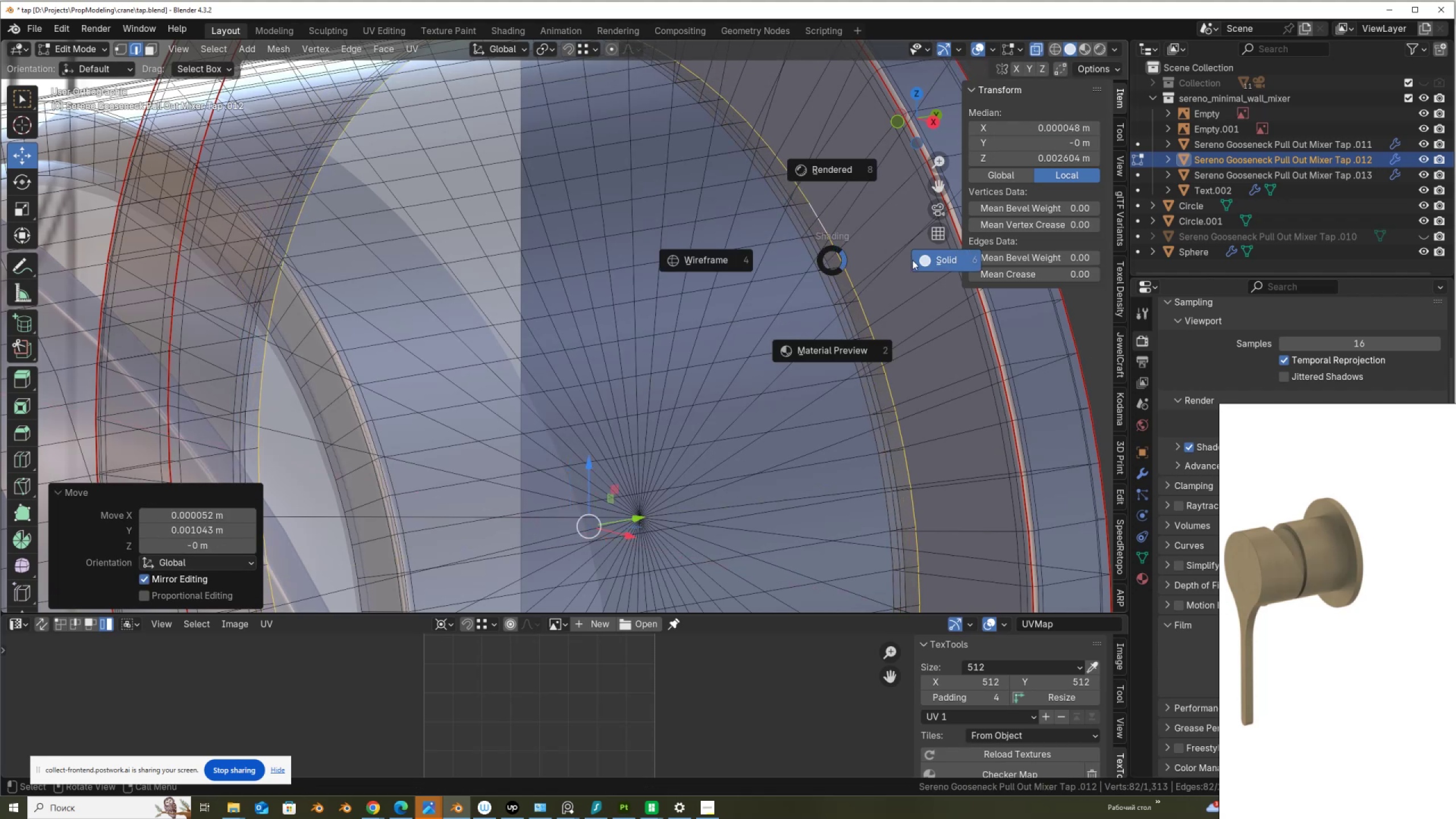 
left_click([938, 259])
 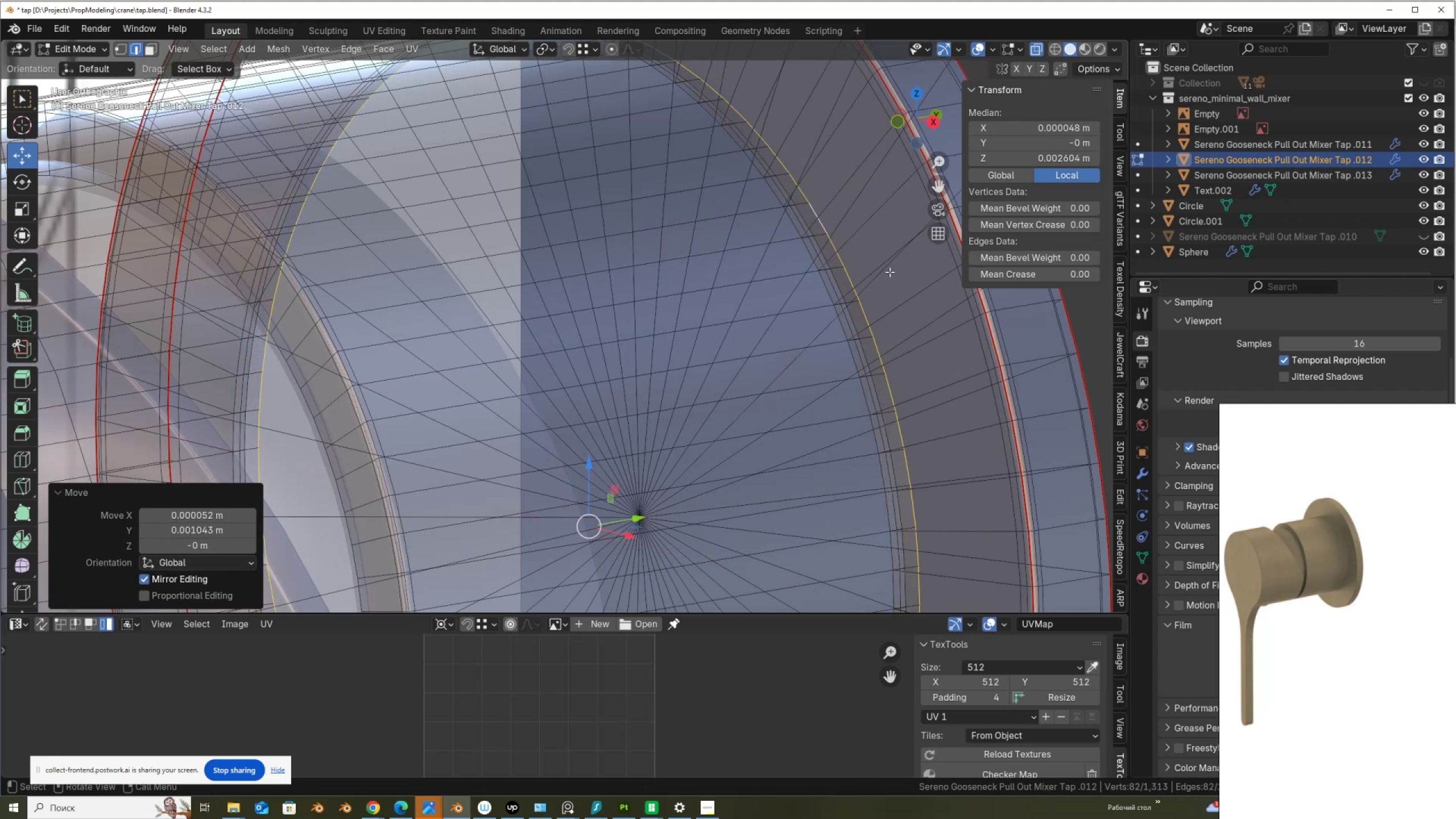 
key(Alt+AltLeft)
 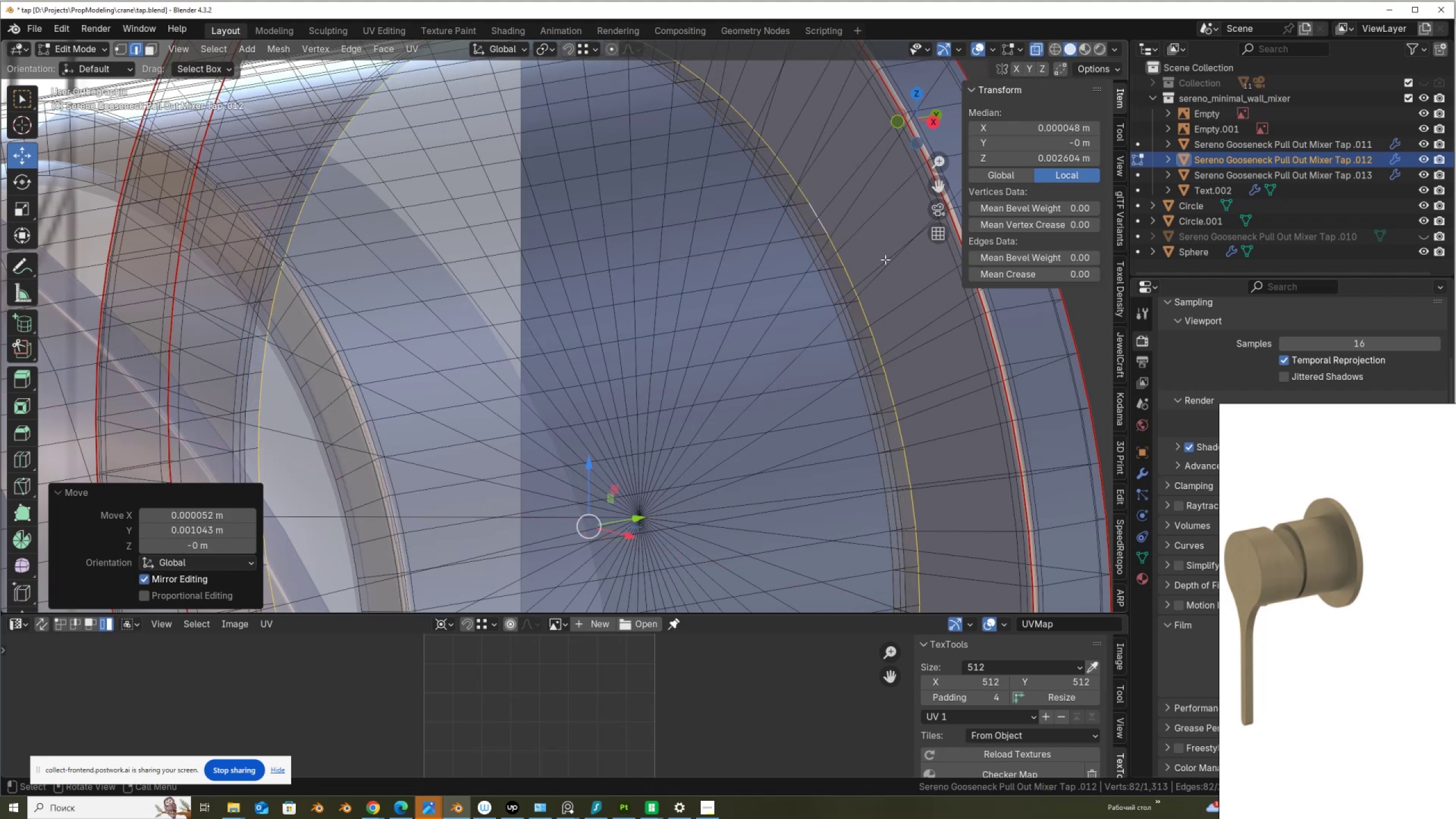 
key(Alt+Z)
 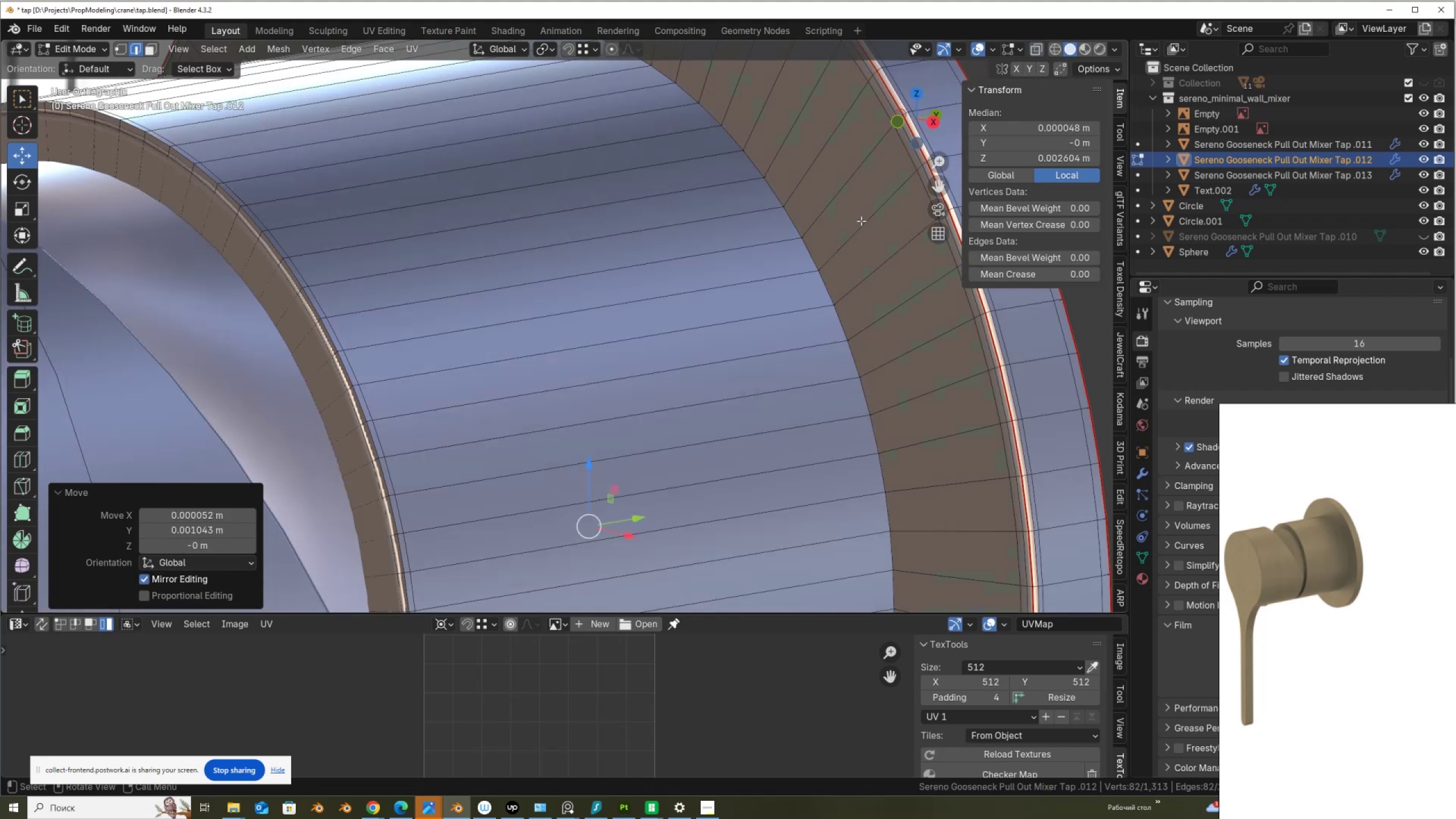 
key(Control+R)
 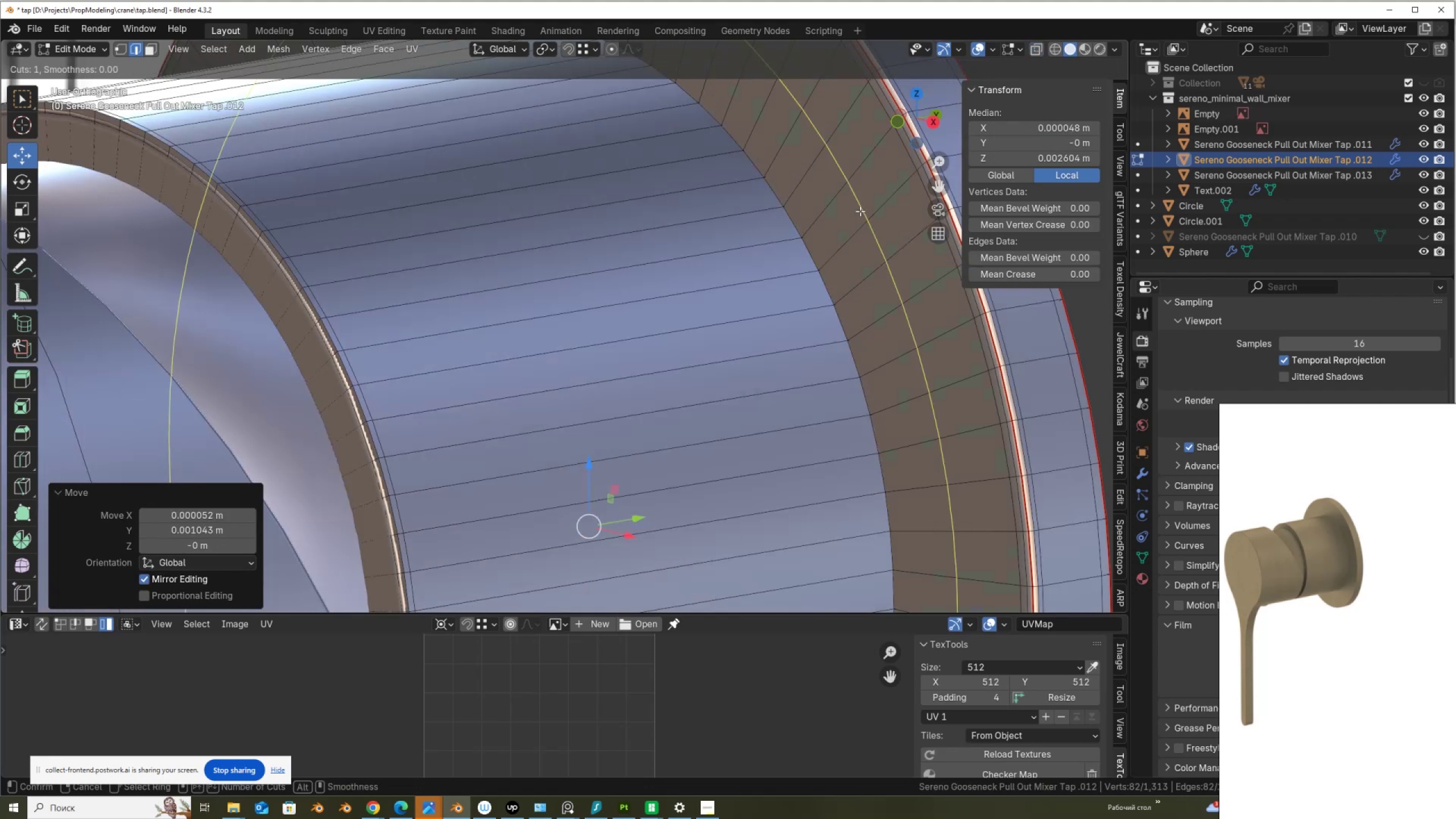 
left_click([860, 211])
 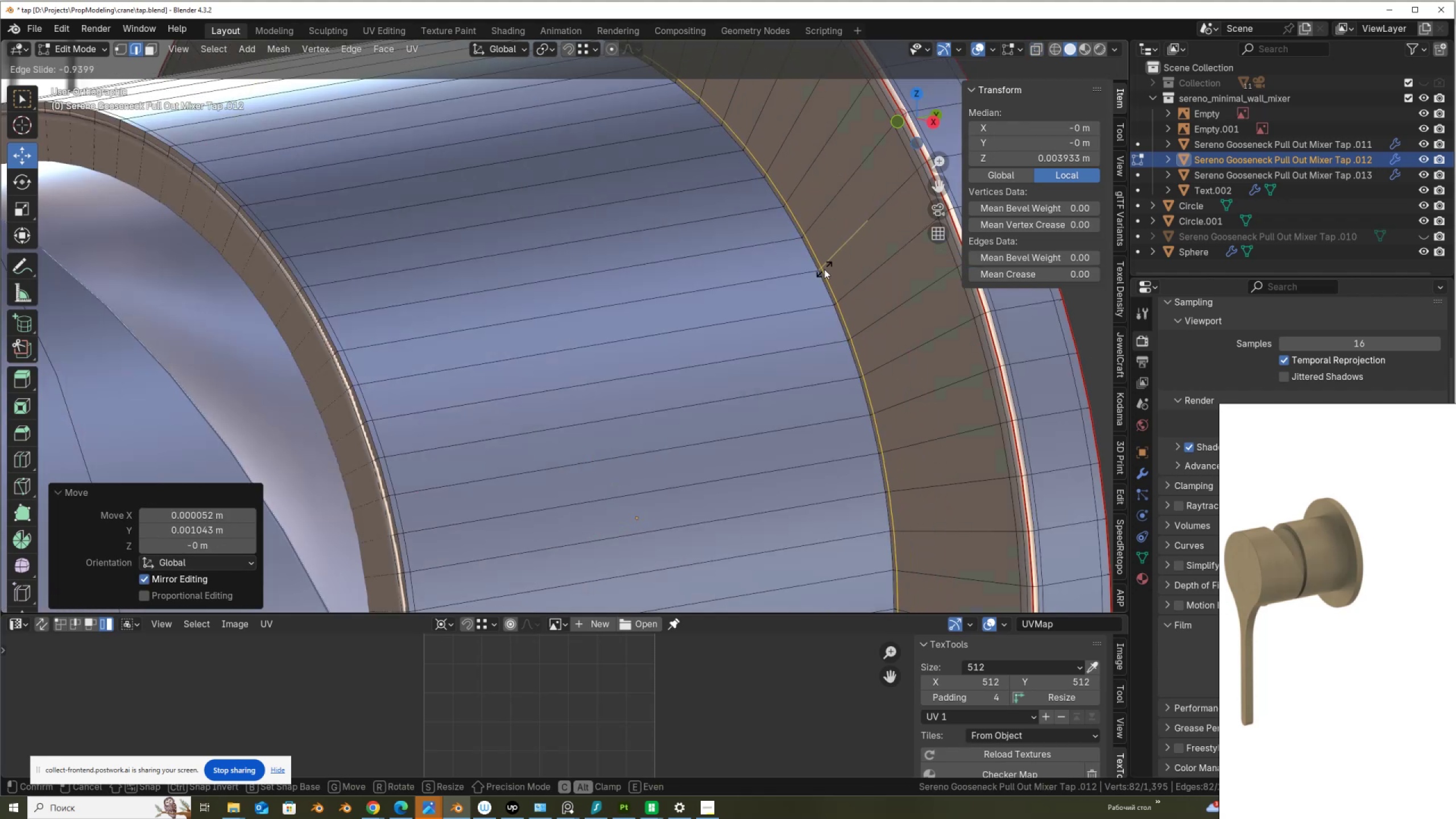 
left_click([825, 268])
 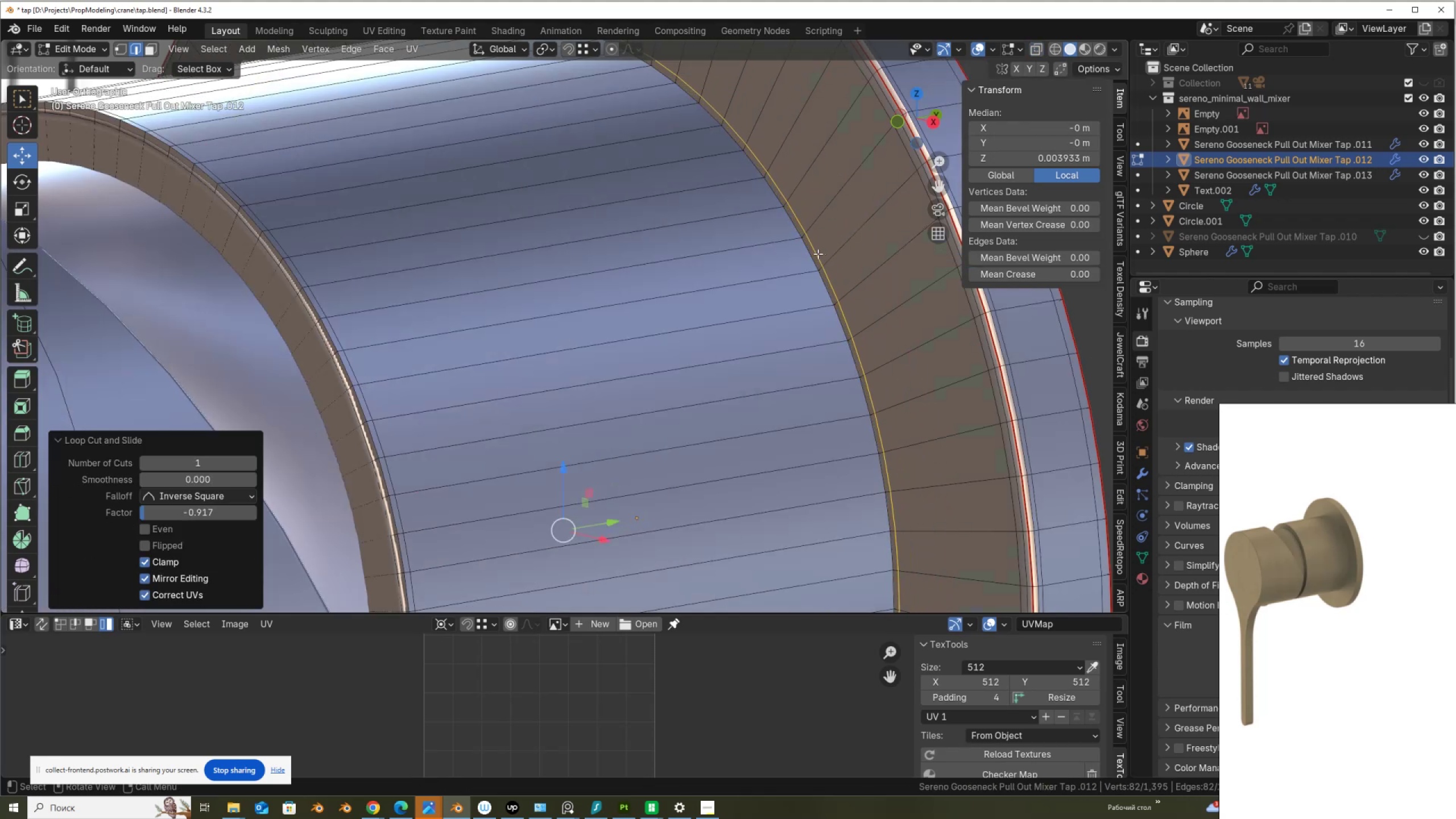 
hold_key(key=AltLeft, duration=0.39)
left_click([808, 252])
 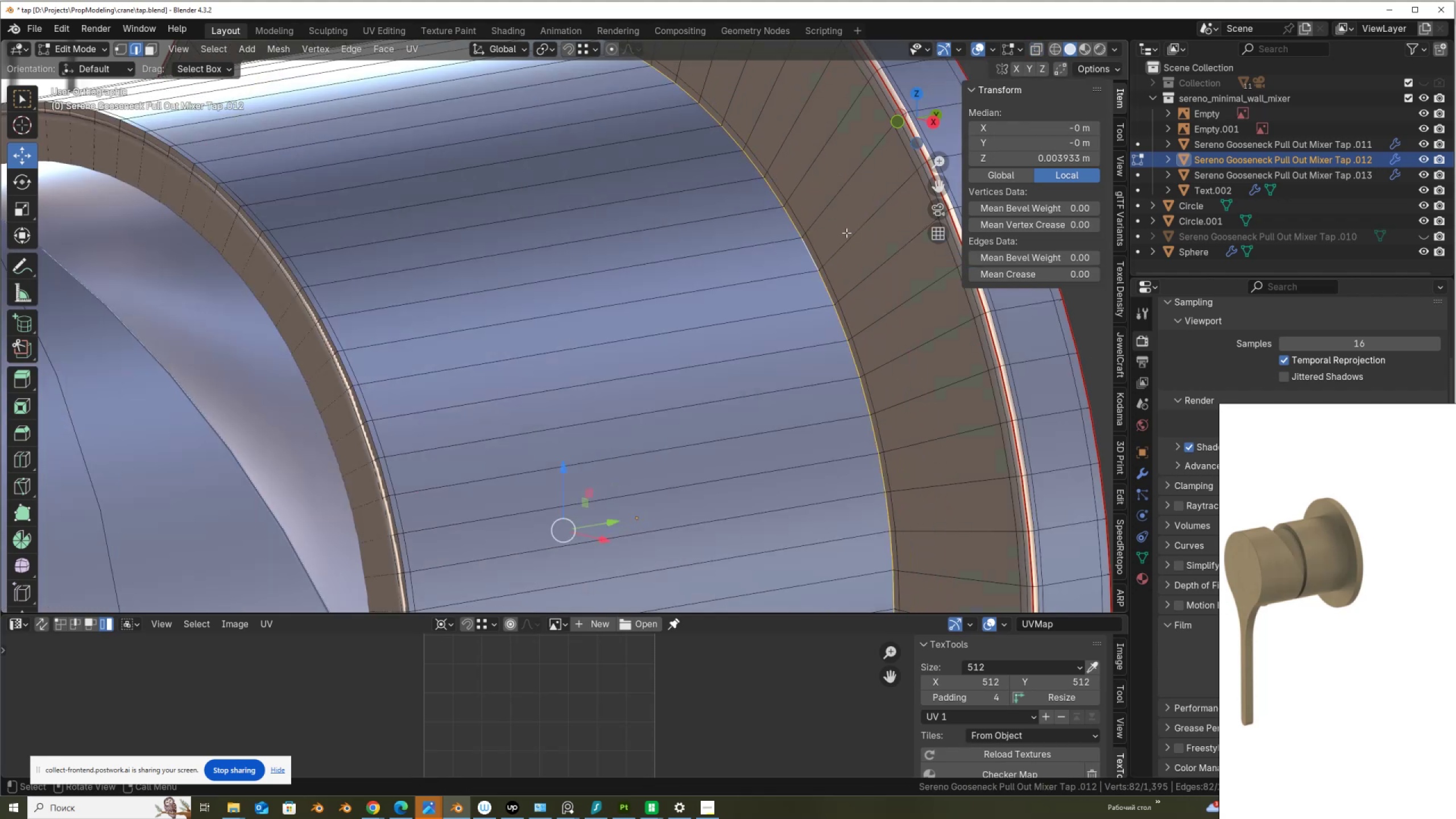 
hold_key(key=ControlLeft, duration=0.66)
 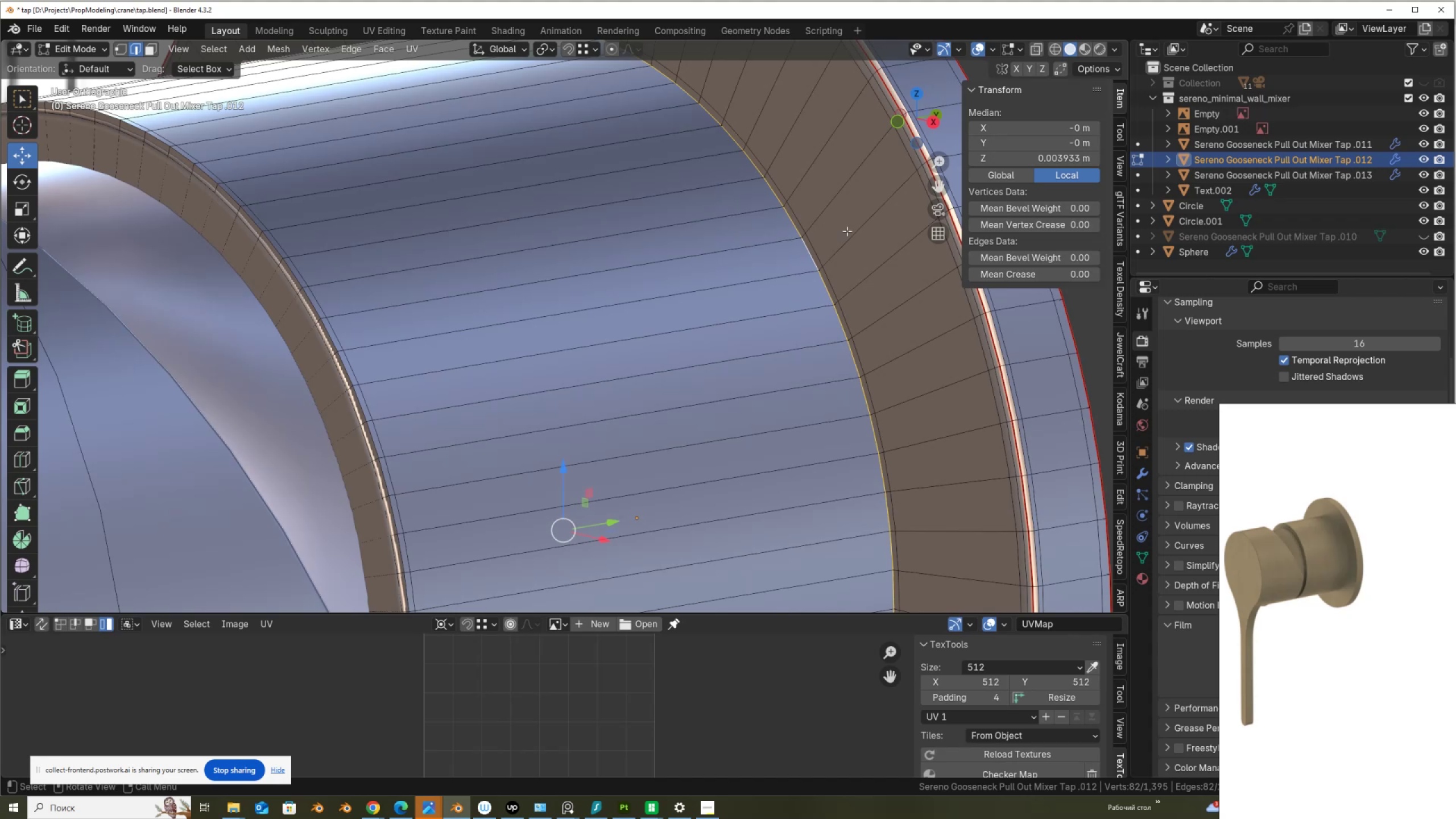 
key(Alt+AltLeft)
 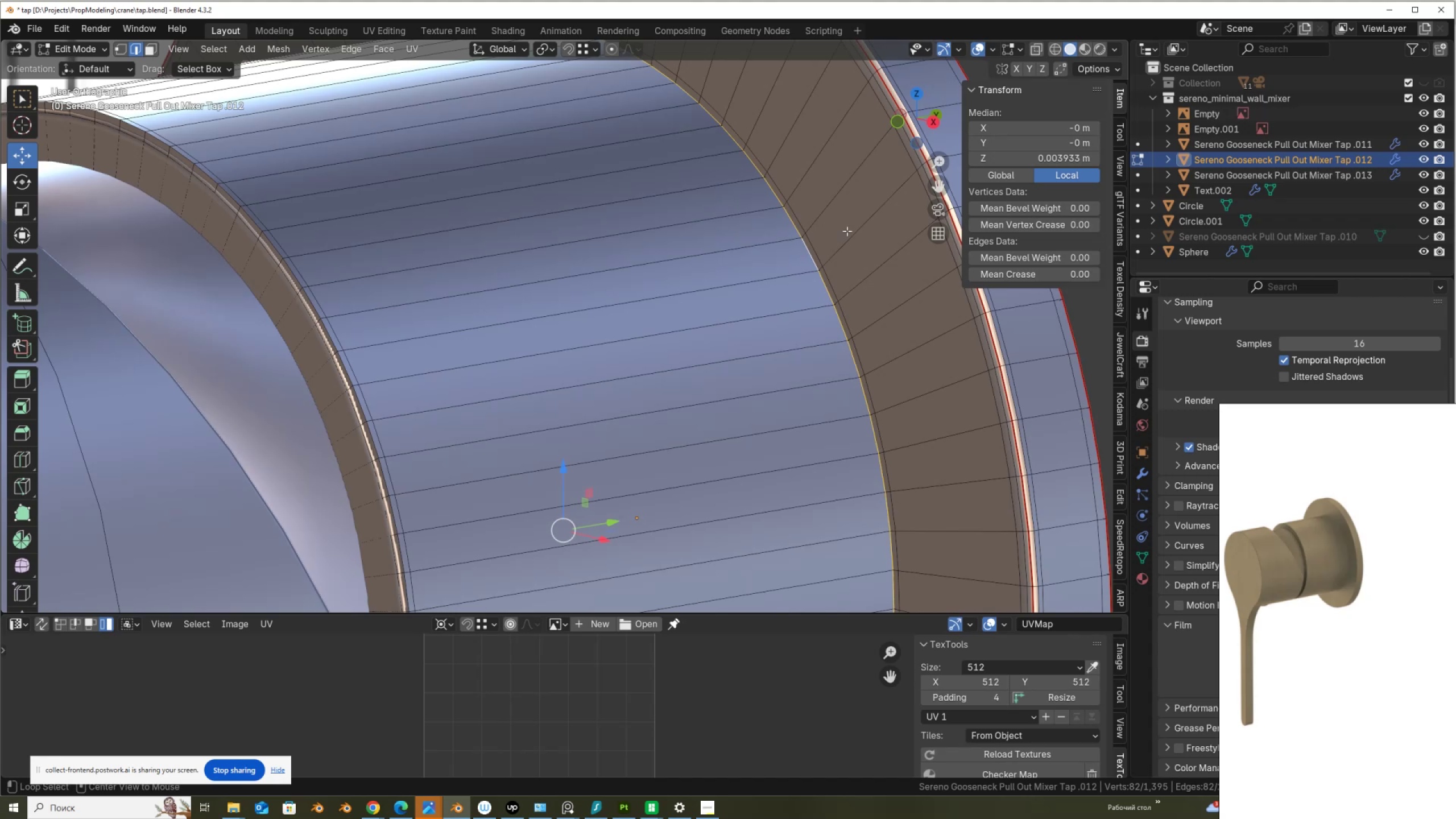 
key(Alt+Z)
 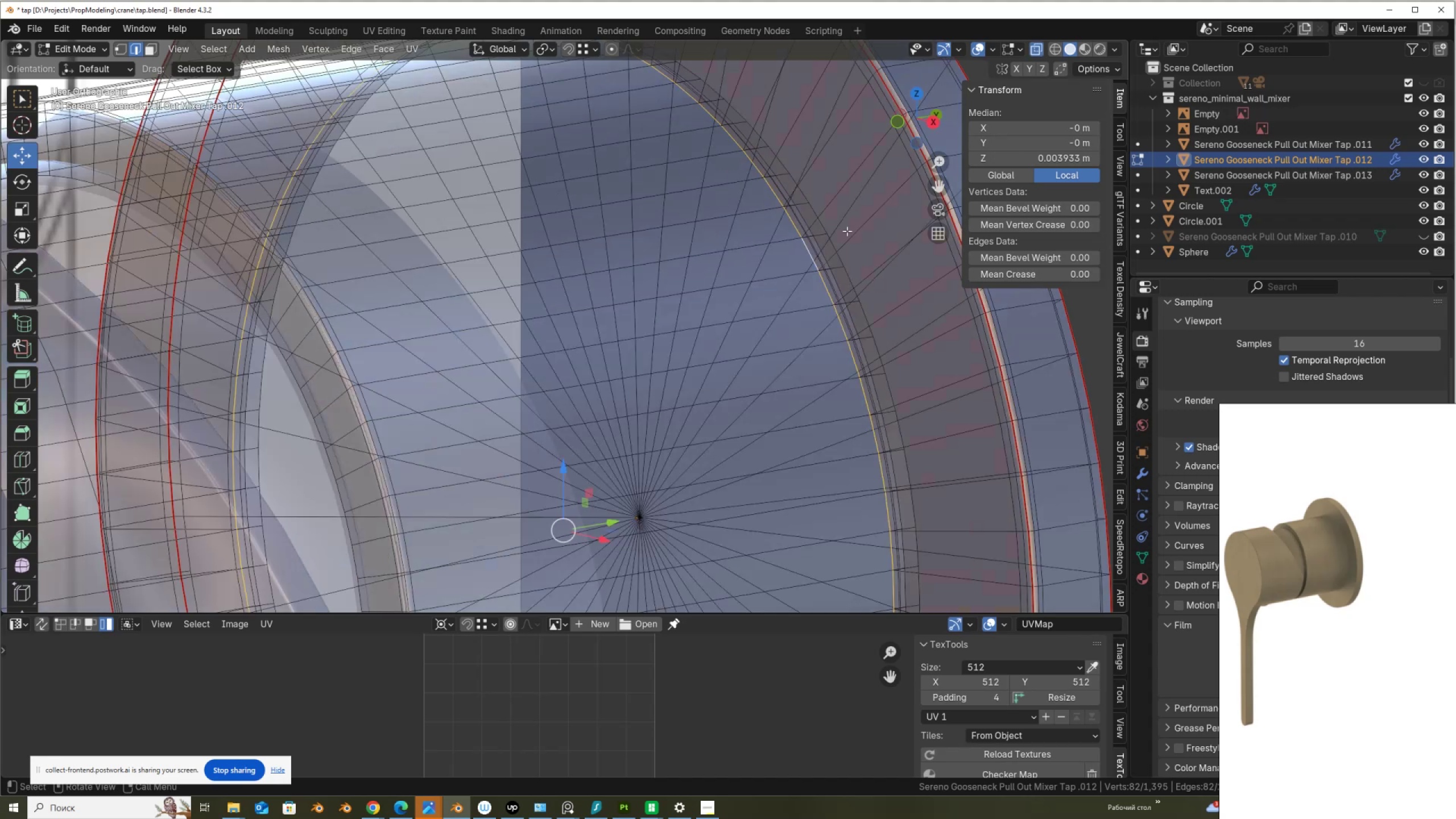 
key(Control+B)
 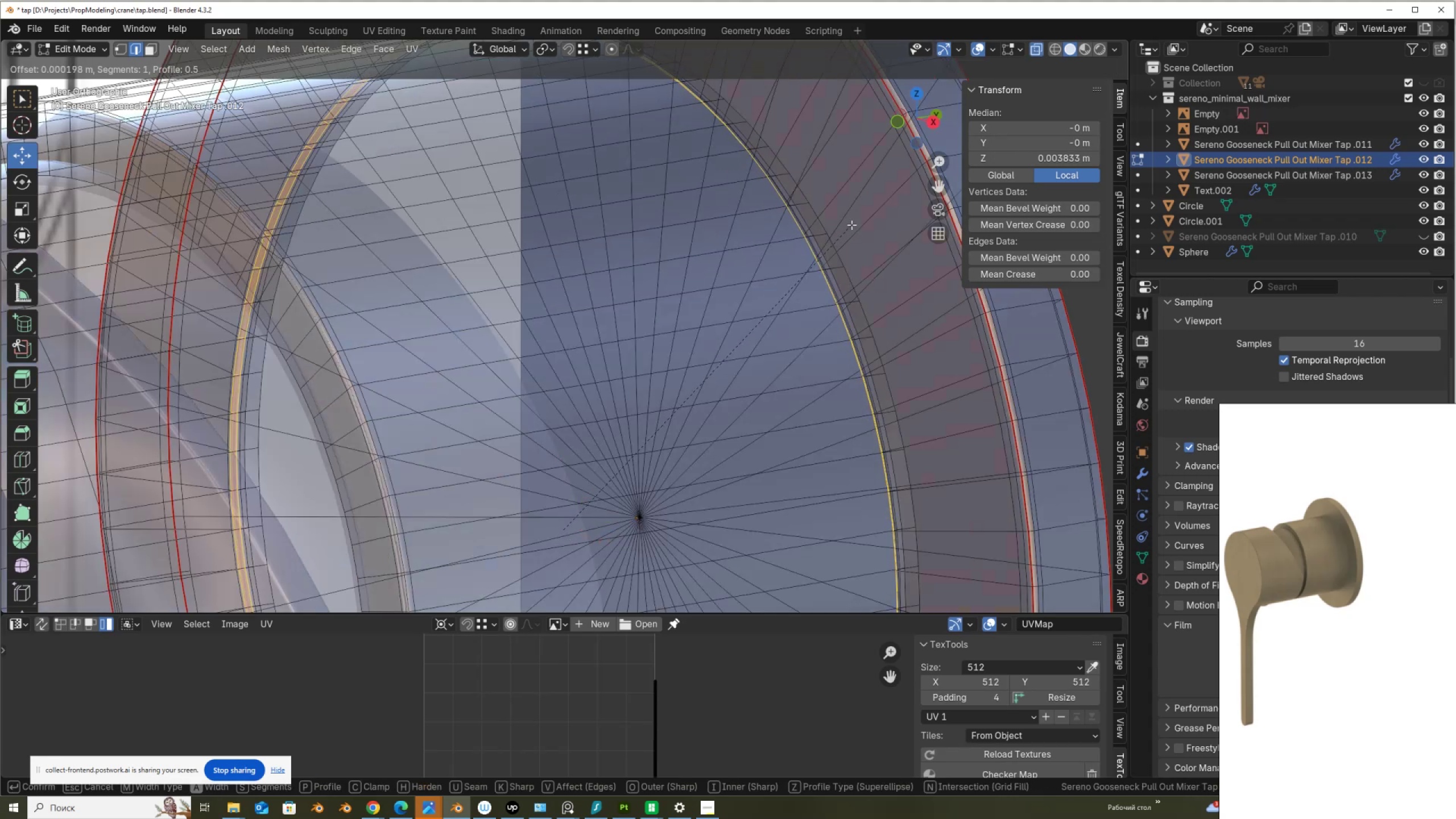 
left_click([851, 225])
 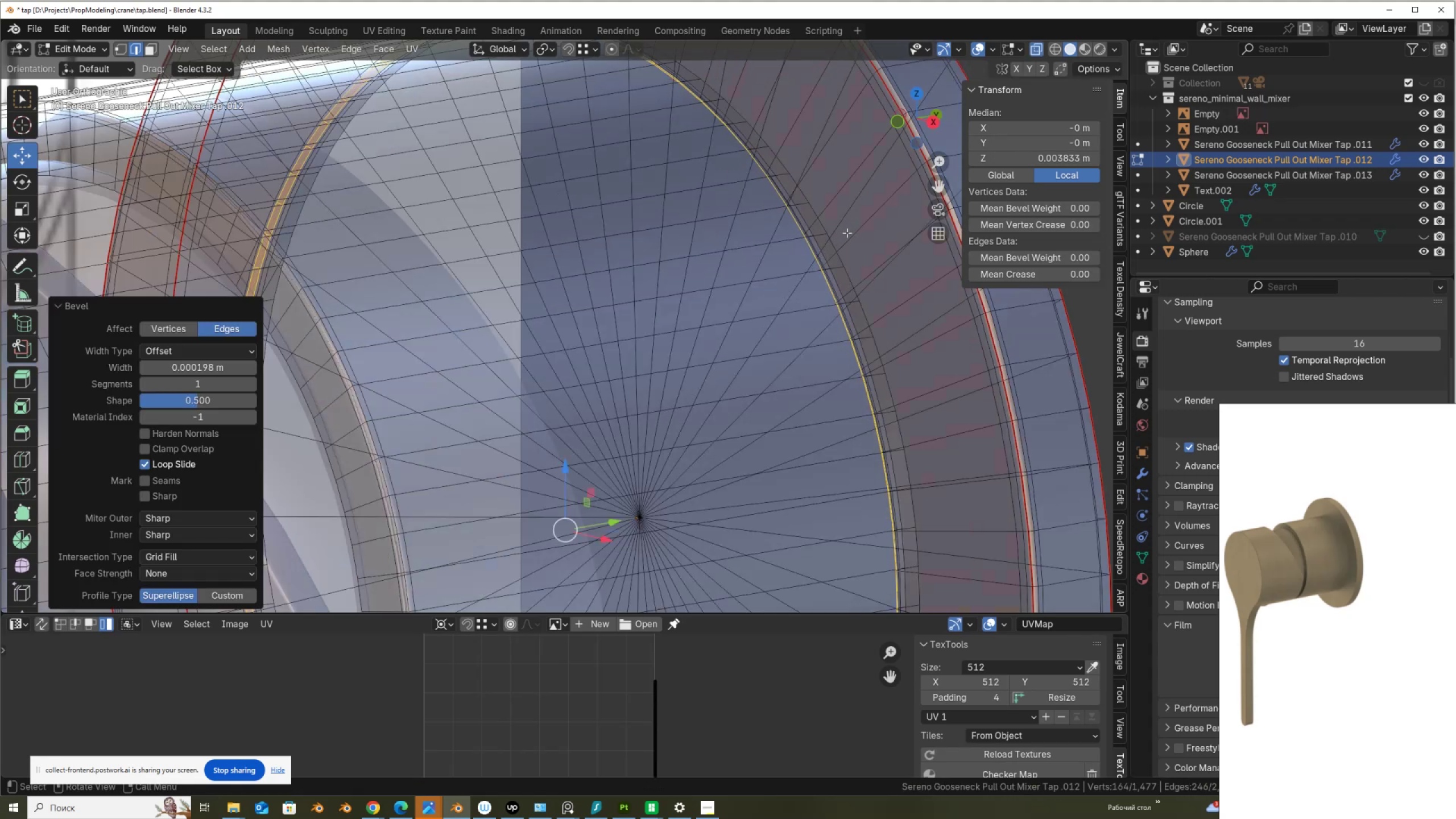 
key(Tab)
 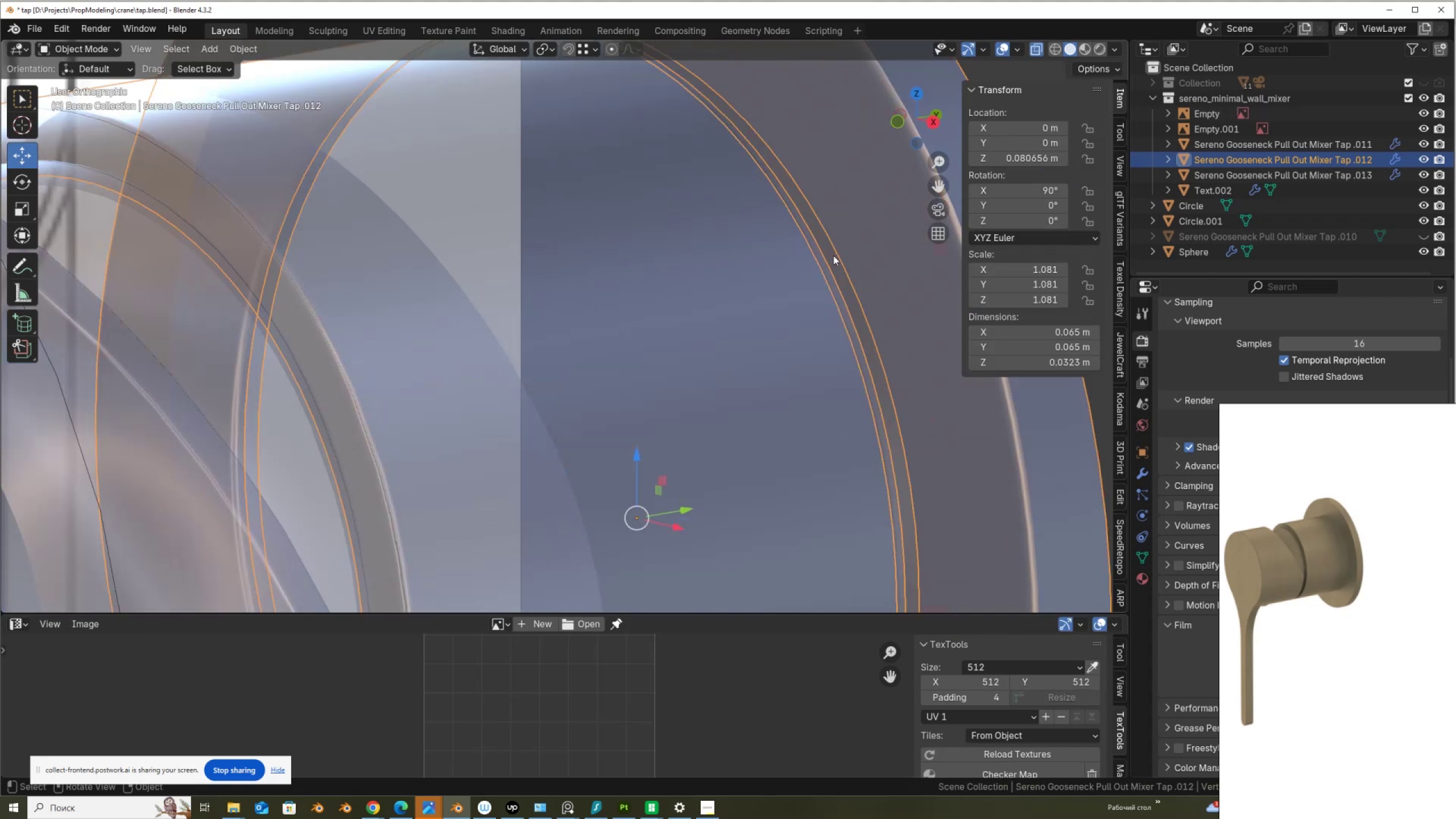 
key(Alt+AltLeft)
 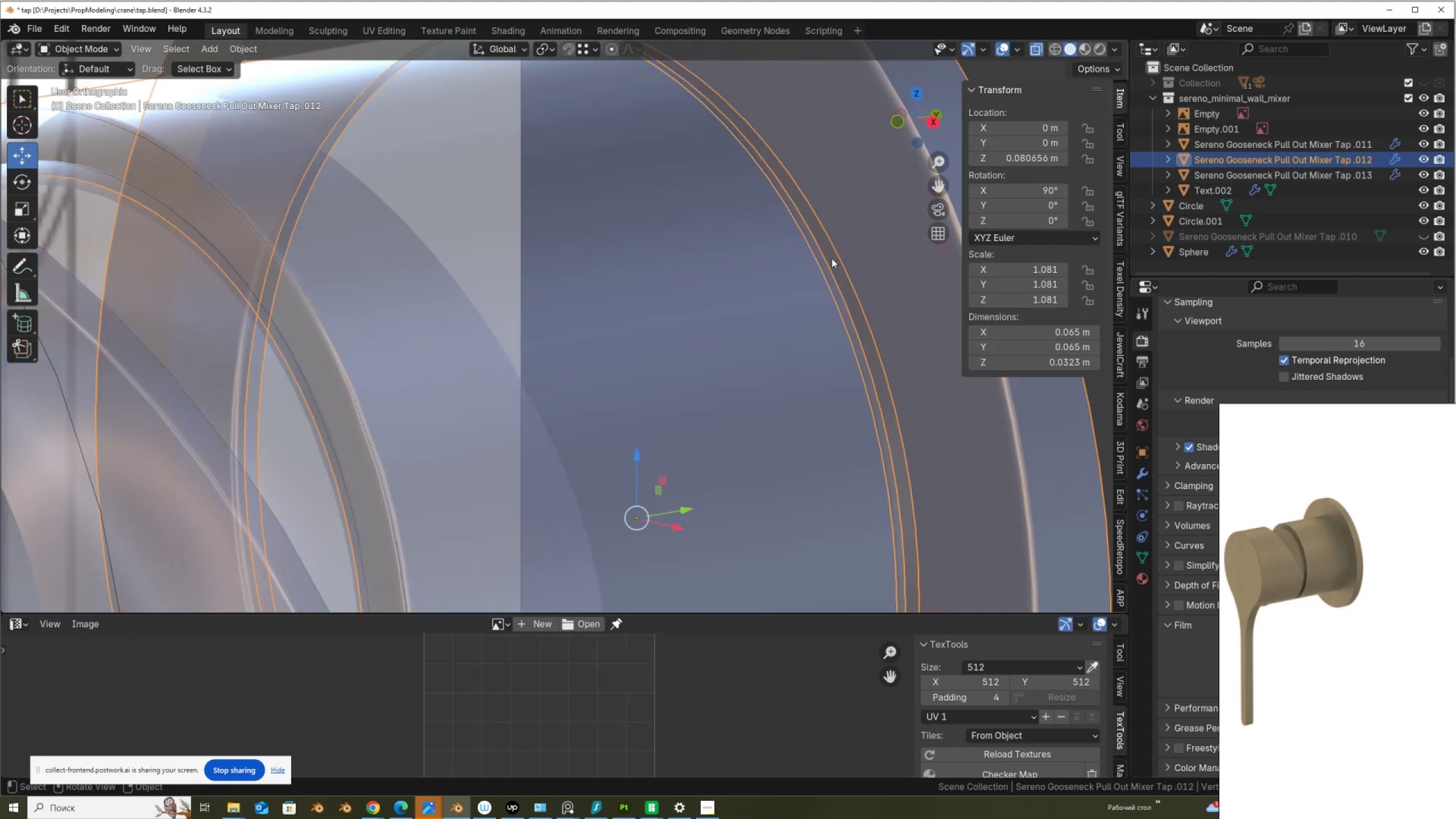 
key(Alt+Z)
 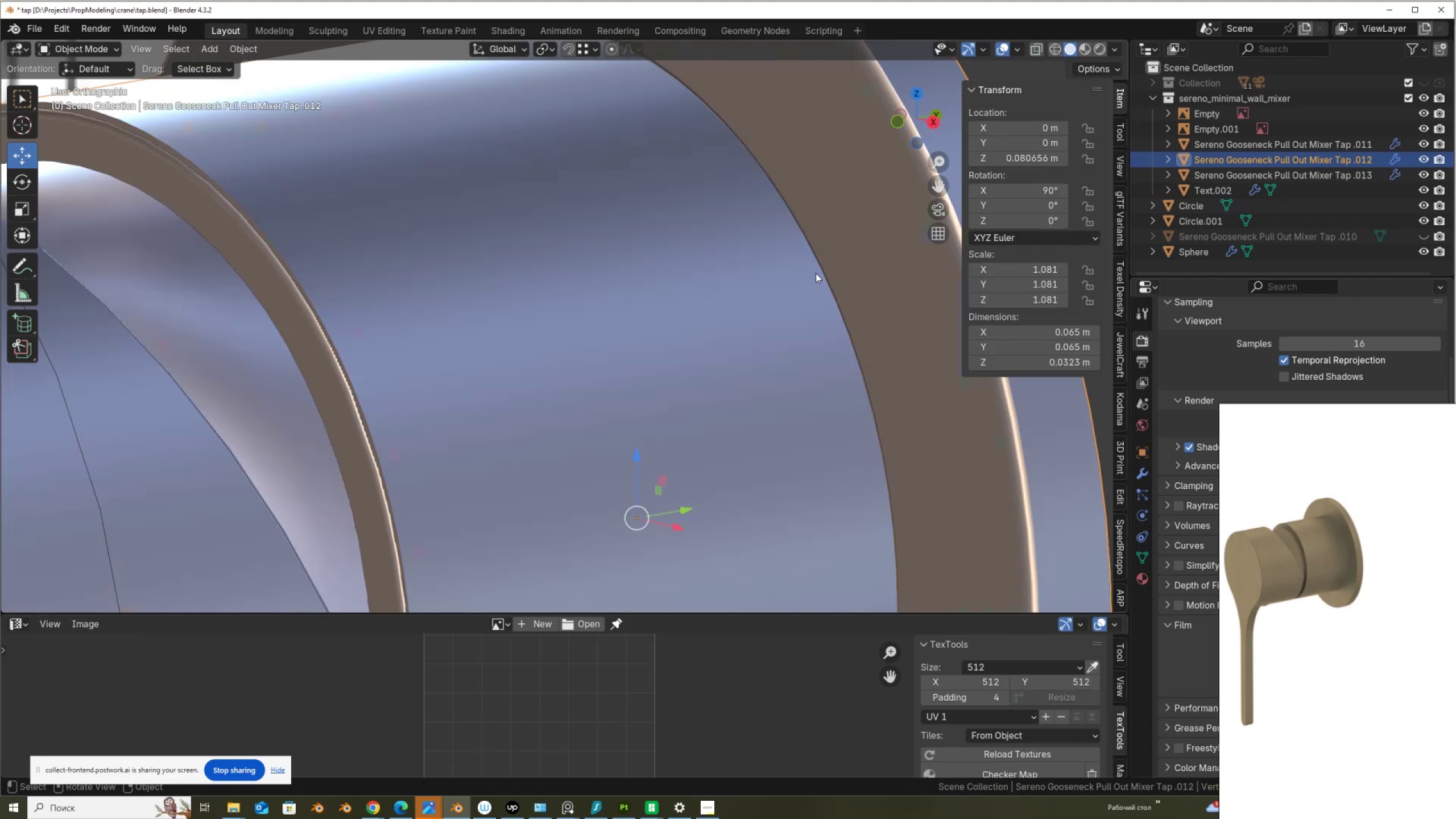 
scroll: coordinate [815, 273], scroll_direction: down, amount: 4.0
 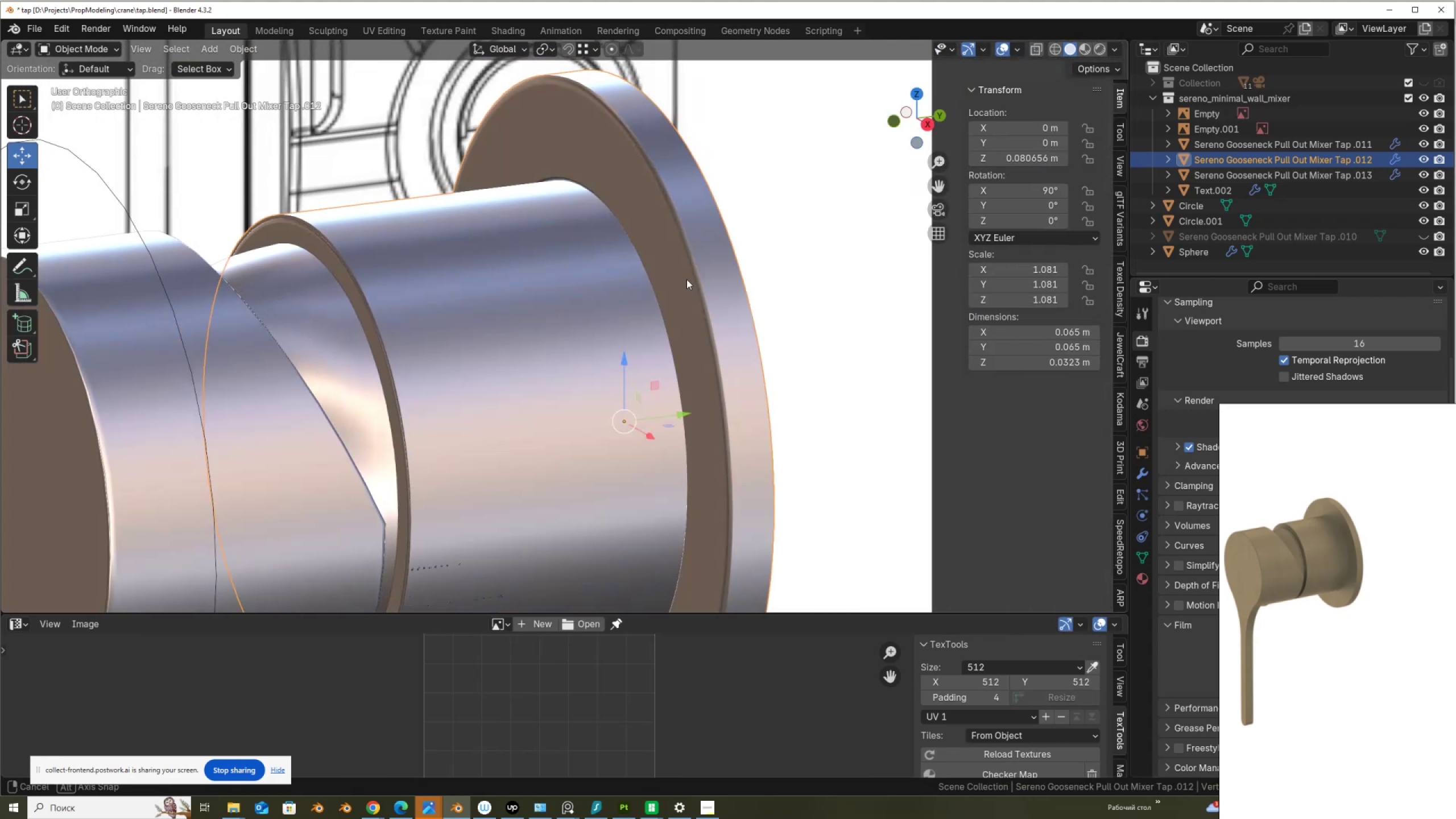 
hold_key(key=ShiftLeft, duration=0.37)
 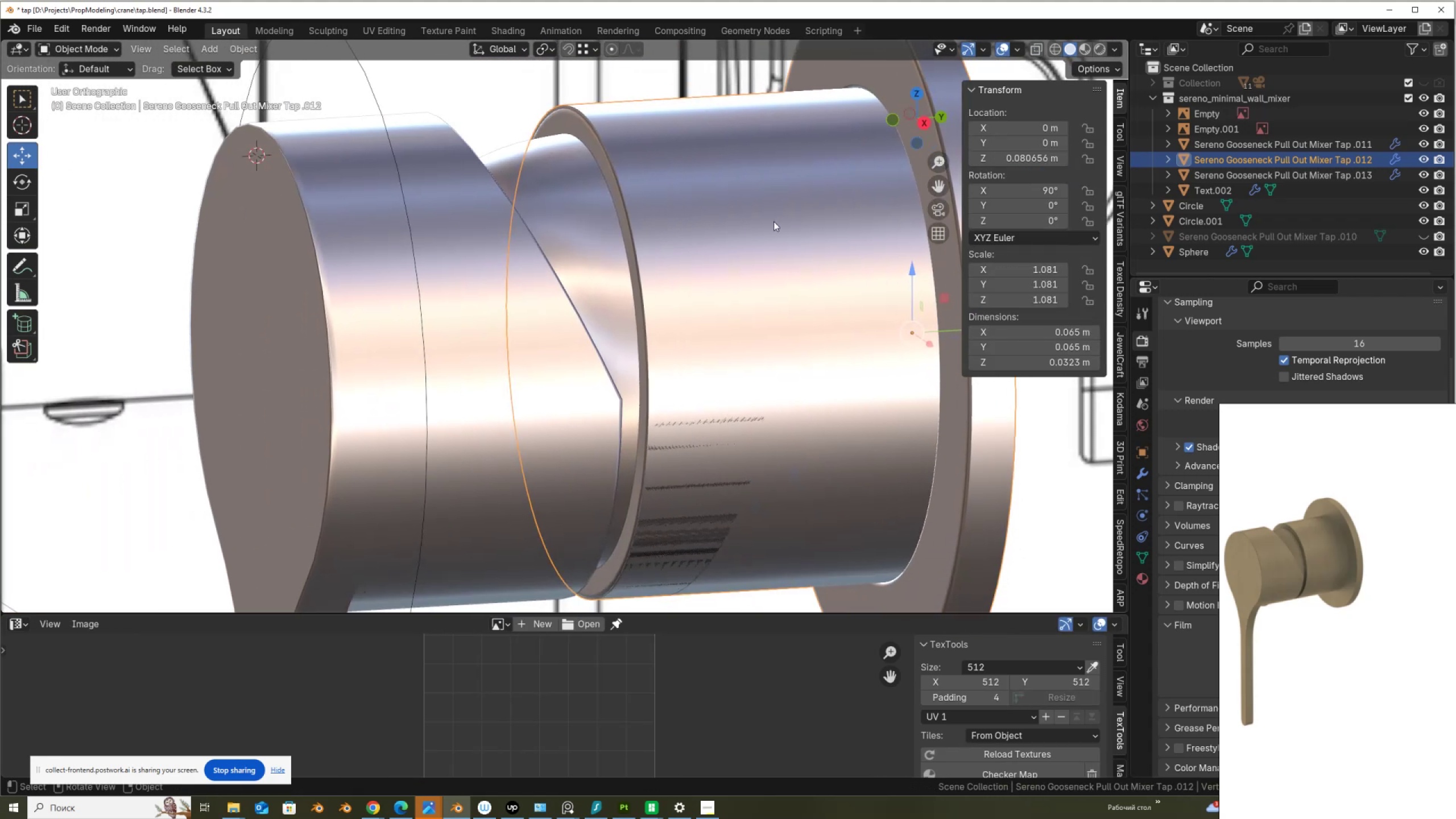 
scroll: coordinate [742, 264], scroll_direction: down, amount: 2.0
 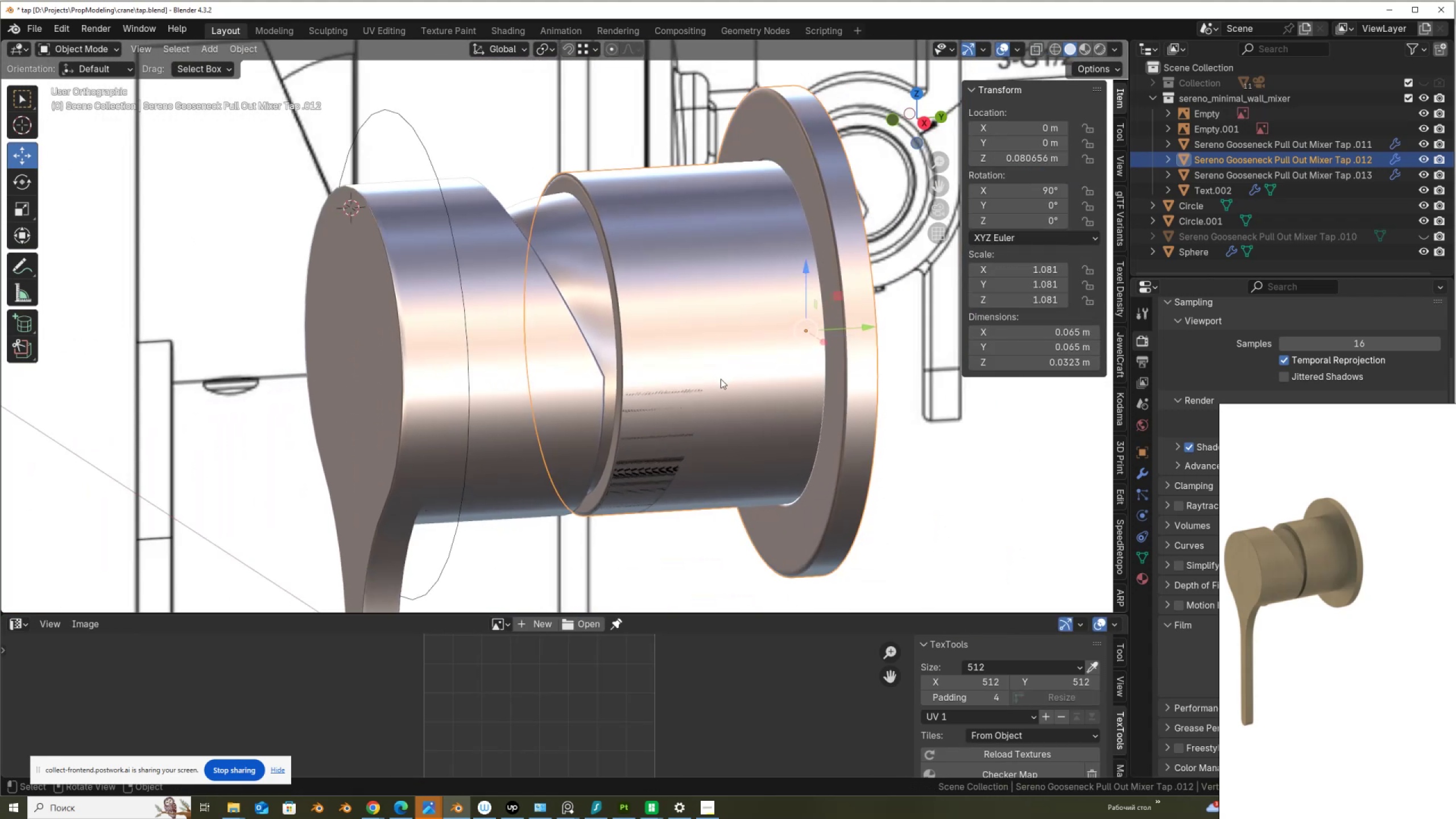 
key(Tab)
 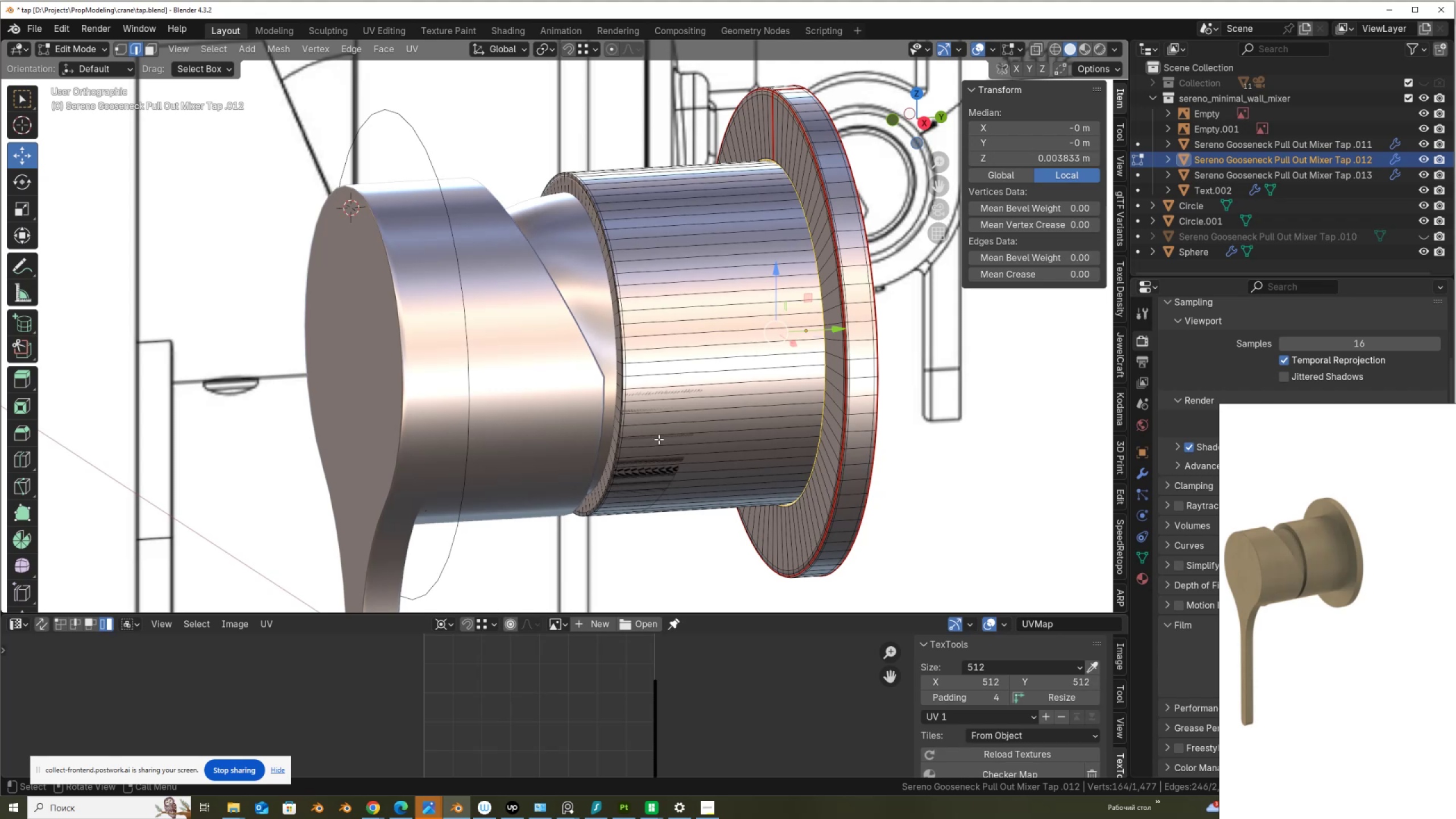 
left_click([659, 439])
 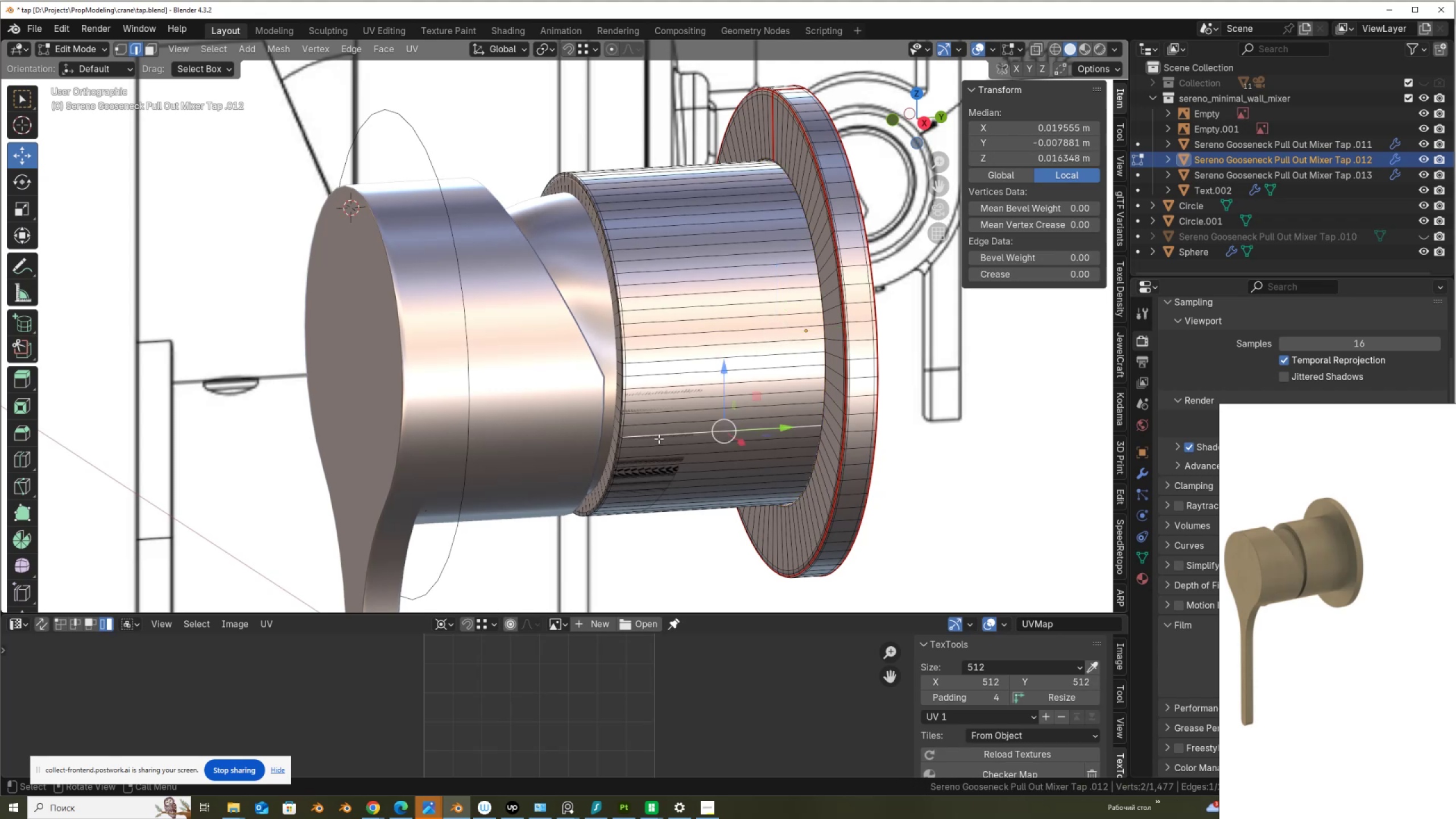 
key(Tab)
 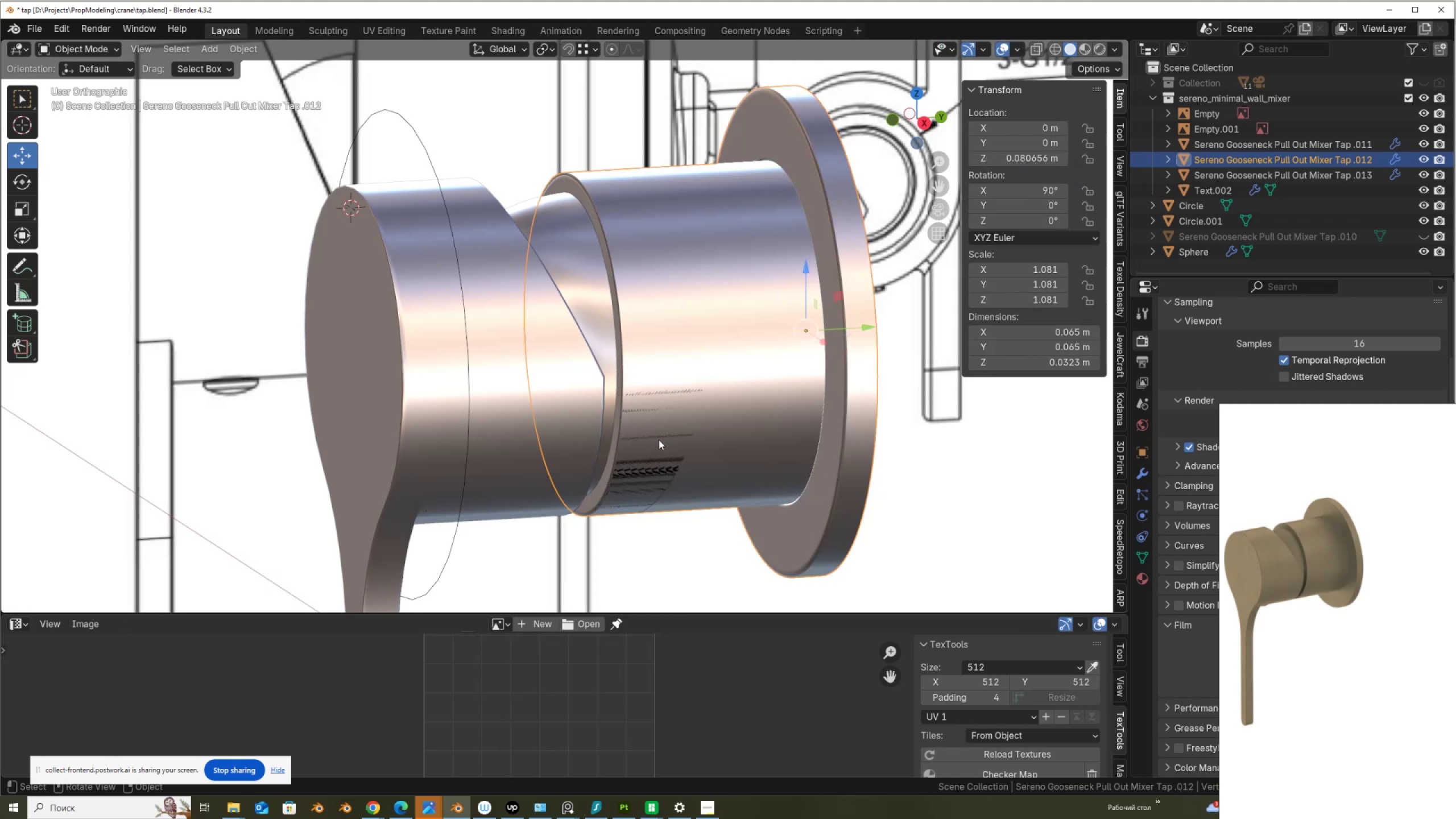 
left_click([659, 440])
 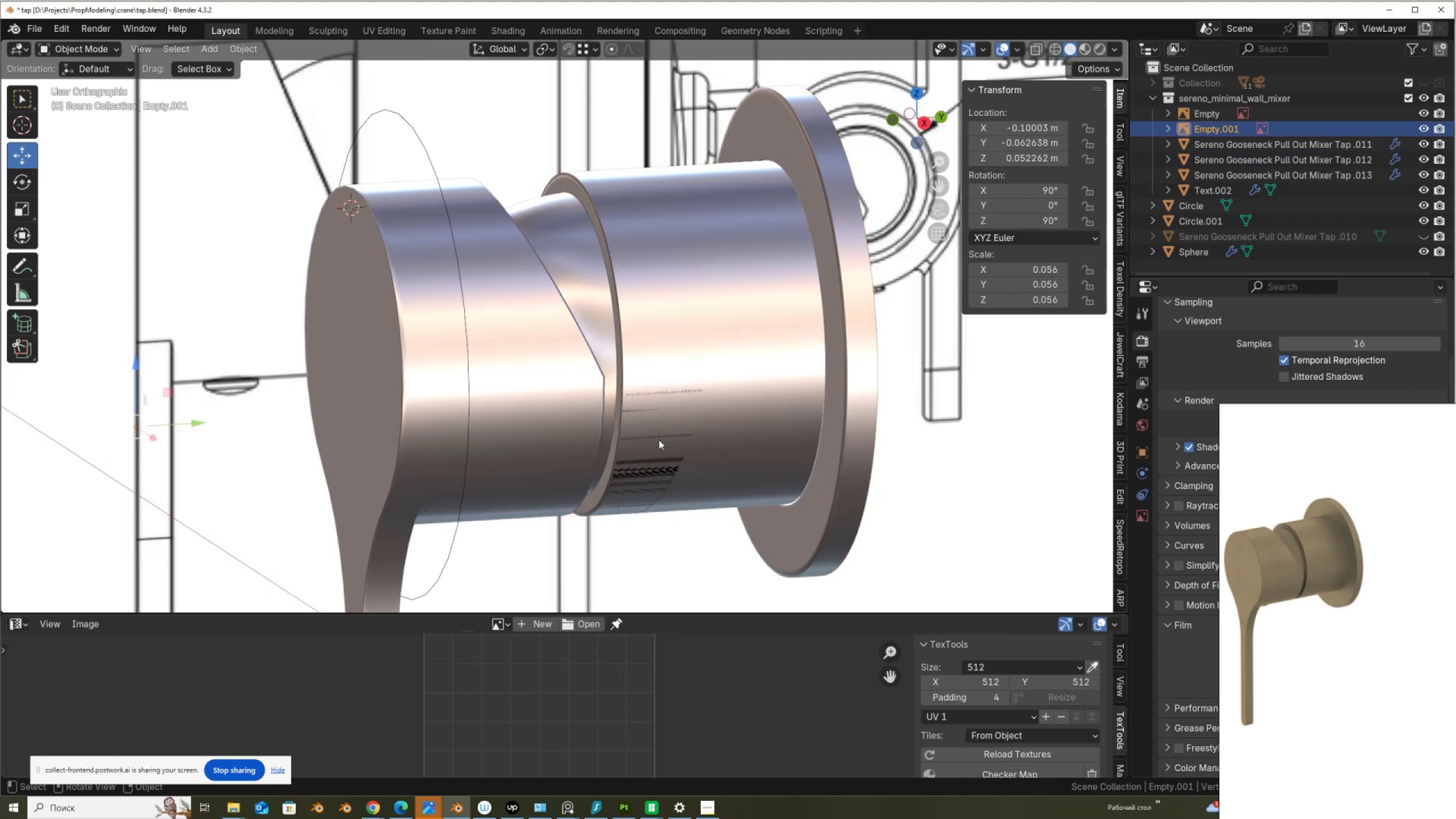 
left_click([659, 440])
 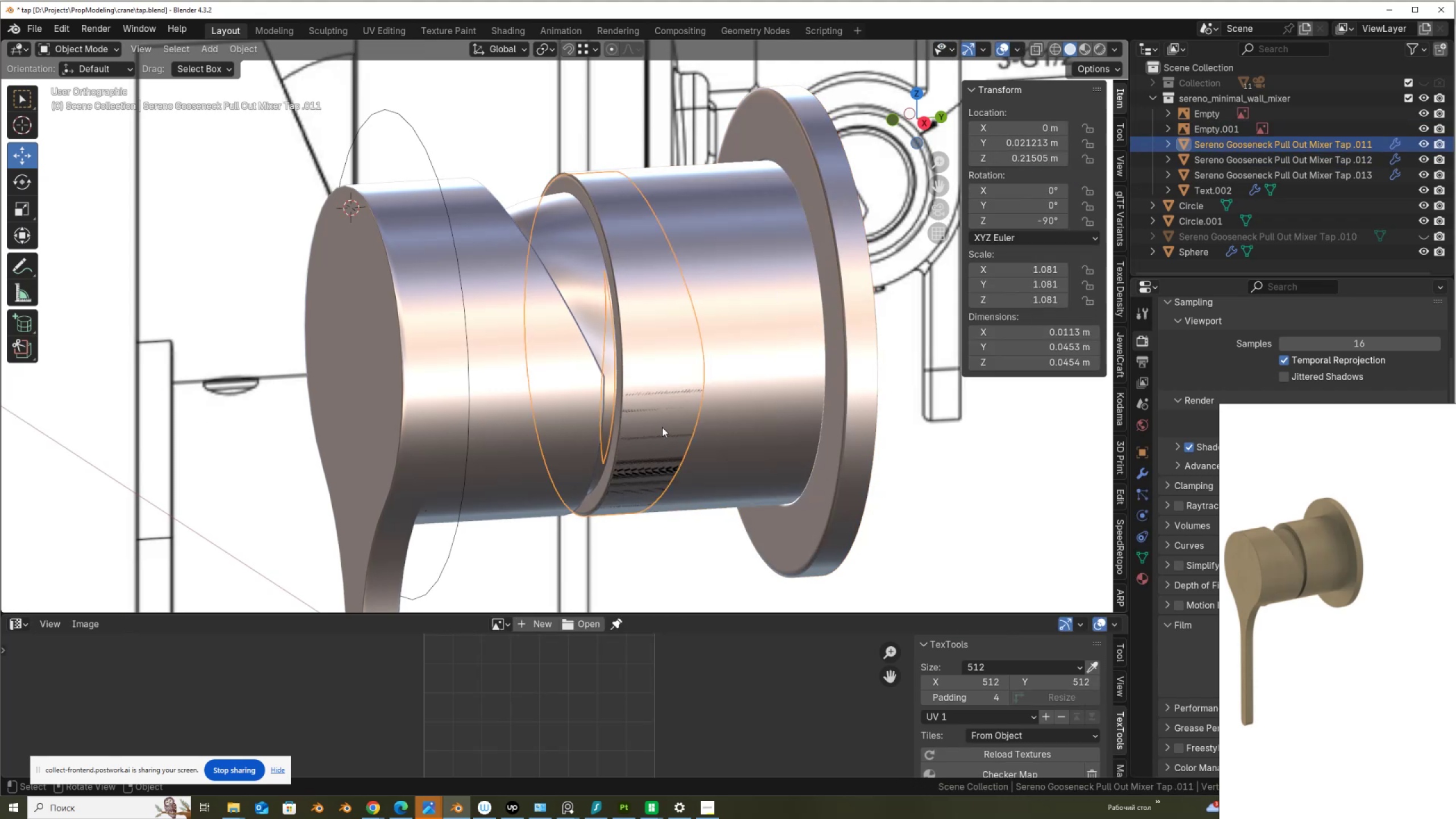 
key(Alt+AltLeft)
 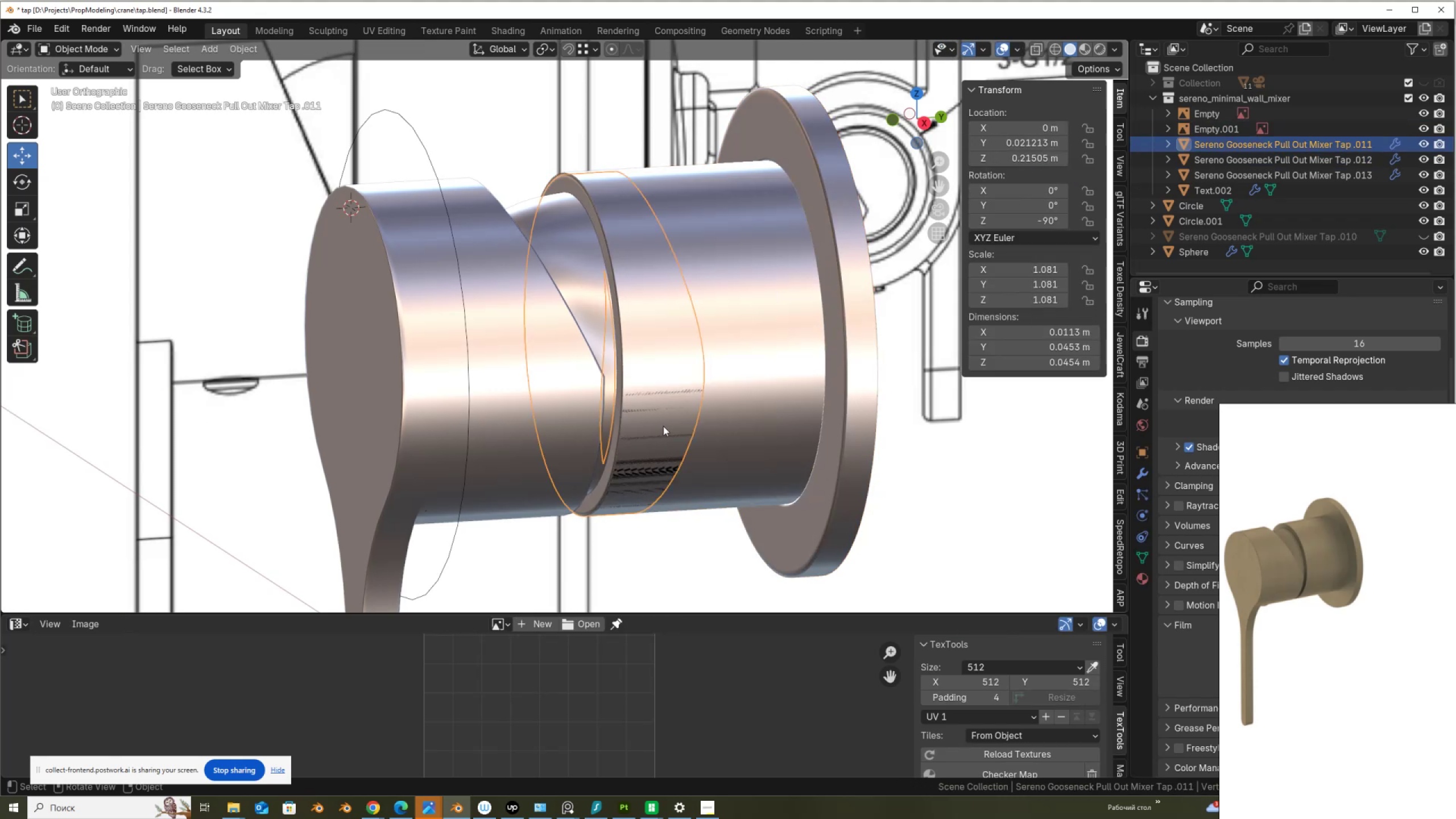 
key(Alt+Z)
 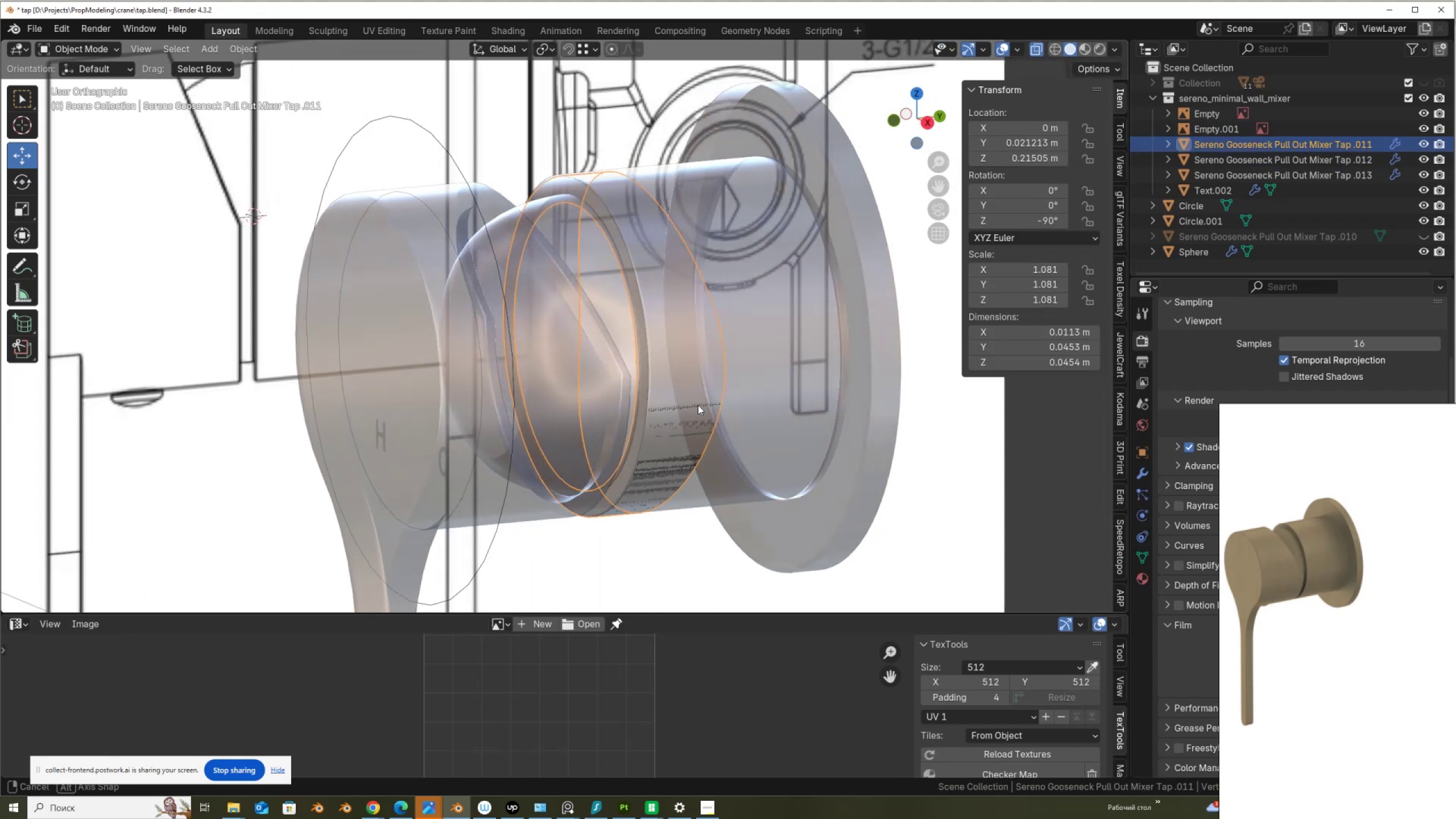 
scroll: coordinate [715, 402], scroll_direction: up, amount: 3.0
 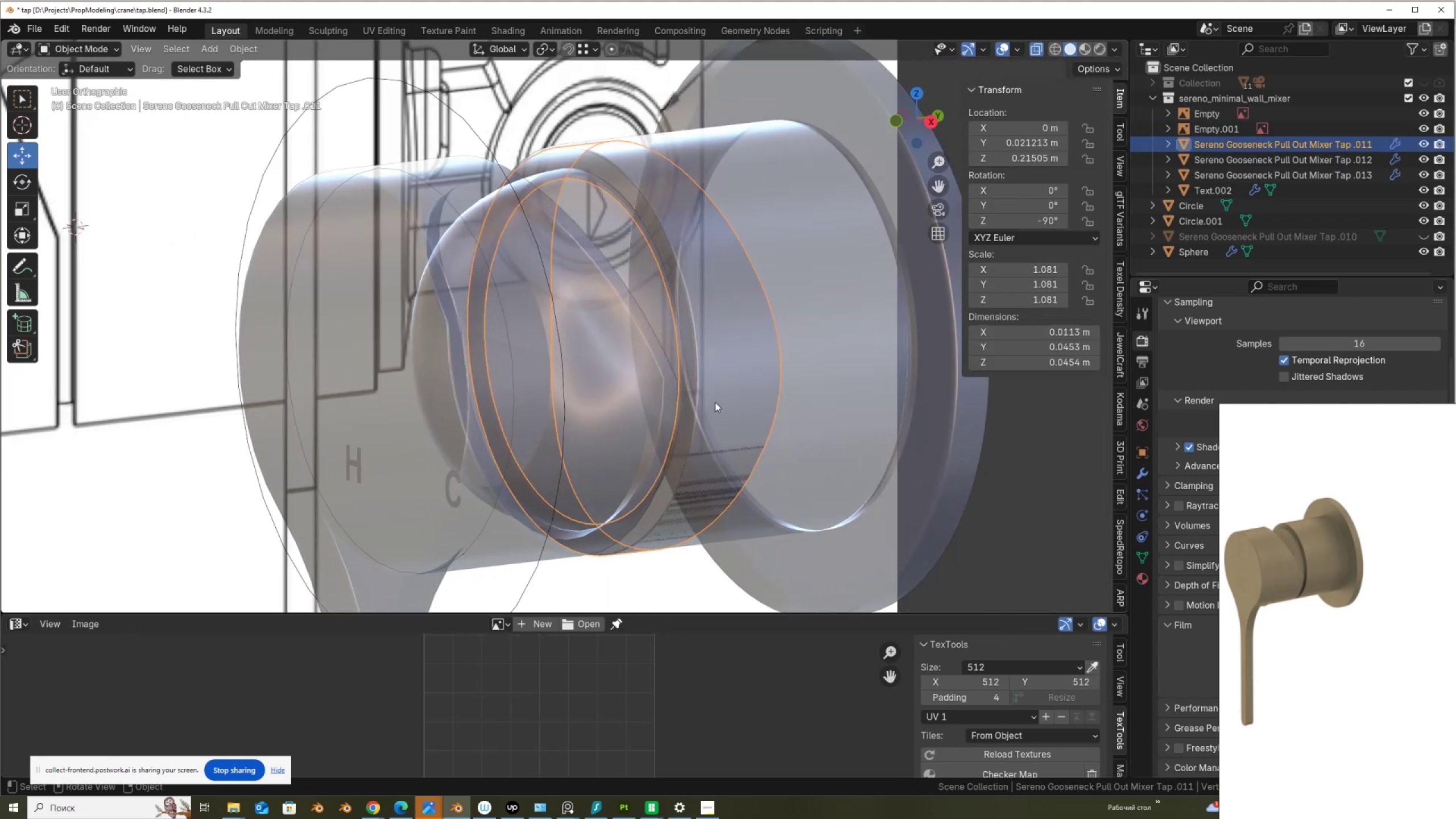 
key(Alt+AltLeft)
 